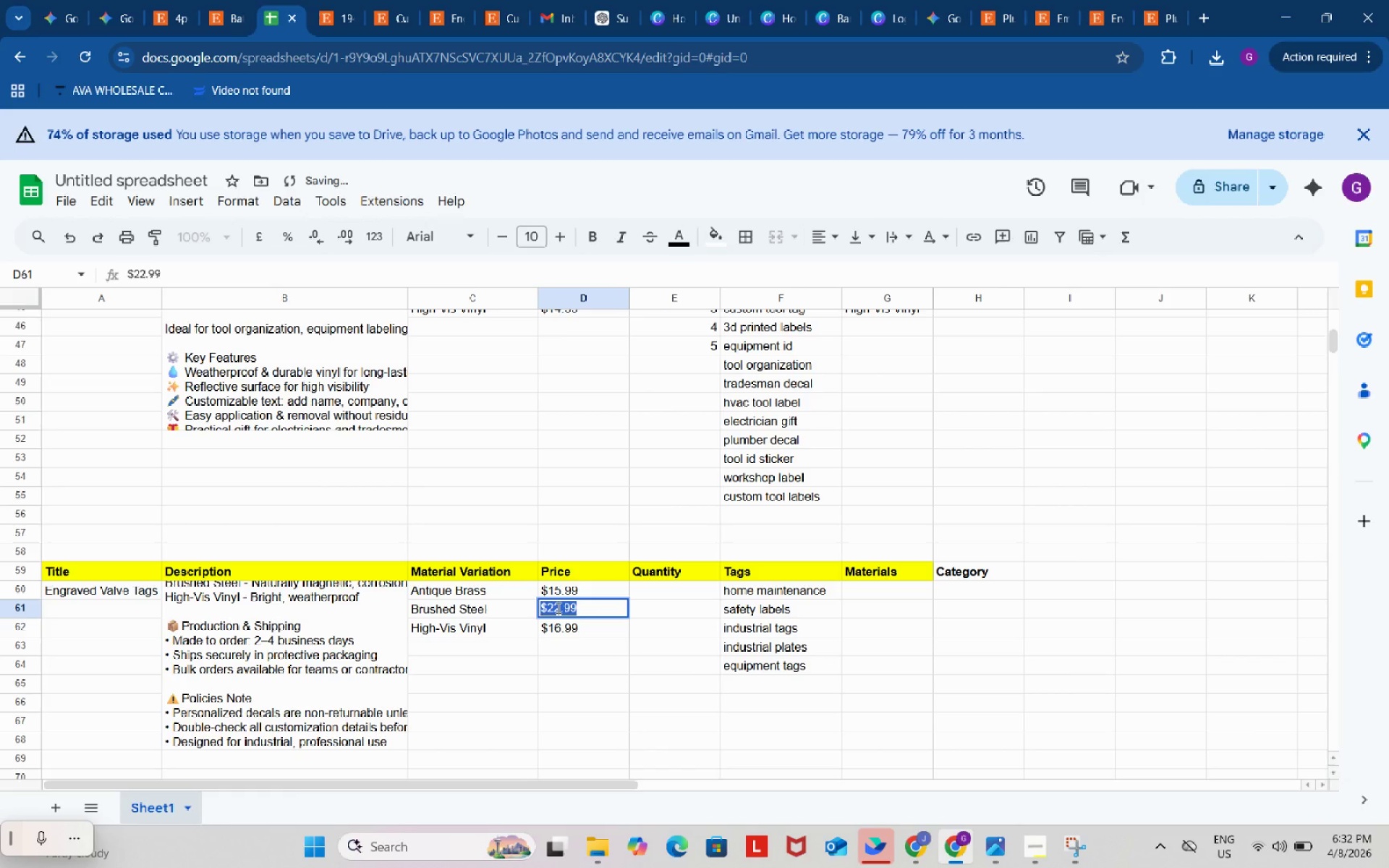 
left_click([557, 608])
 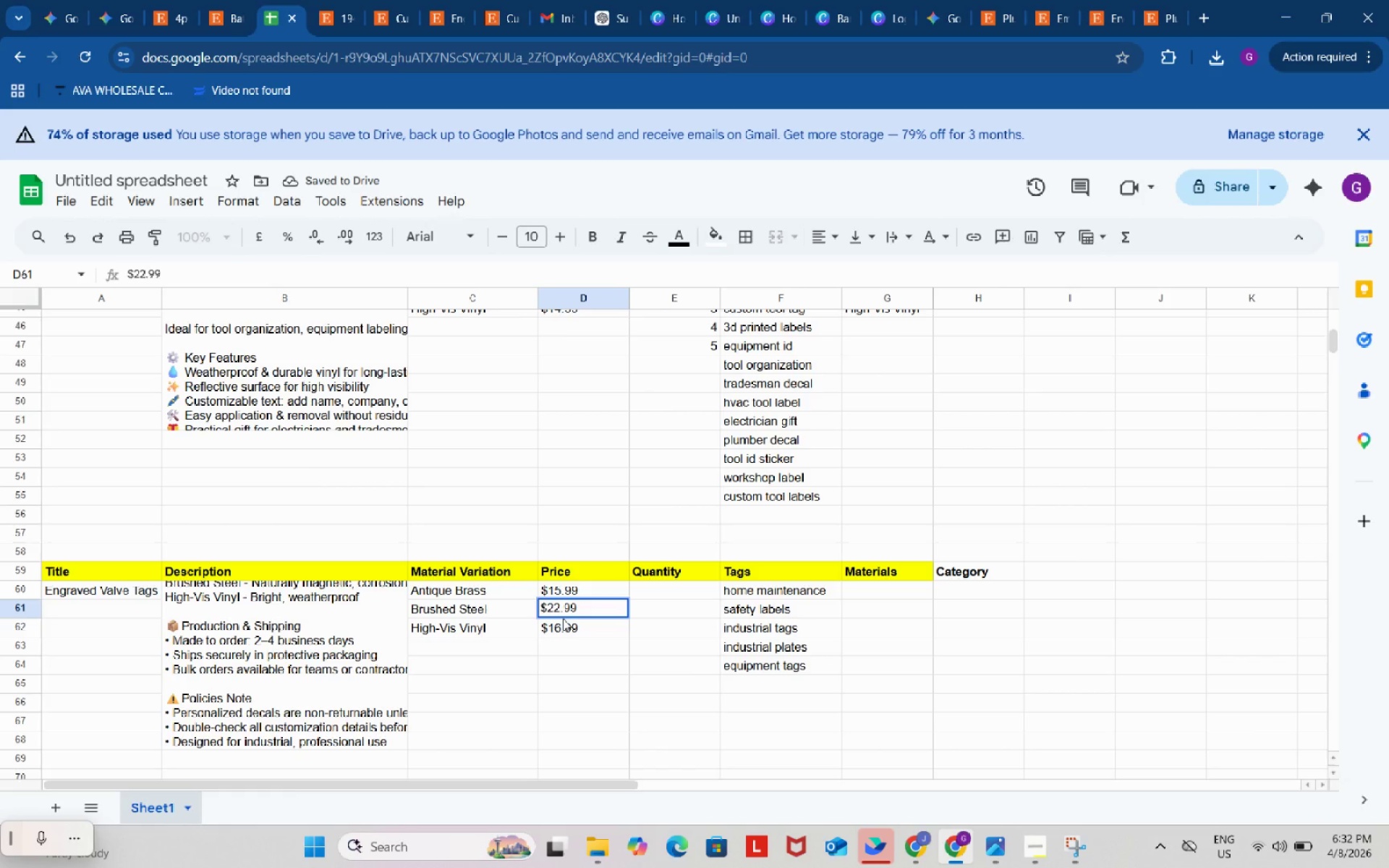 
key(Backspace)
 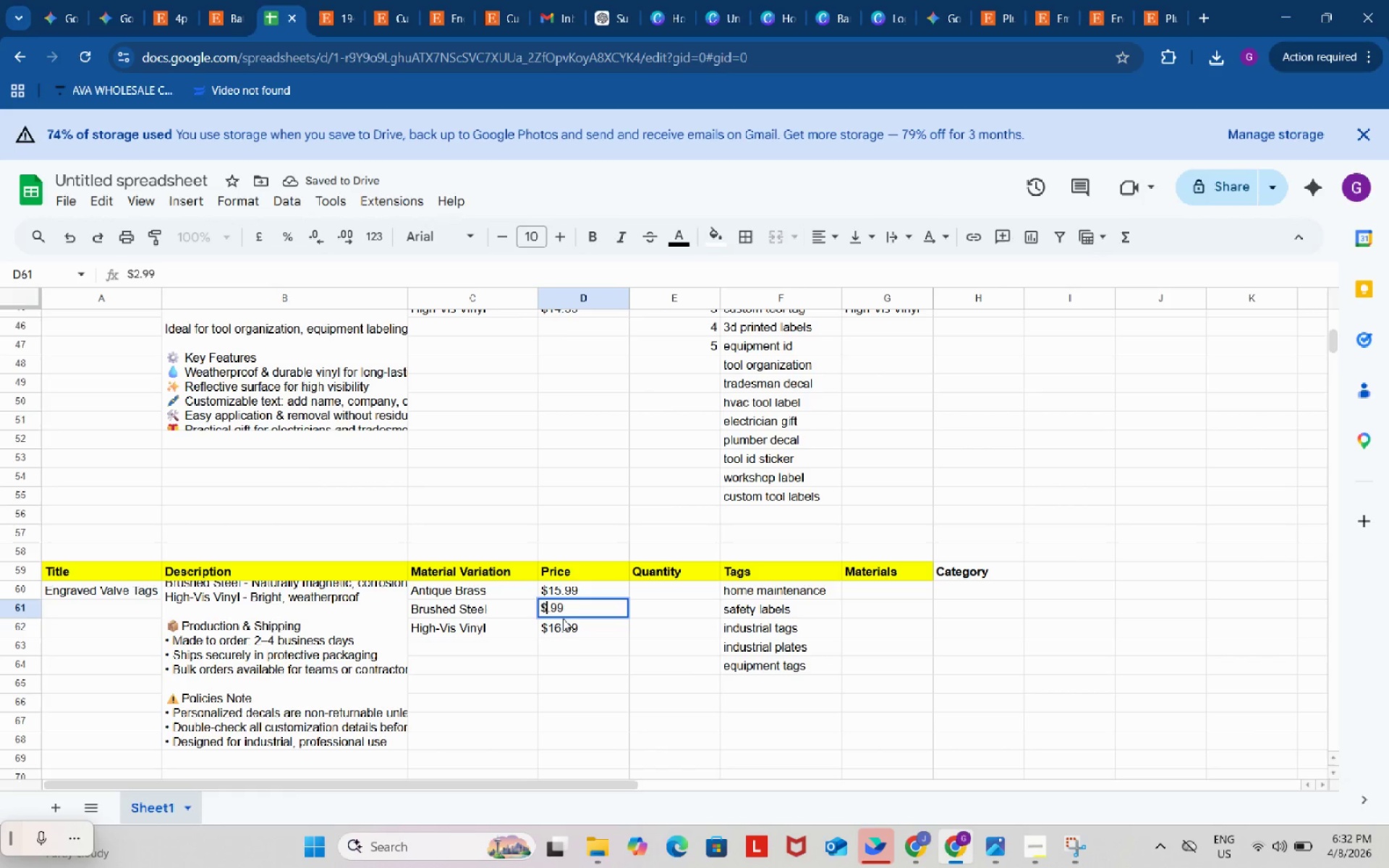 
key(Backspace)
 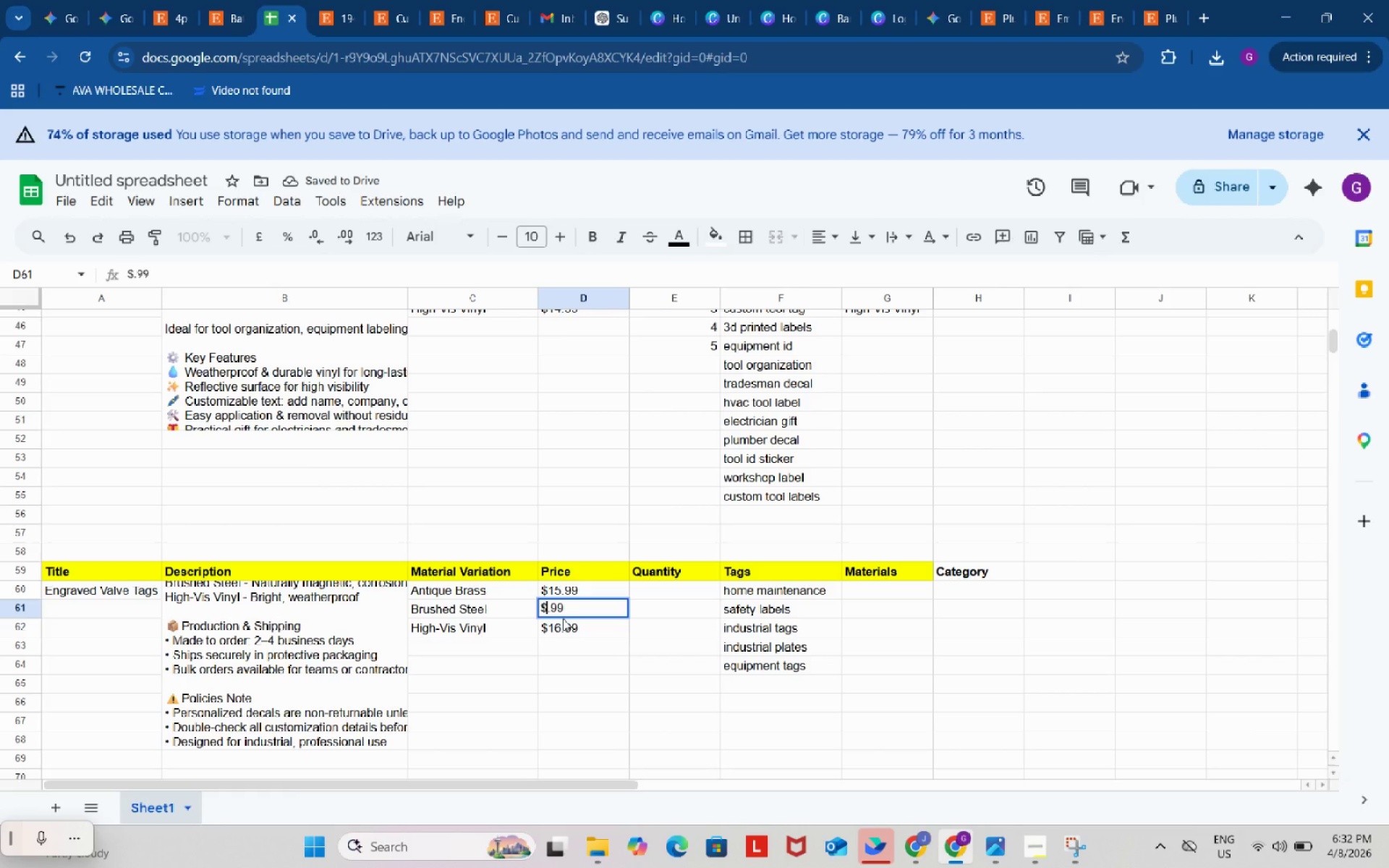 
key(Numpad1)
 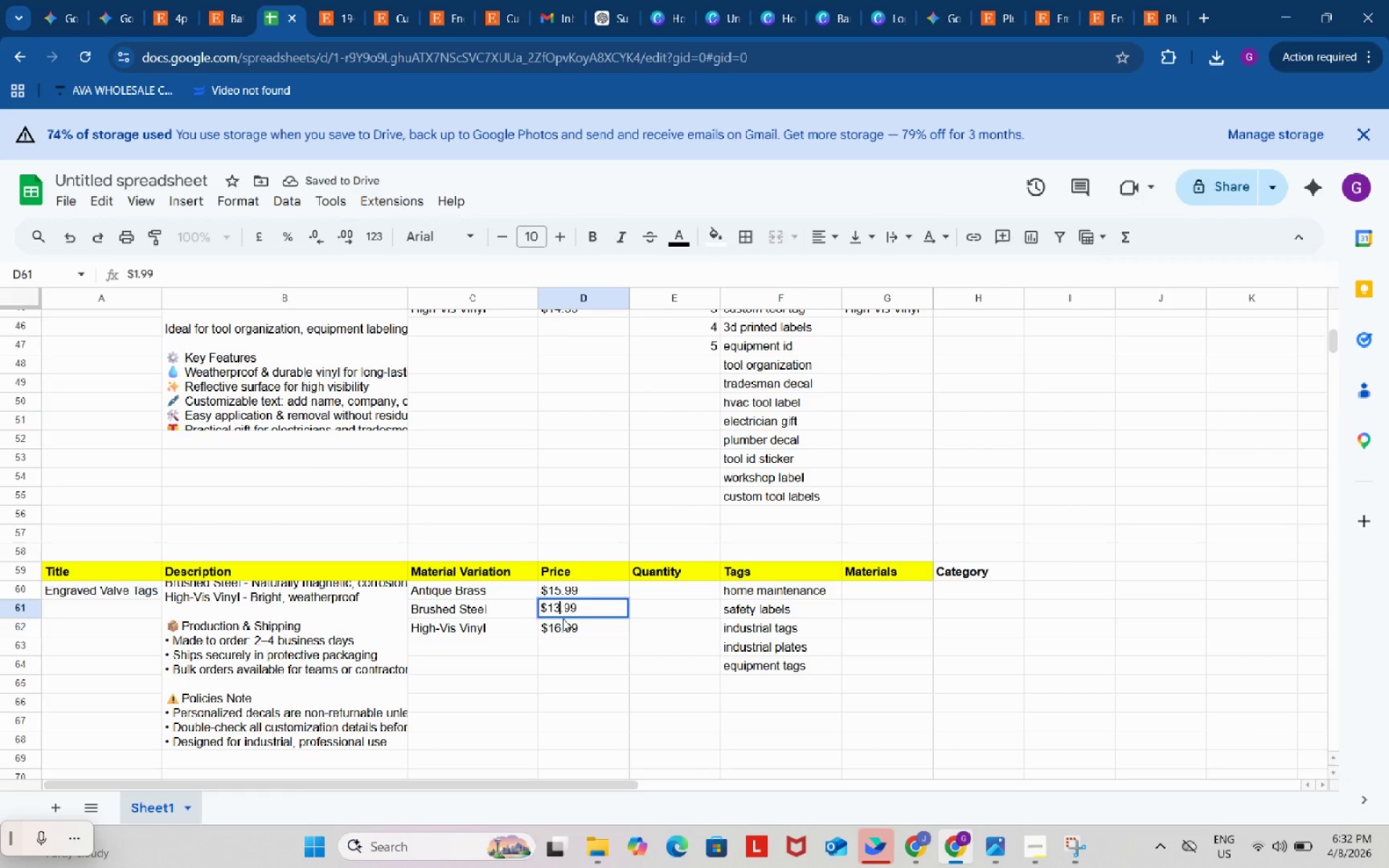 
key(Numpad3)
 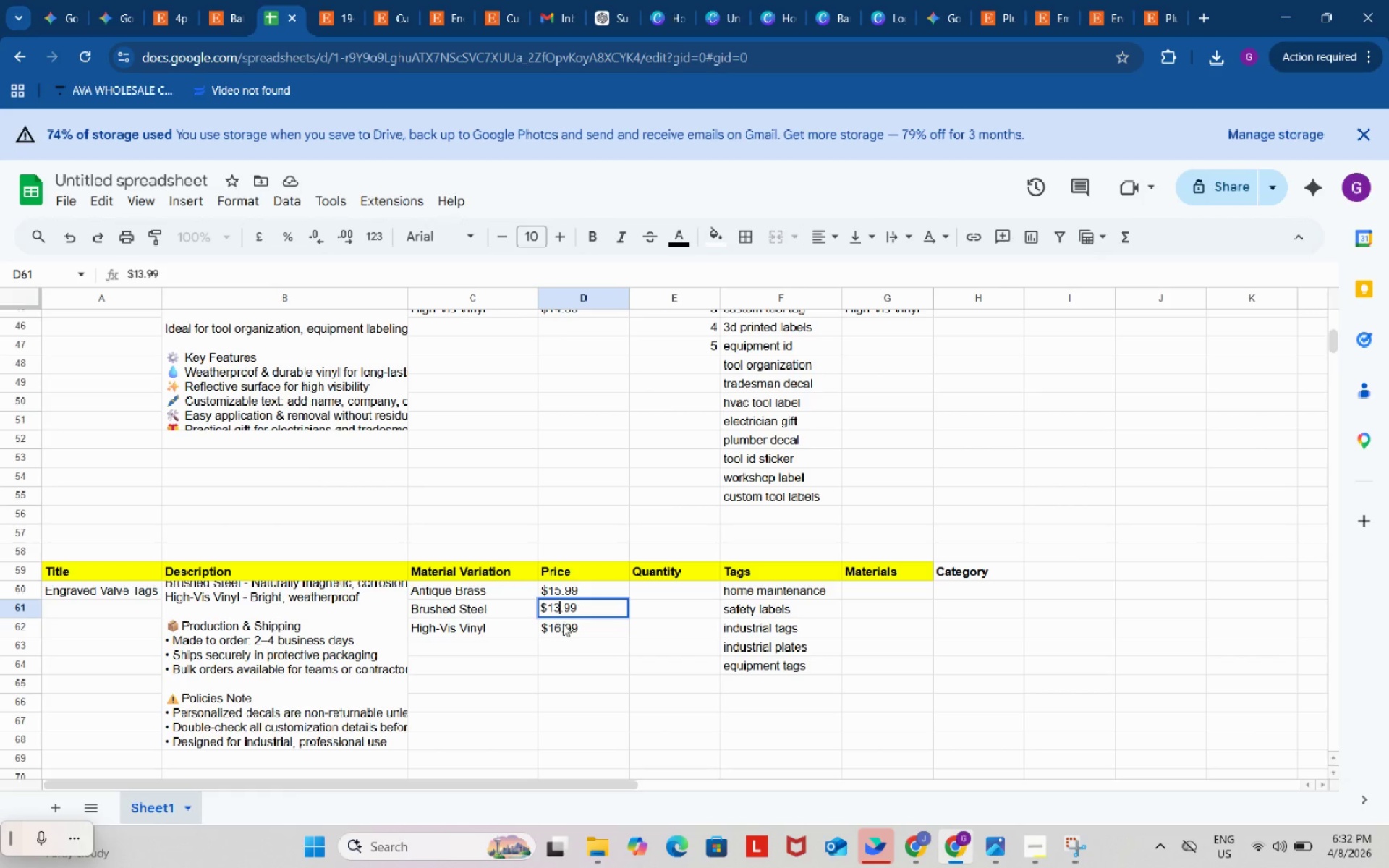 
double_click([563, 624])
 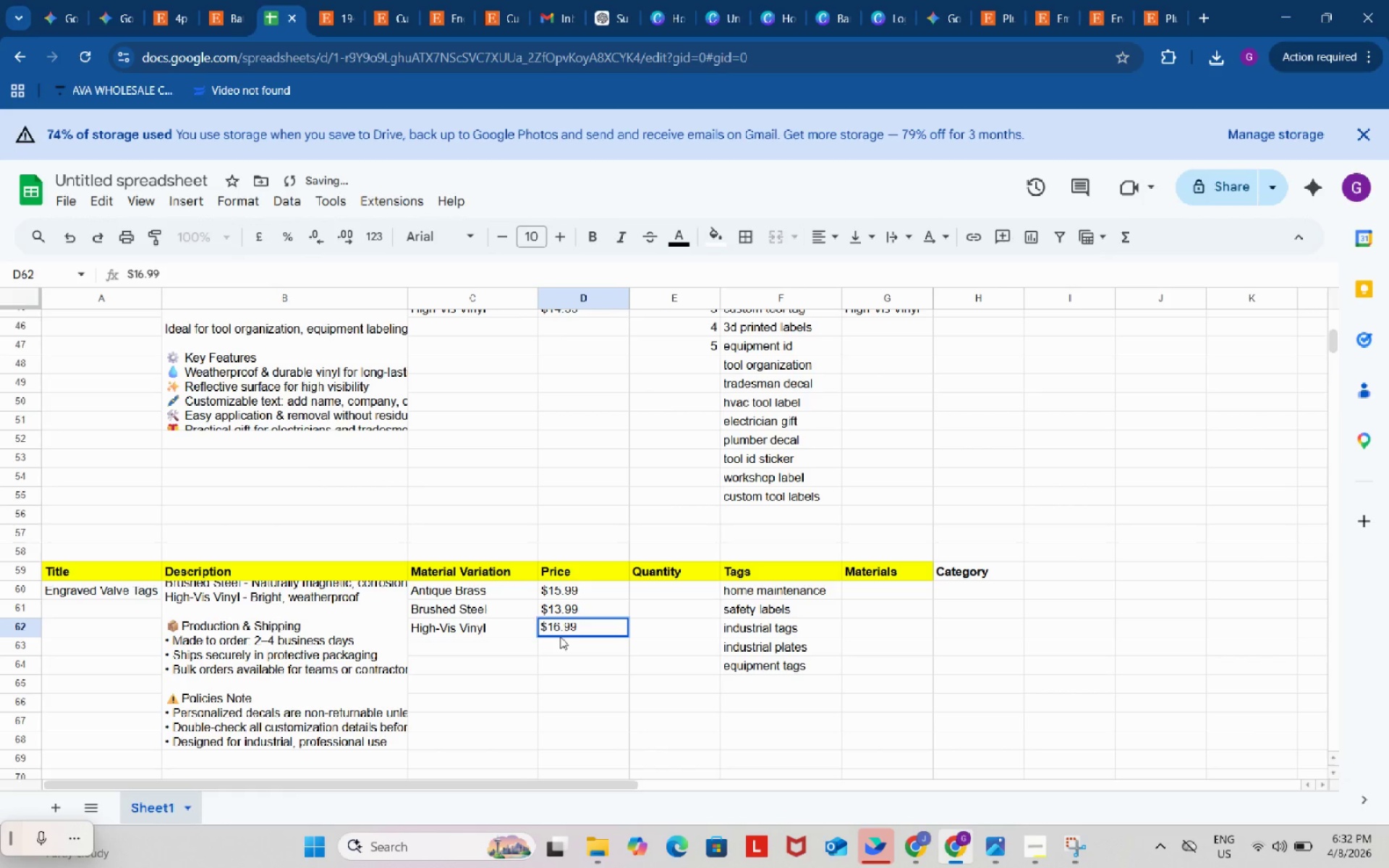 
key(Backspace)
 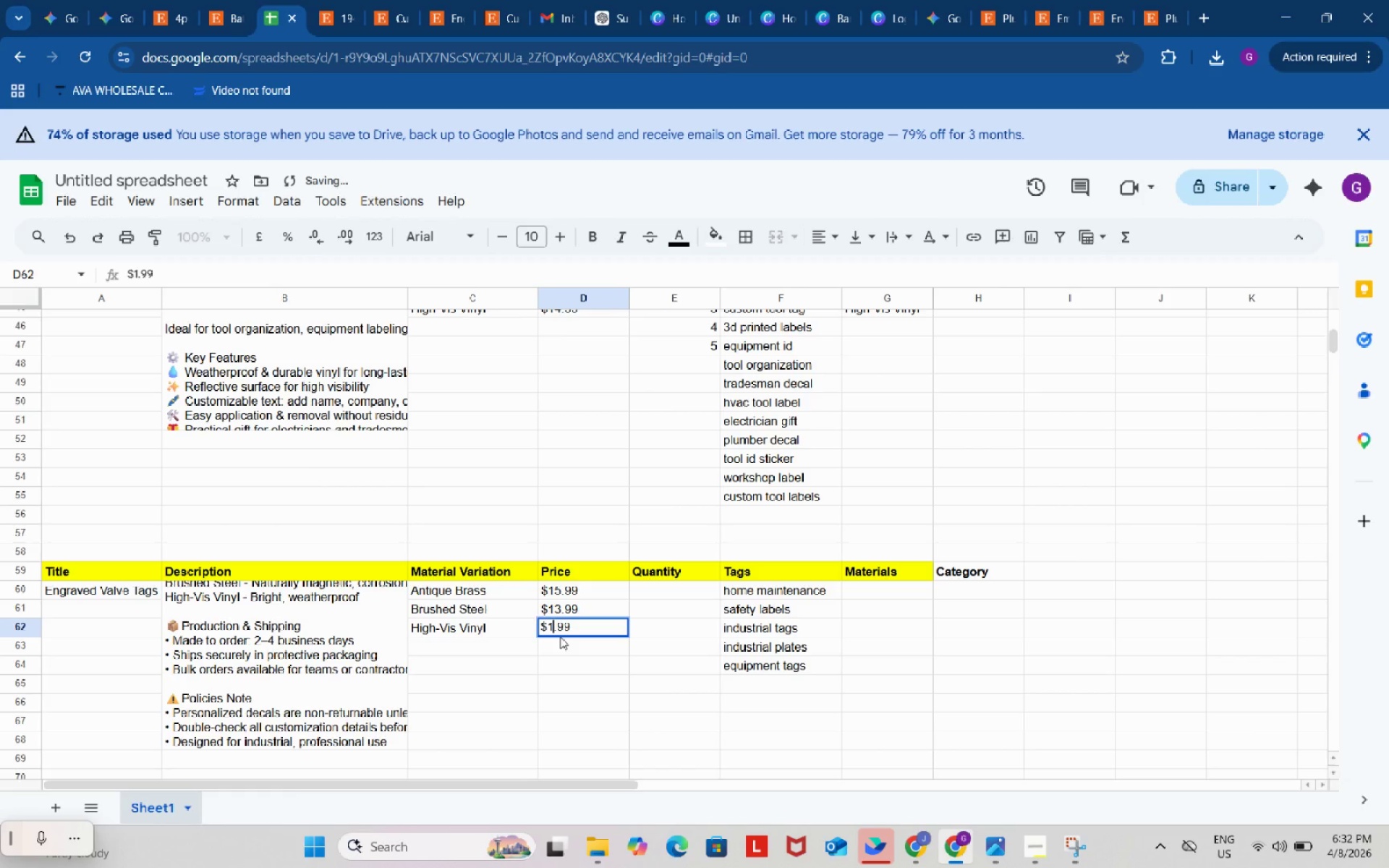 
key(Numpad0)
 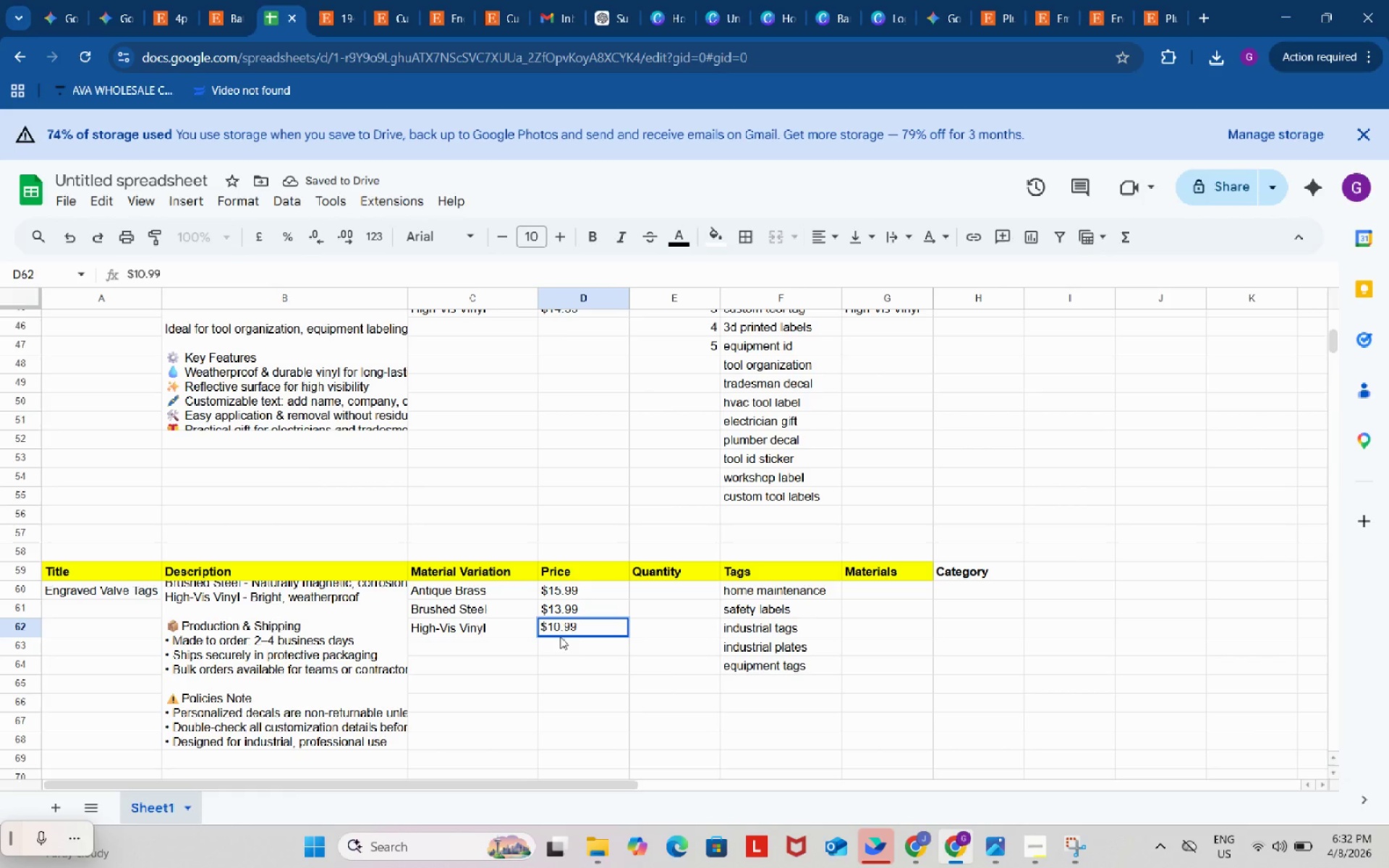 
left_click([691, 595])
 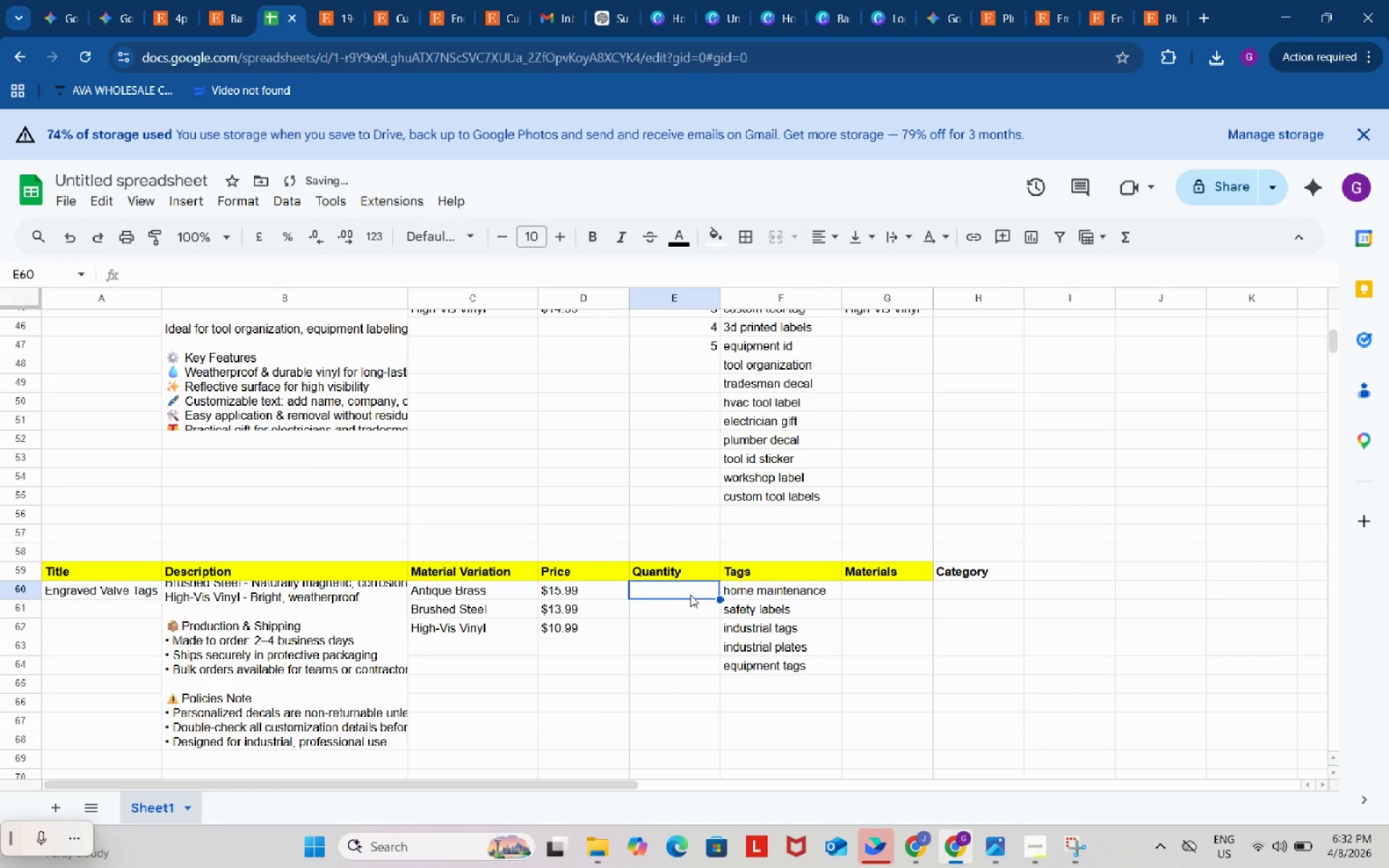 
key(Numpad1)
 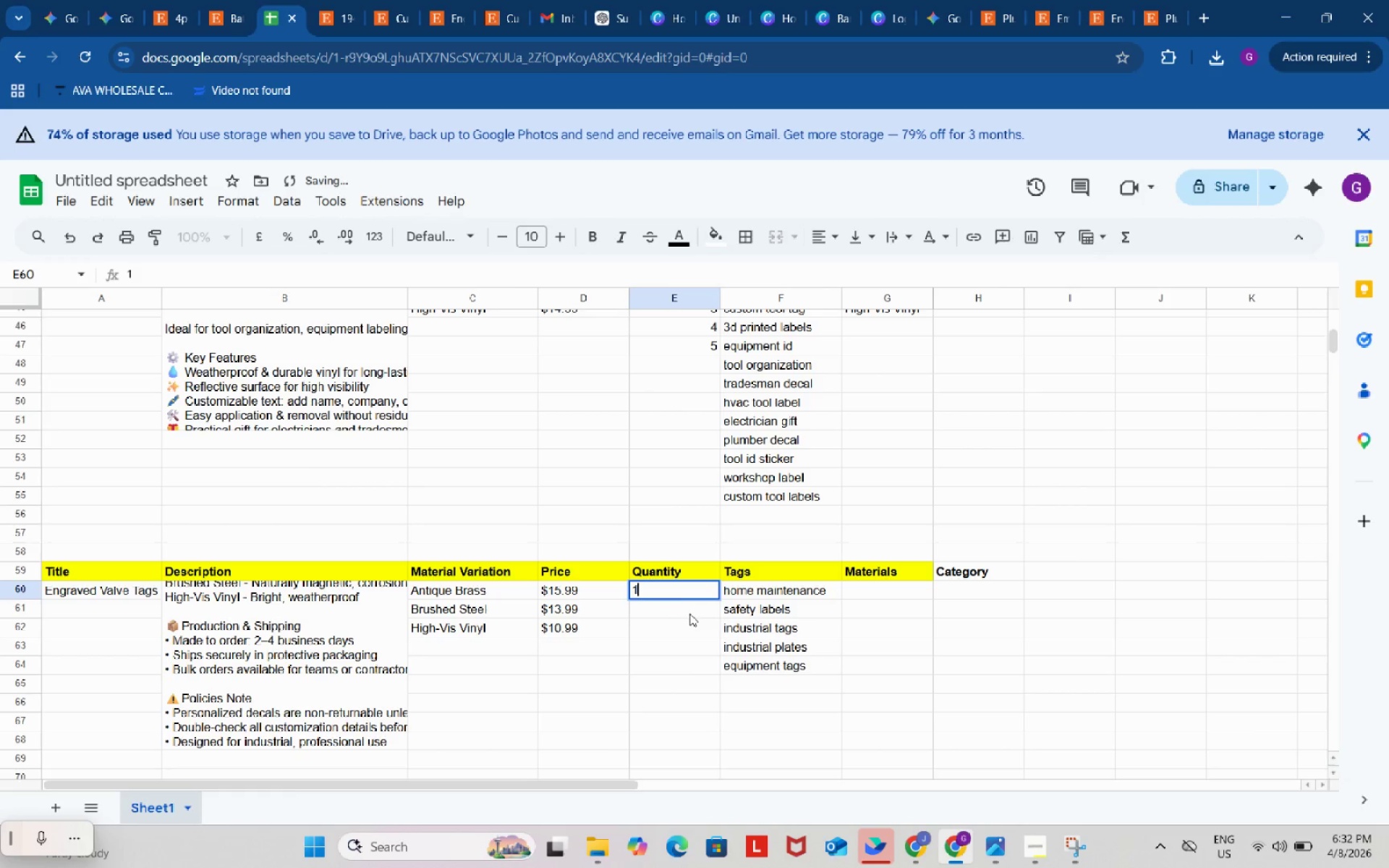 
left_click([689, 613])
 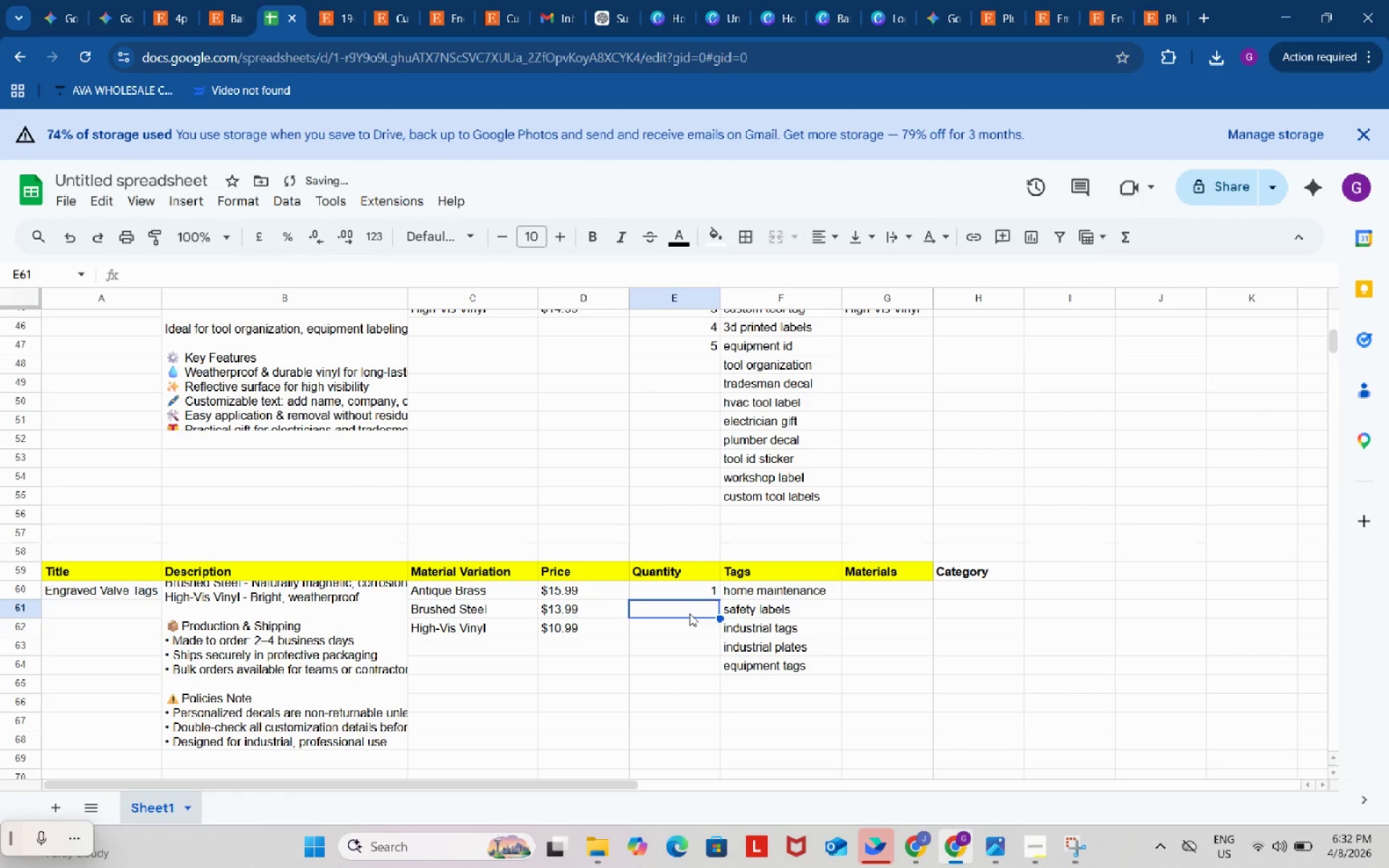 
key(Numpad2)
 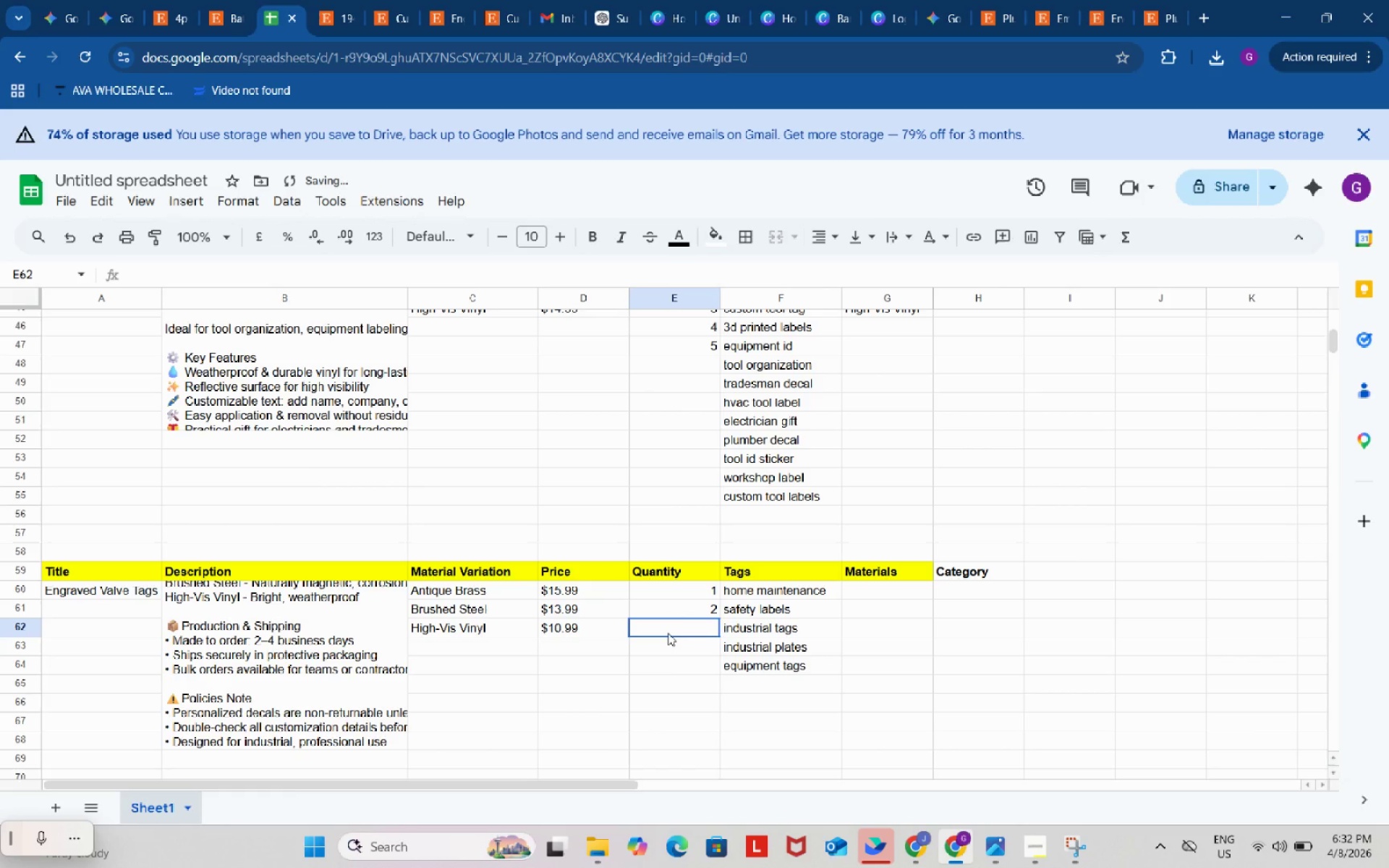 
left_click([668, 633])
 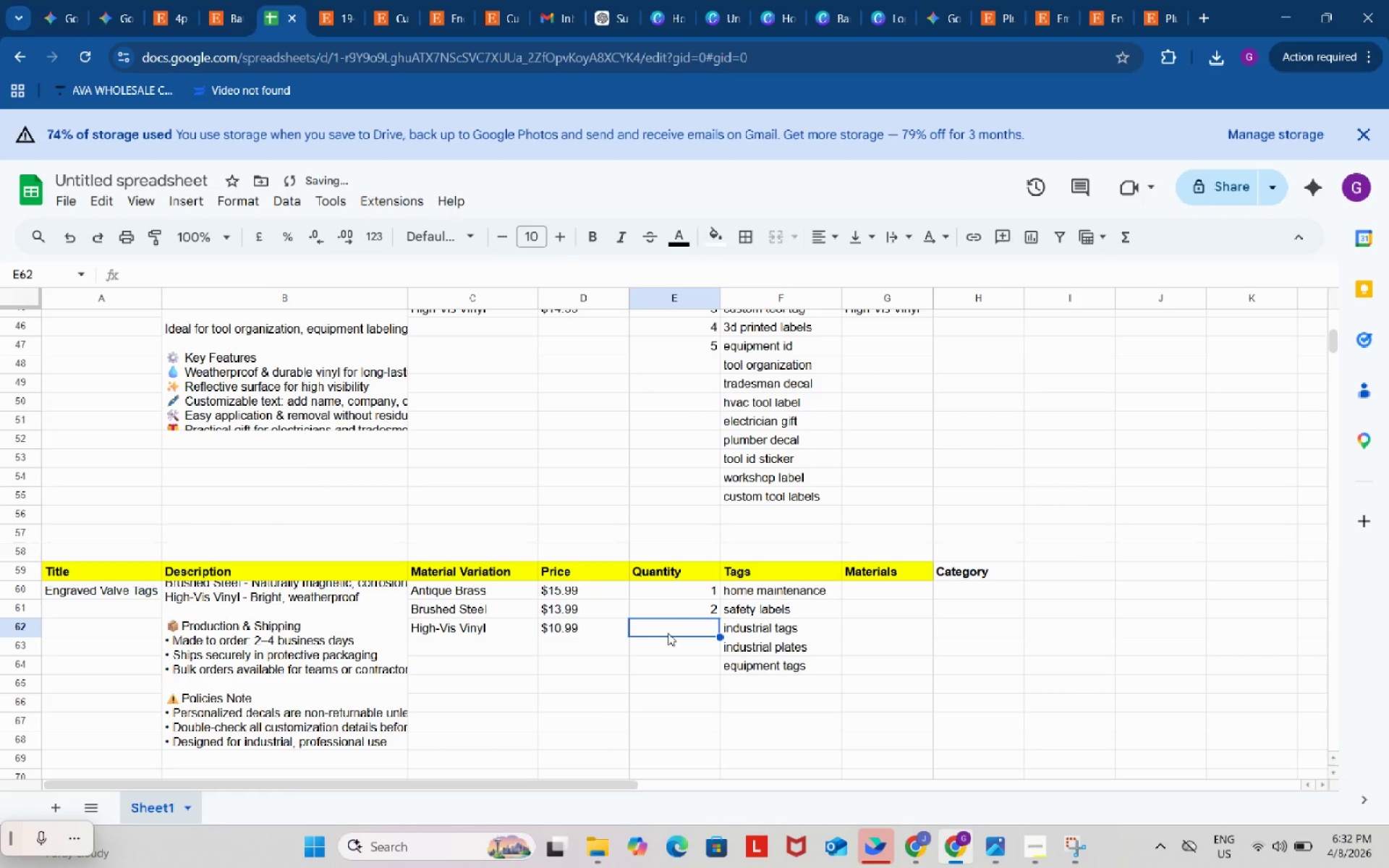 
key(Numpad2)
 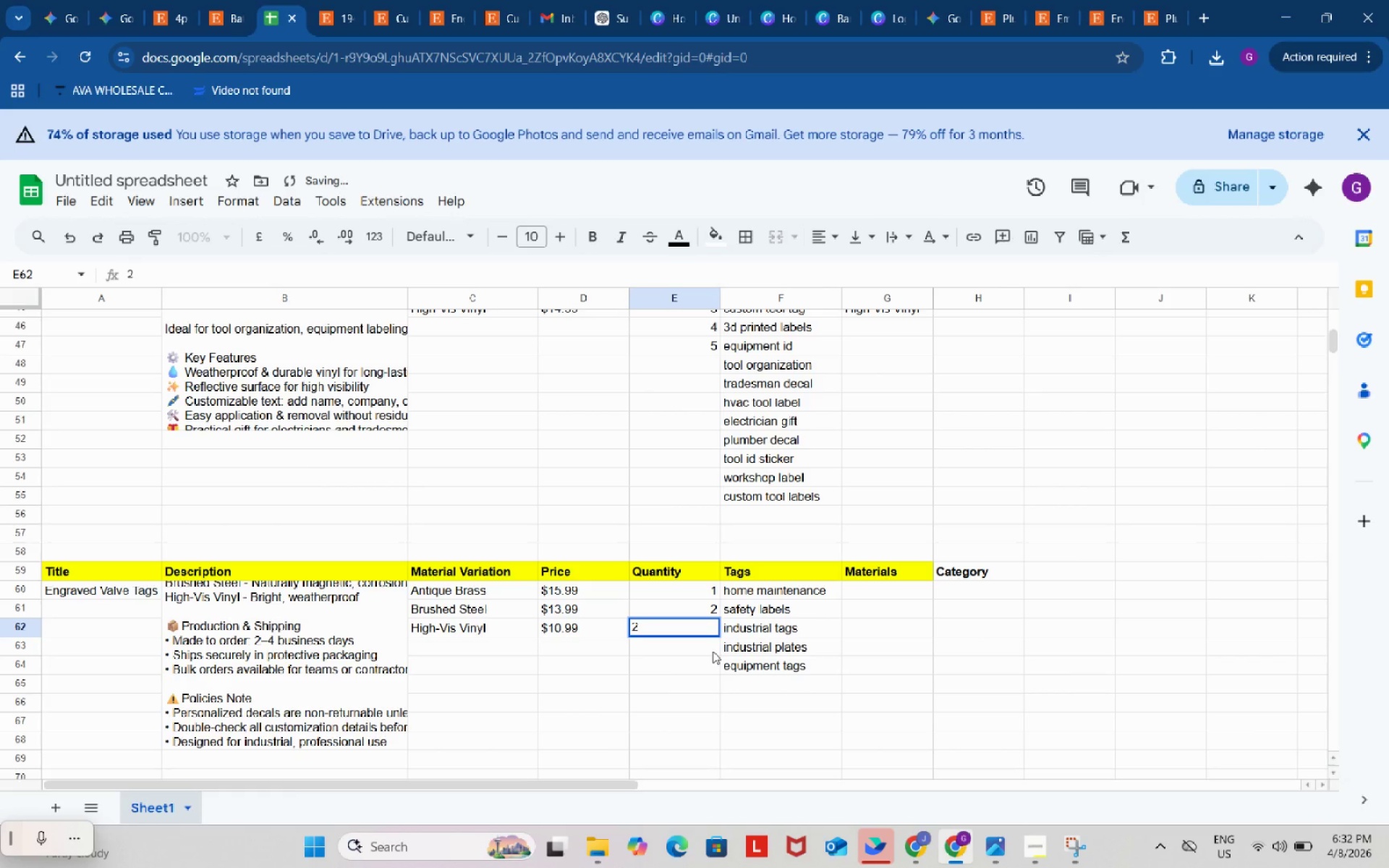 
key(Equal)
 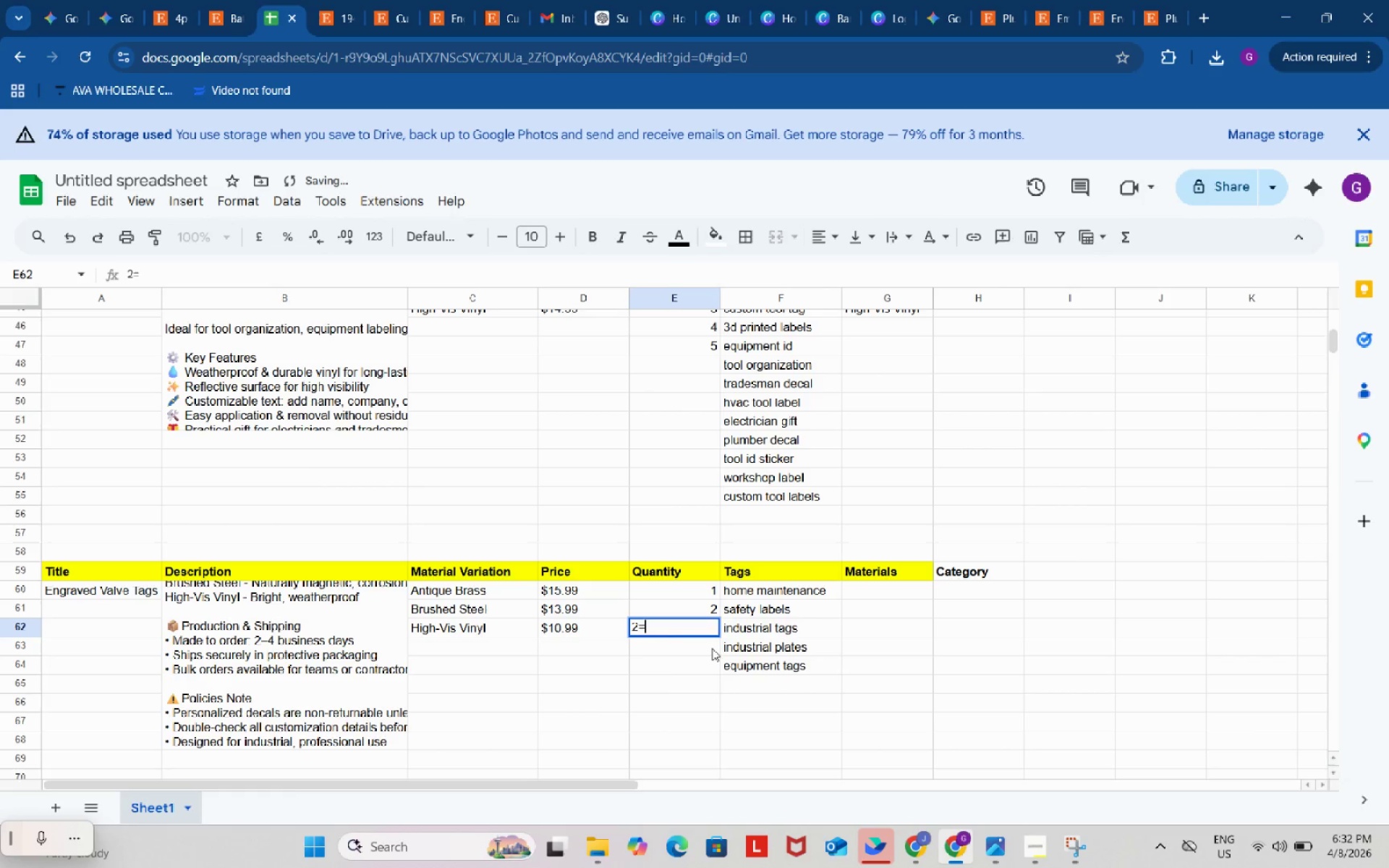 
key(Numpad3)
 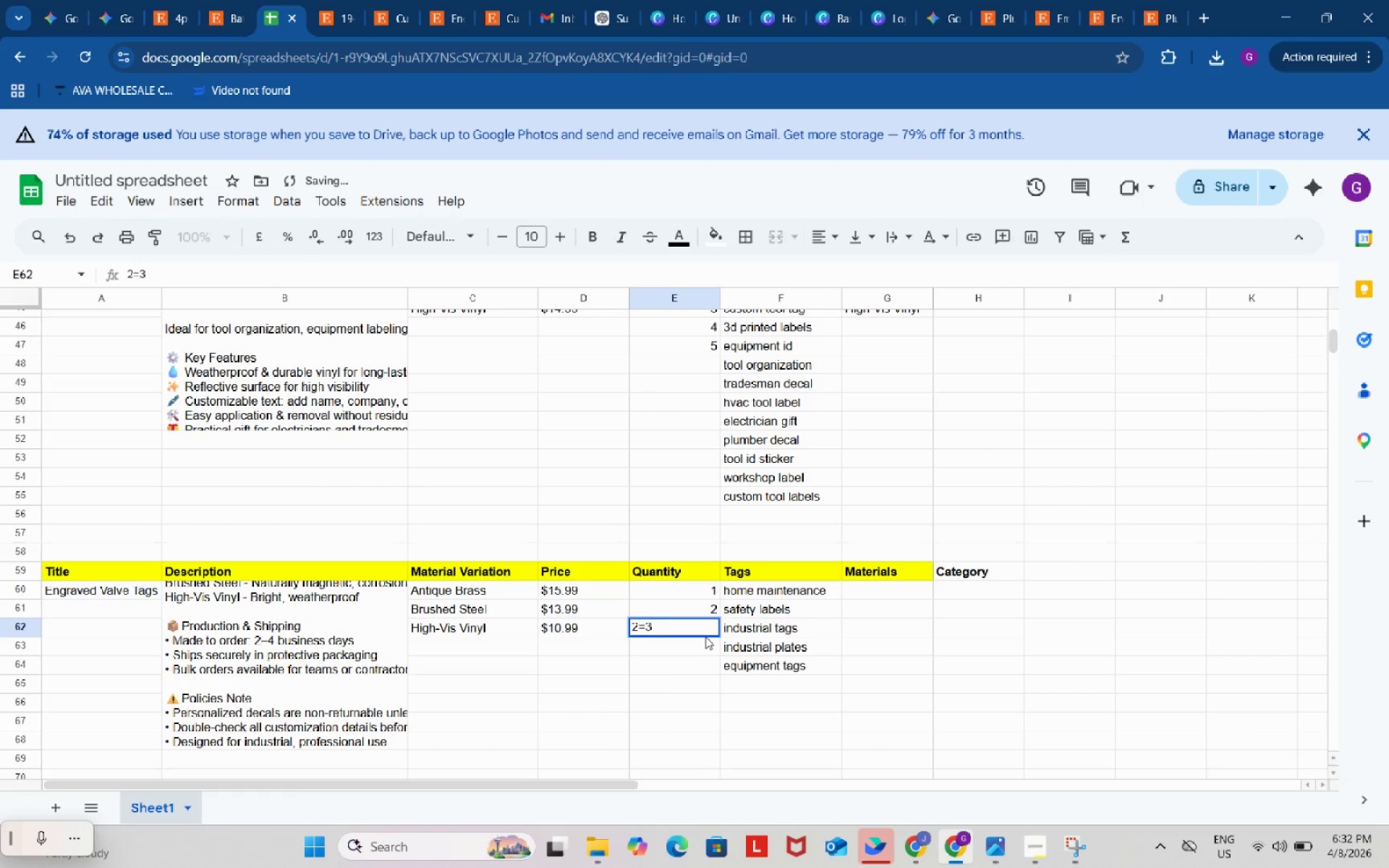 
key(Backspace)
 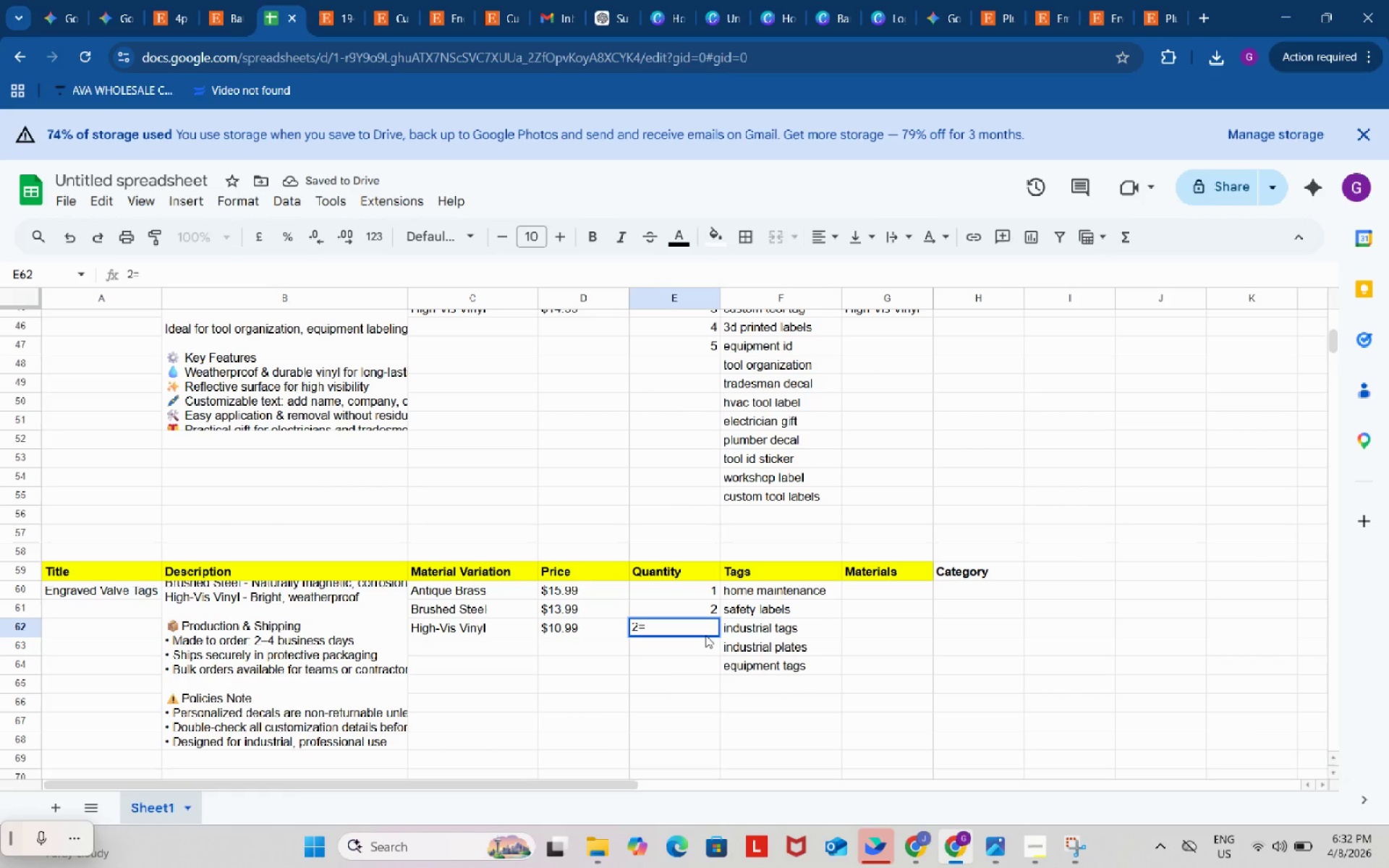 
key(Backspace)
 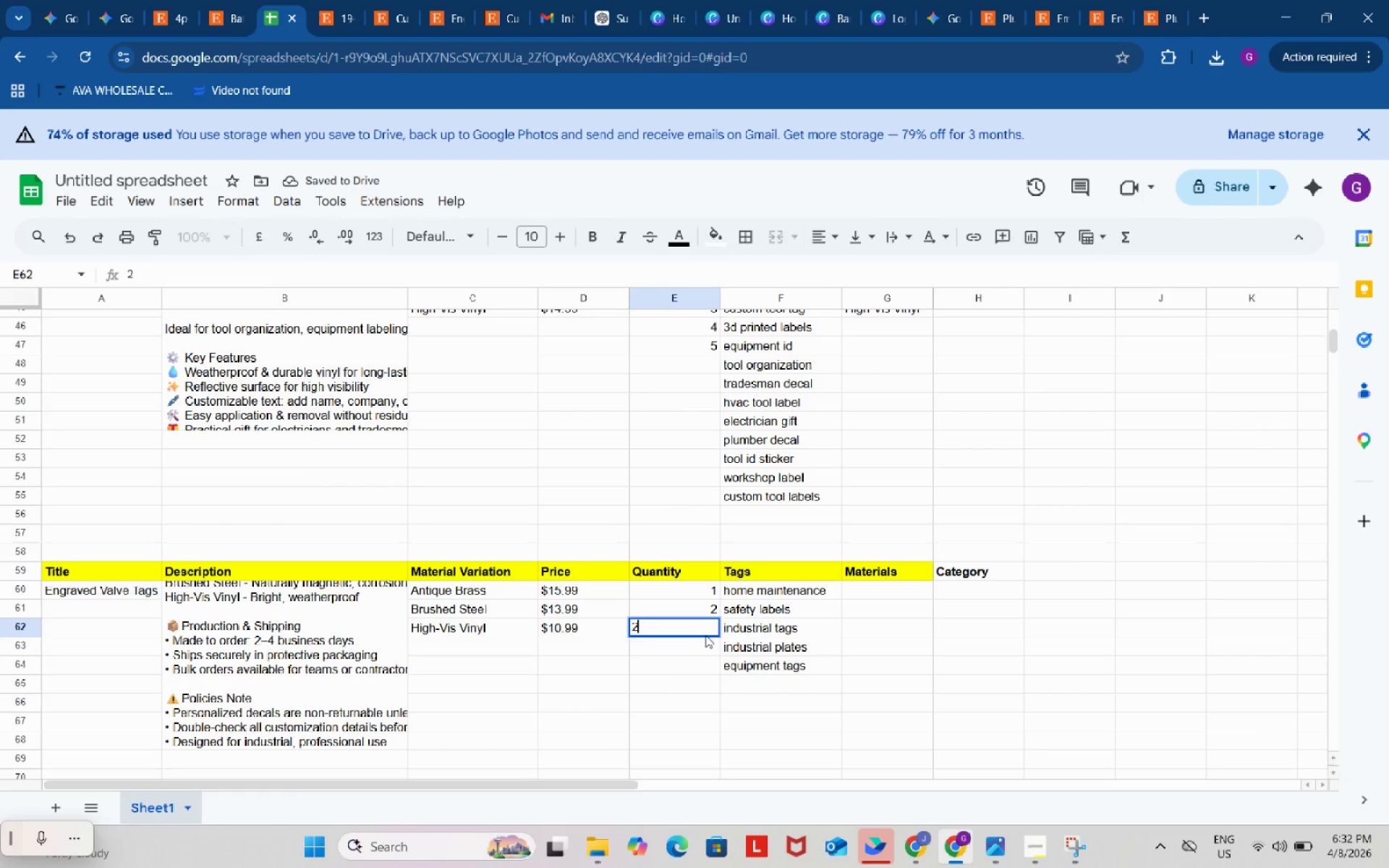 
key(Backspace)
 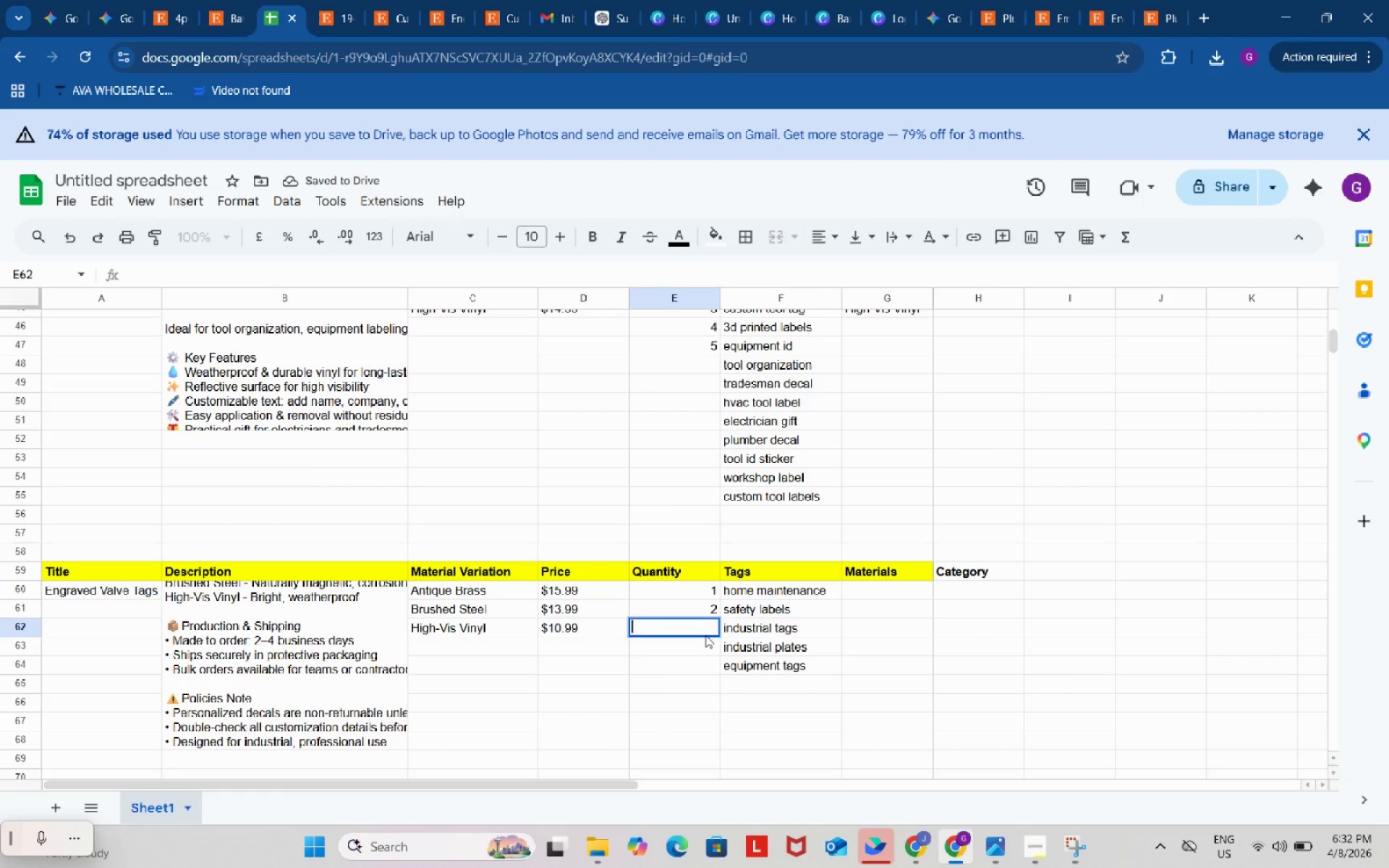 
key(Numpad3)
 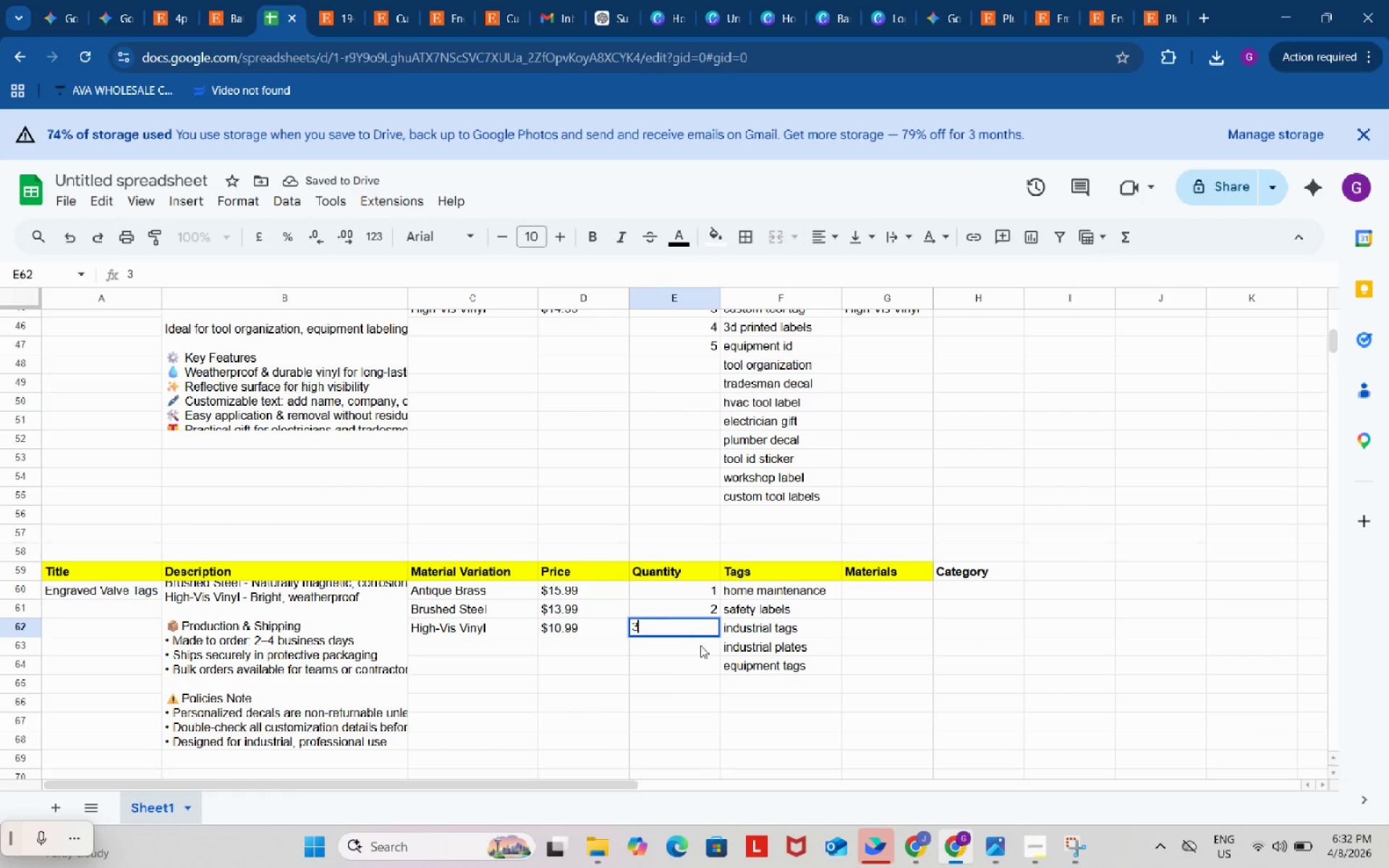 
left_click([700, 646])
 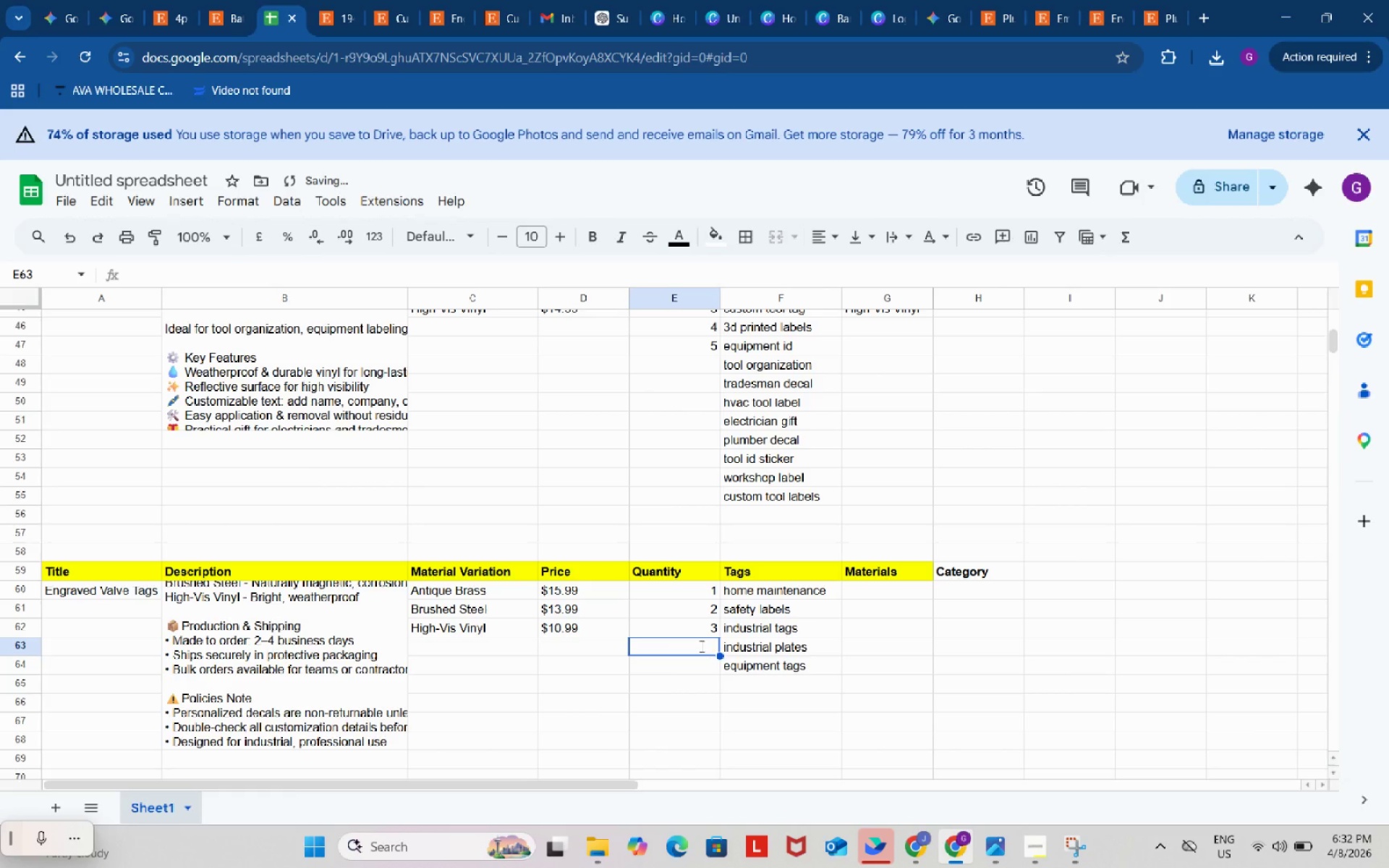 
key(Numpad4)
 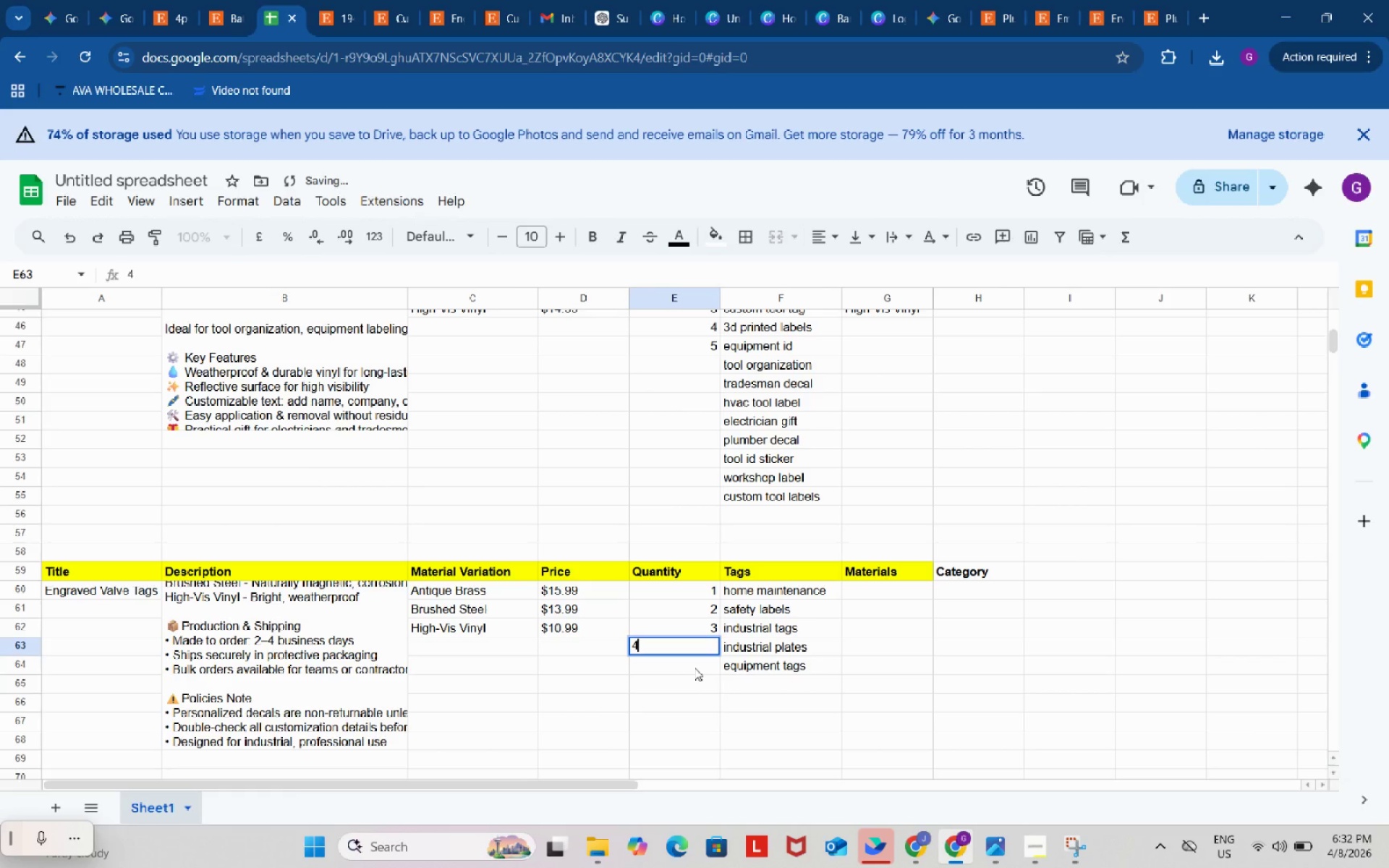 
left_click([694, 668])
 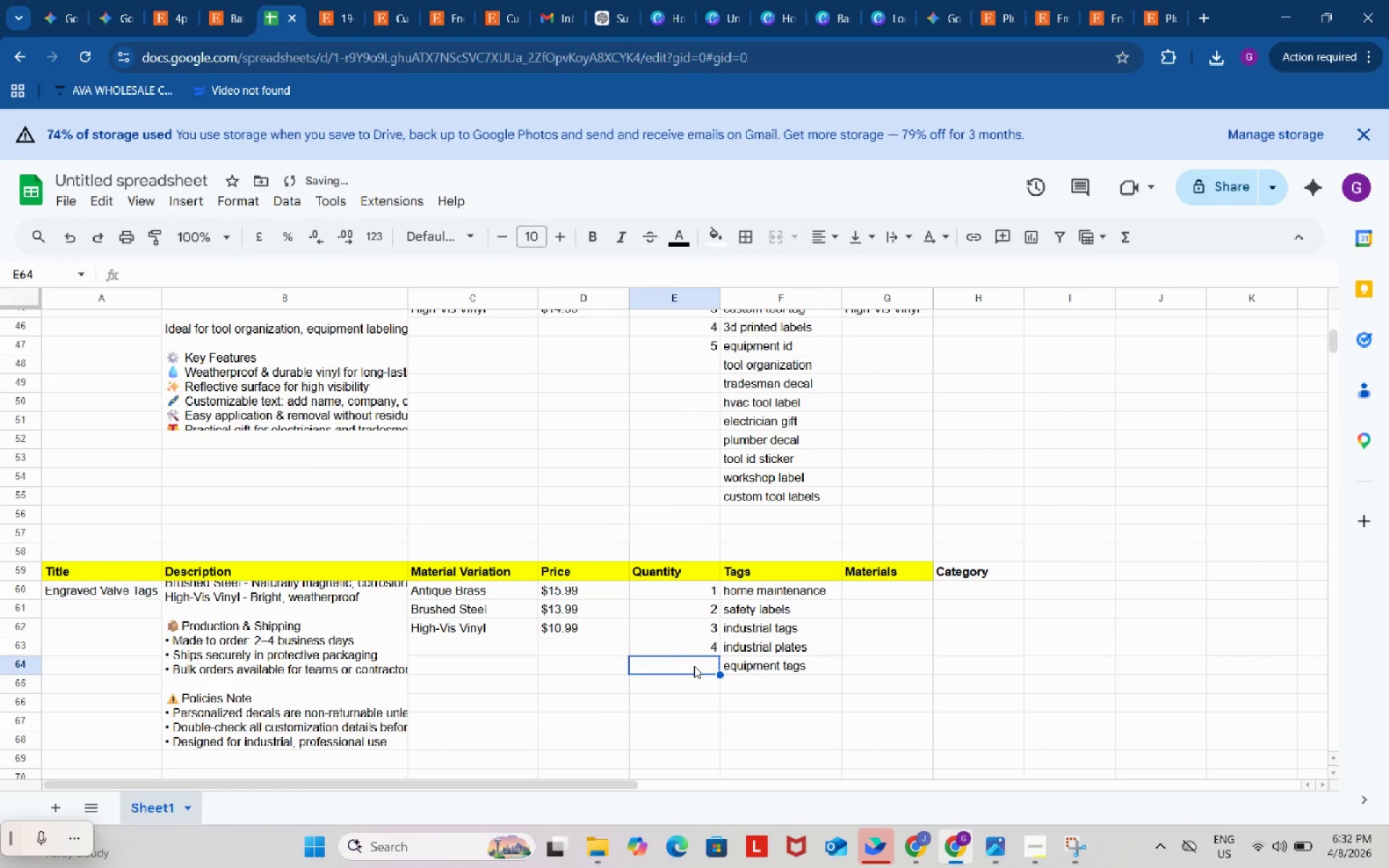 
key(Numpad5)
 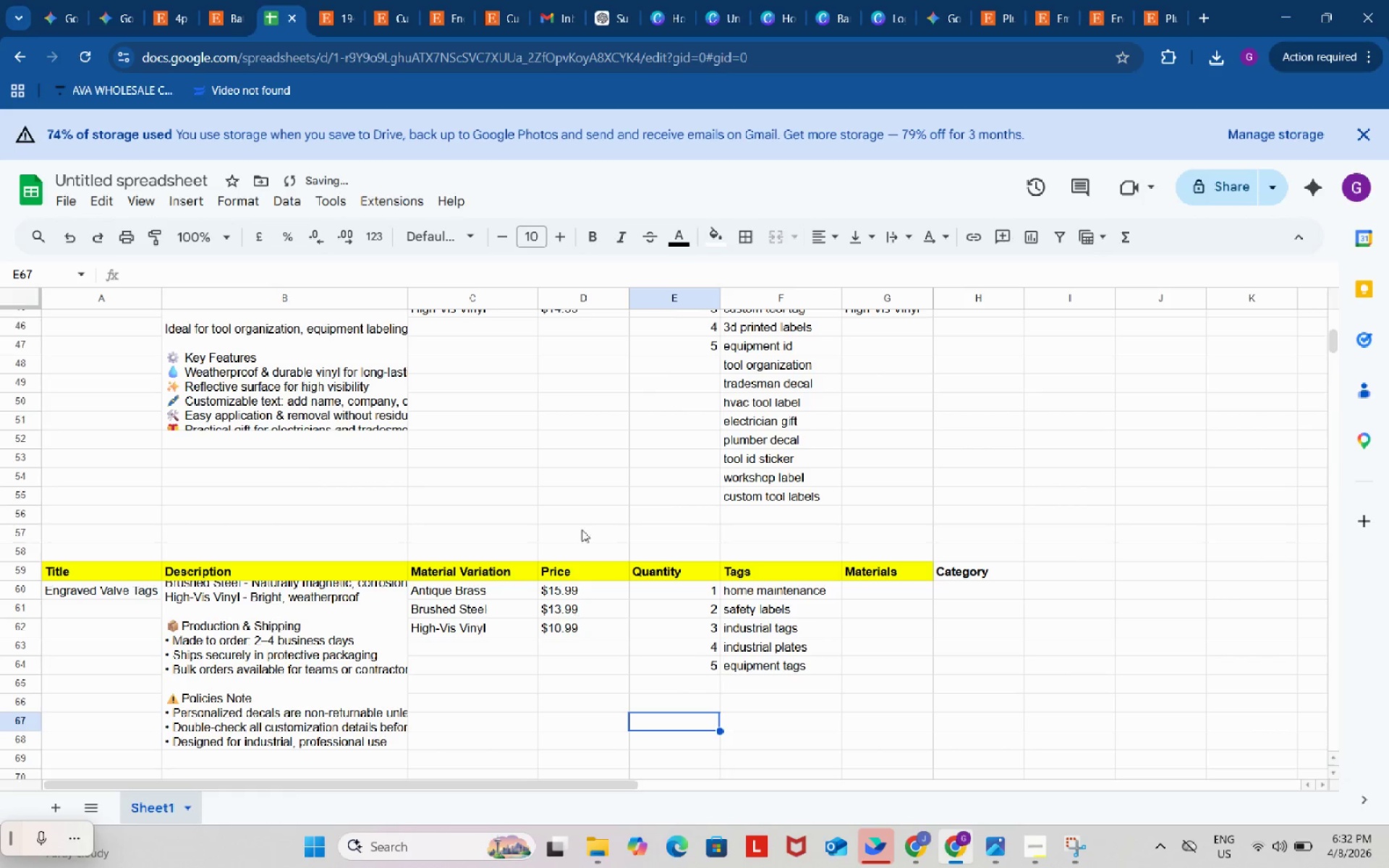 
scroll: coordinate [785, 542], scroll_direction: down, amount: 2.0
 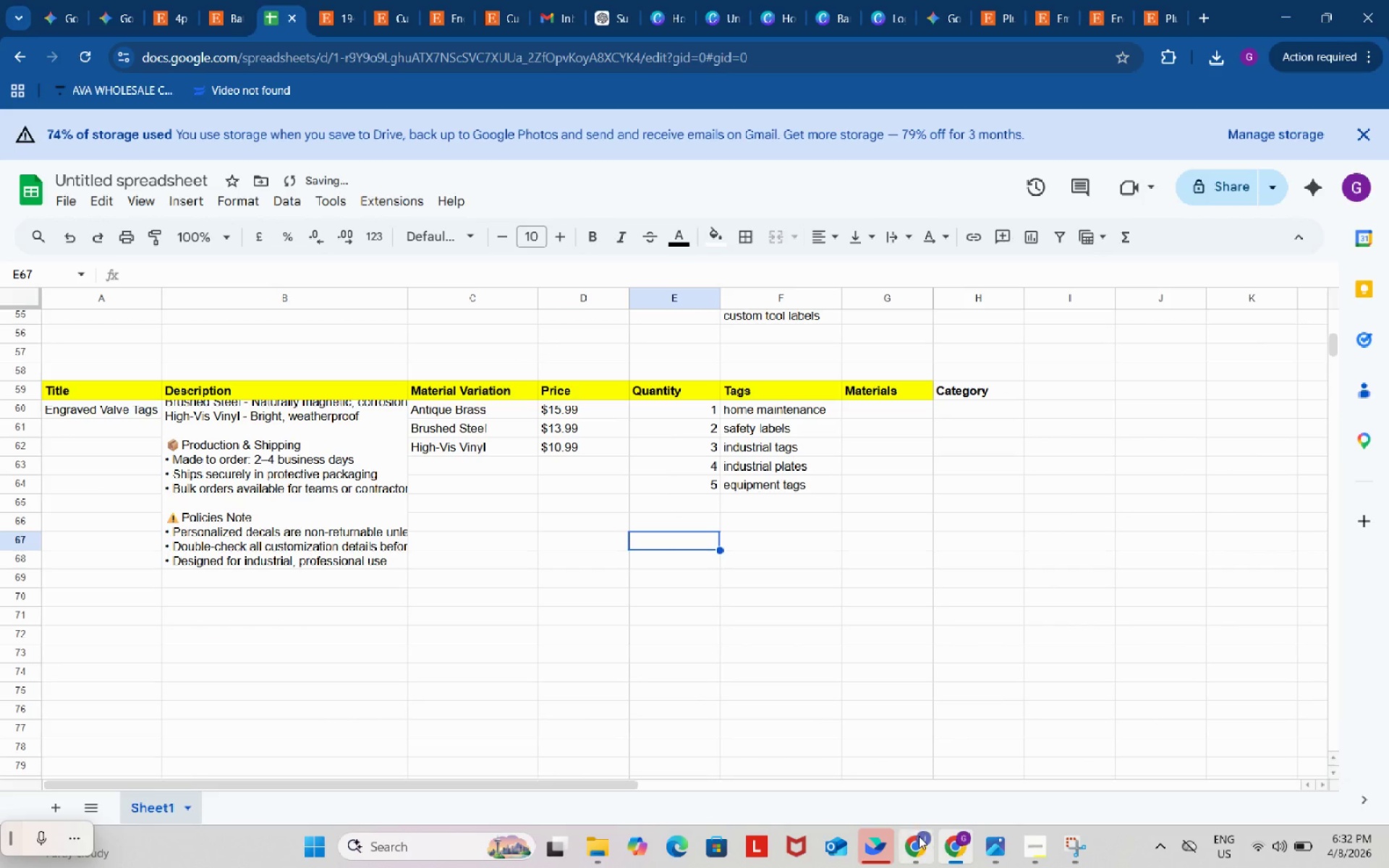 
left_click([919, 836])
 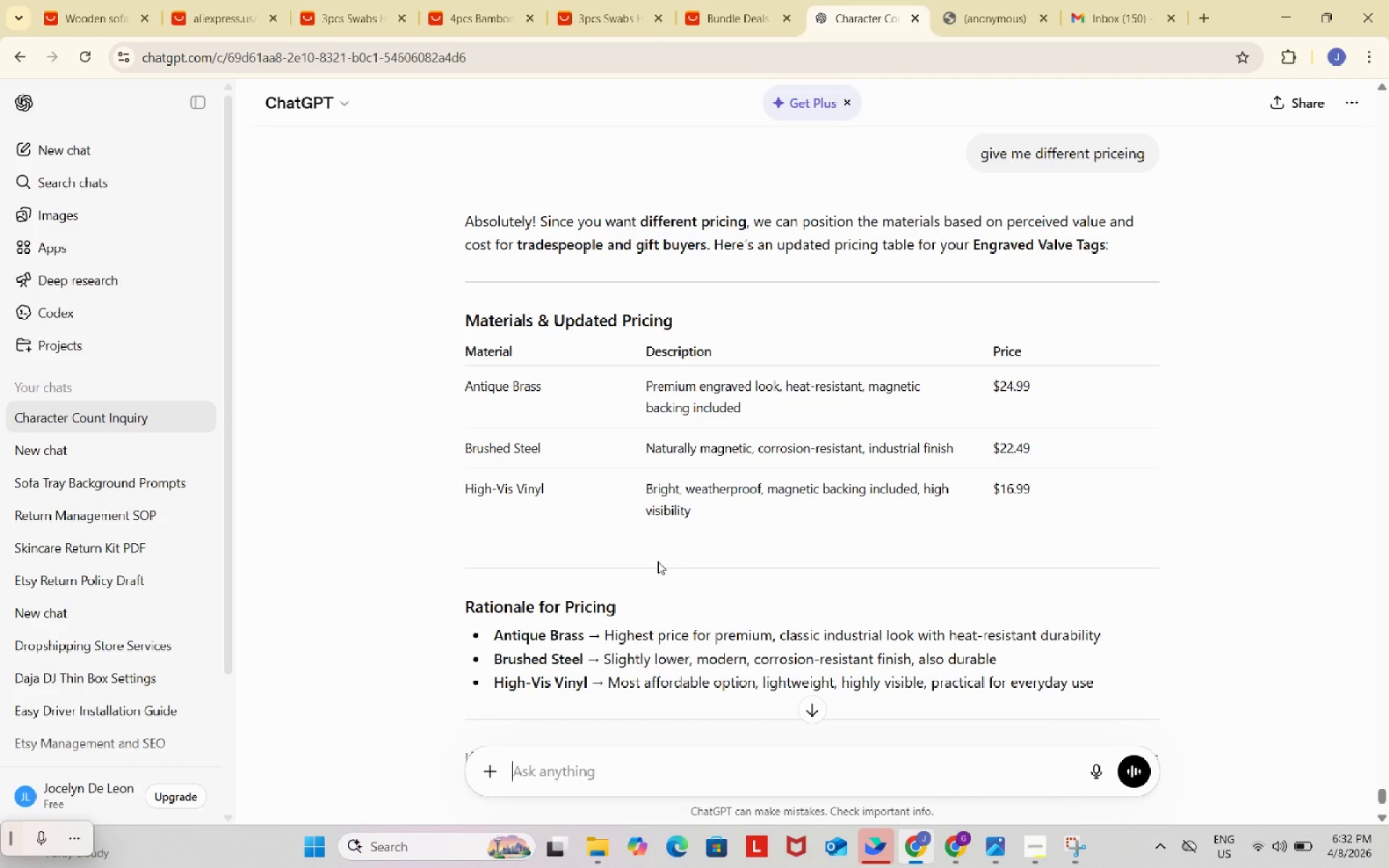 
scroll: coordinate [655, 550], scroll_direction: down, amount: 4.0
 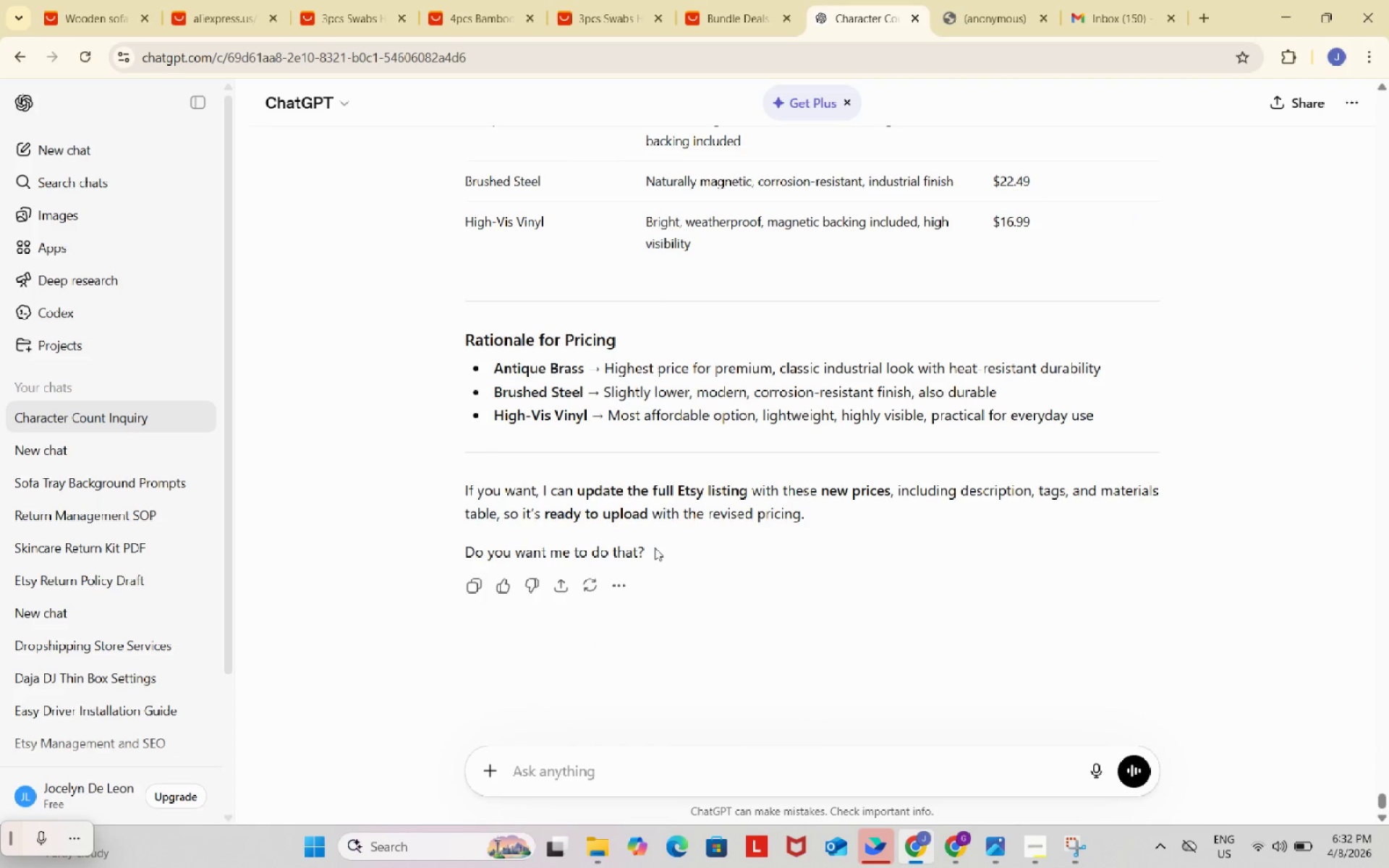 
scroll: coordinate [655, 548], scroll_direction: up, amount: 19.0
 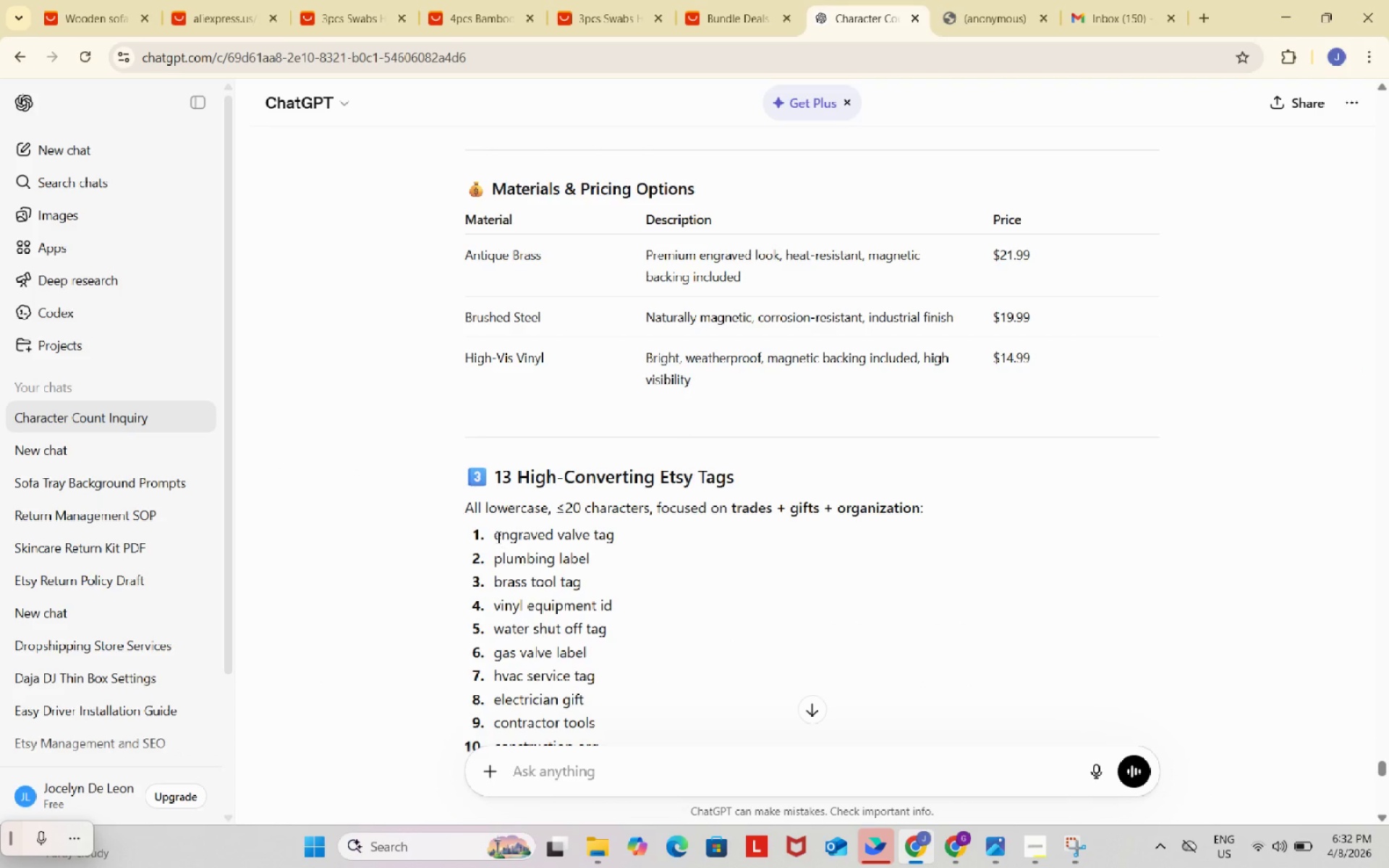 
left_click_drag(start_coordinate=[496, 535], to_coordinate=[617, 532])
 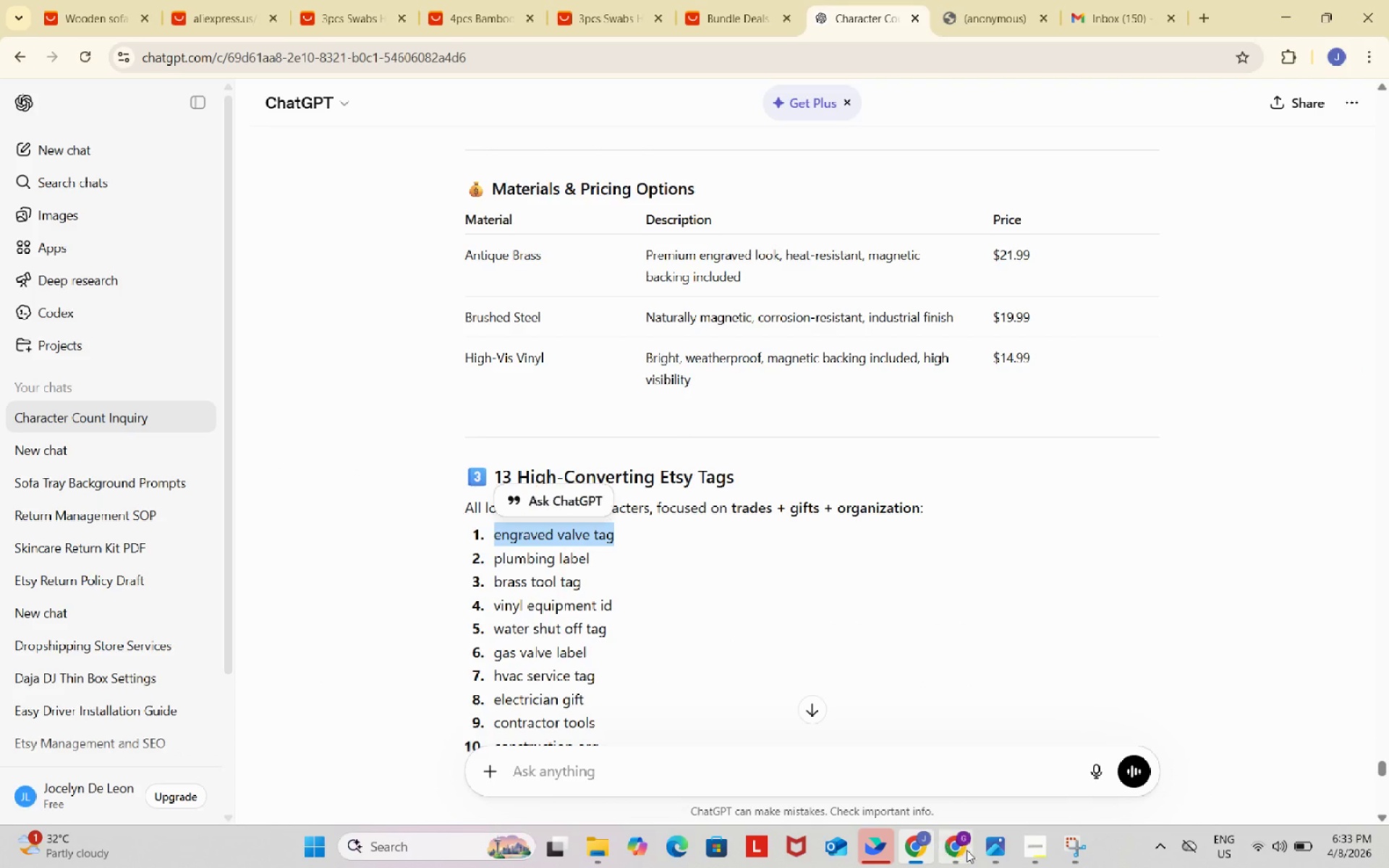 
key(Control+ControlLeft)
 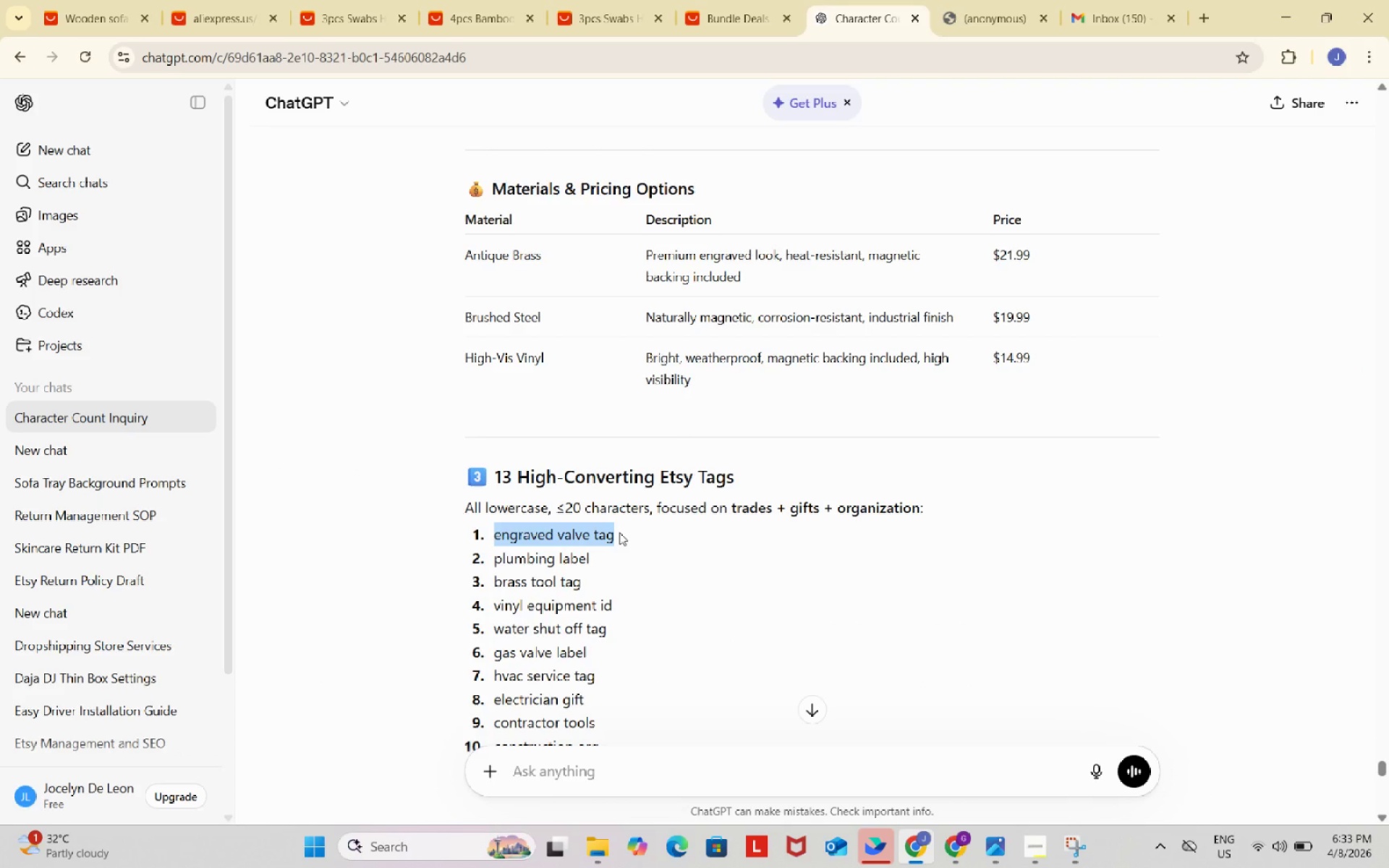 
key(Control+C)
 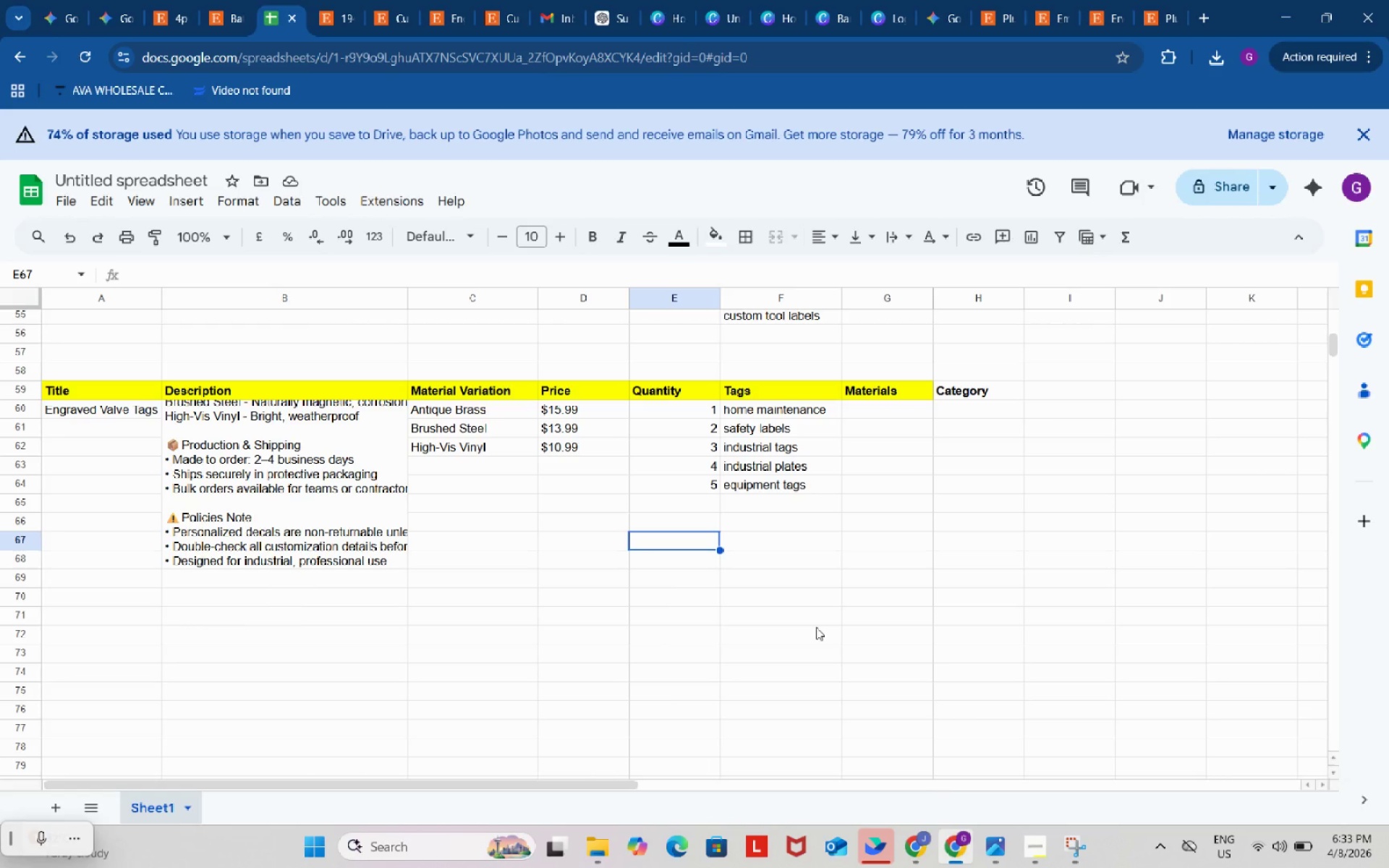 
left_click([781, 511])
 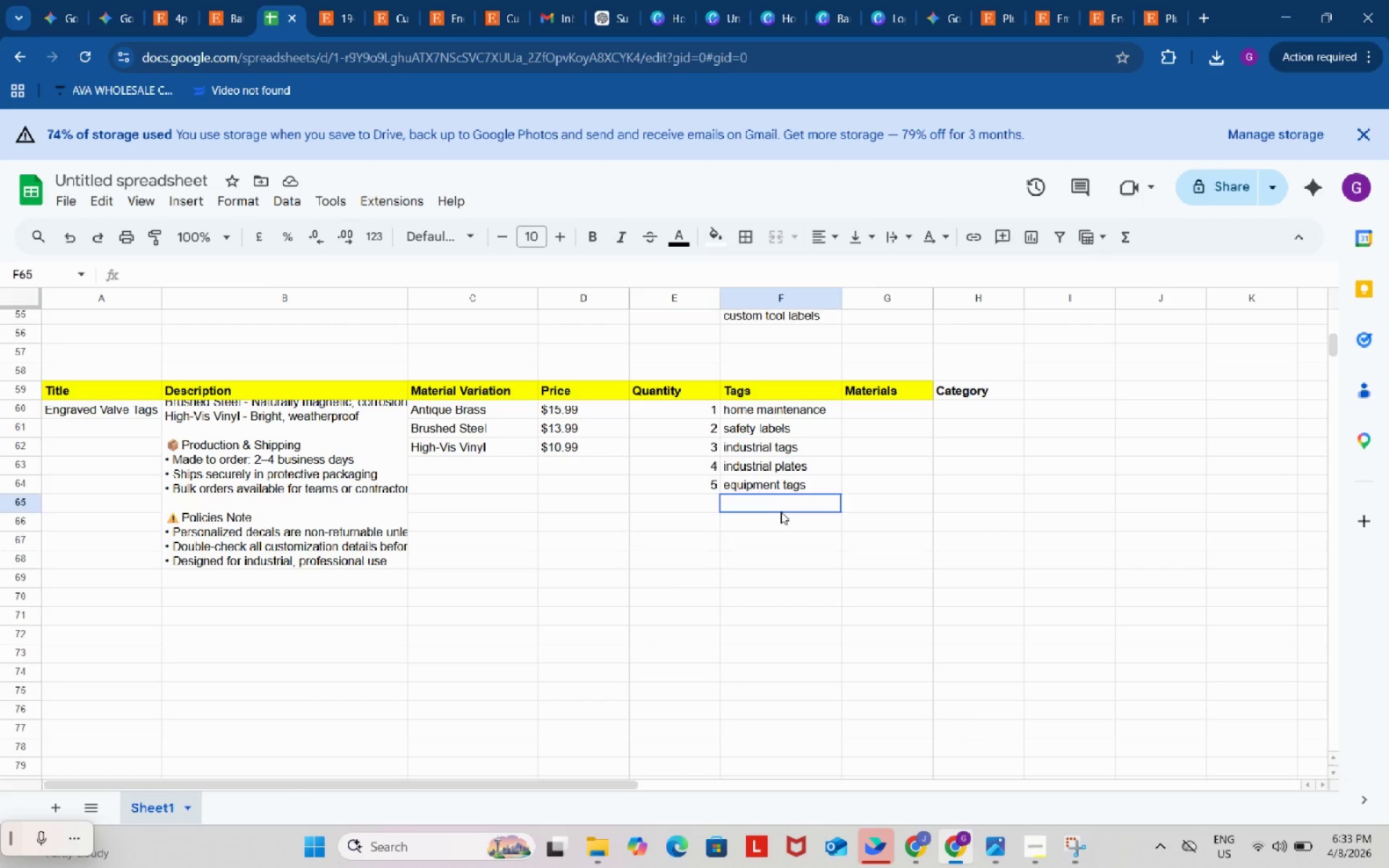 
key(Control+ControlLeft)
 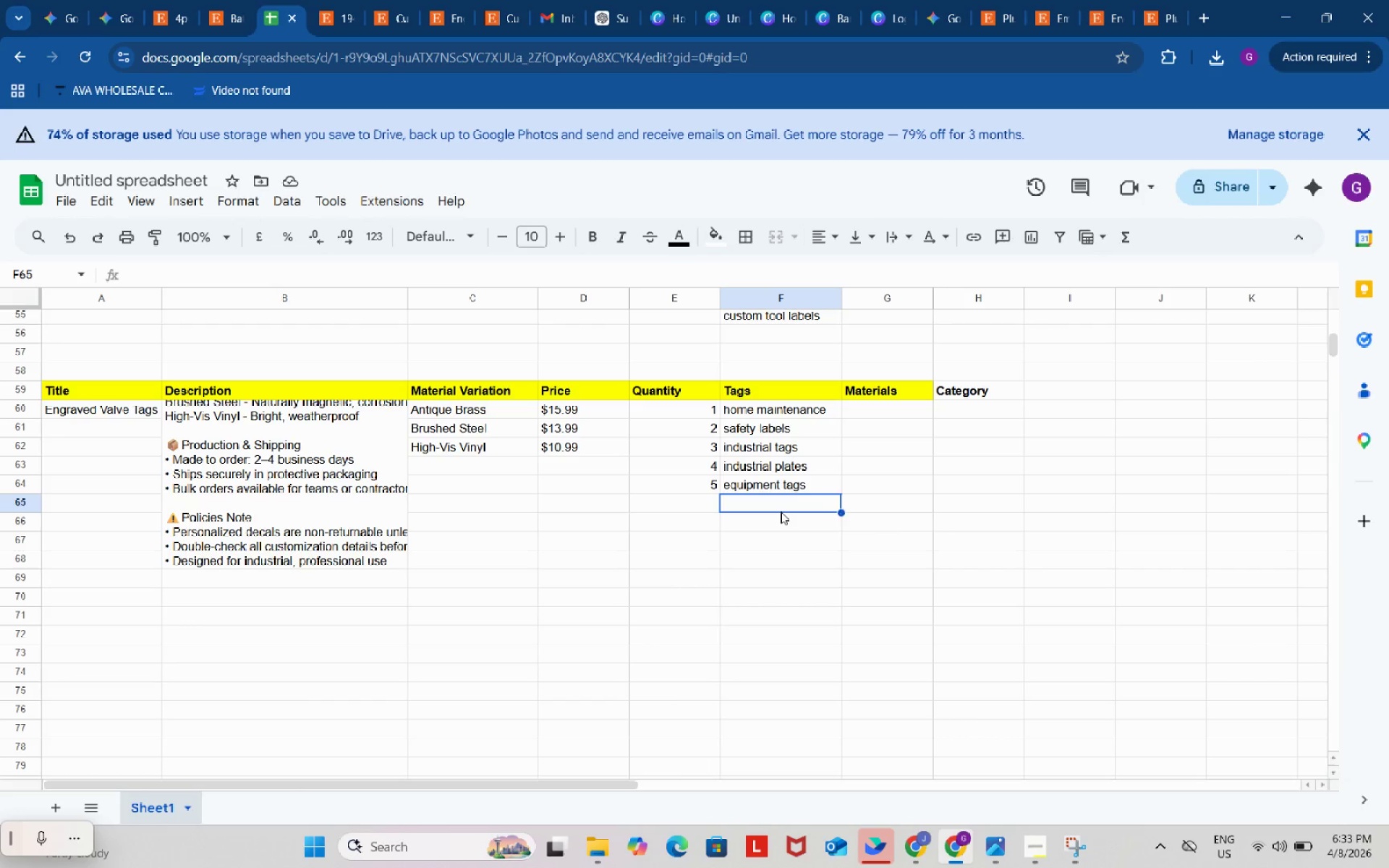 
key(Control+V)
 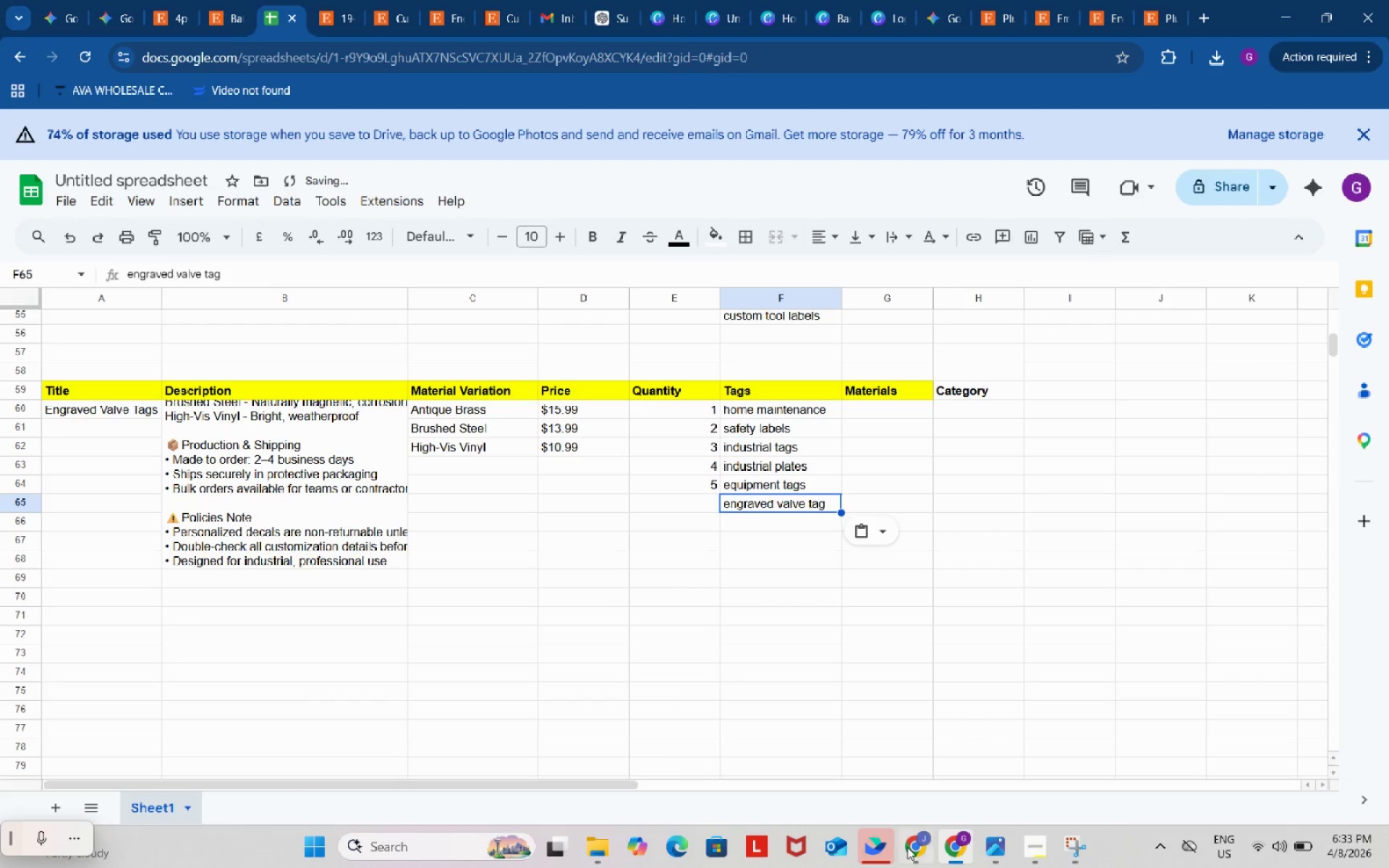 
left_click([914, 848])
 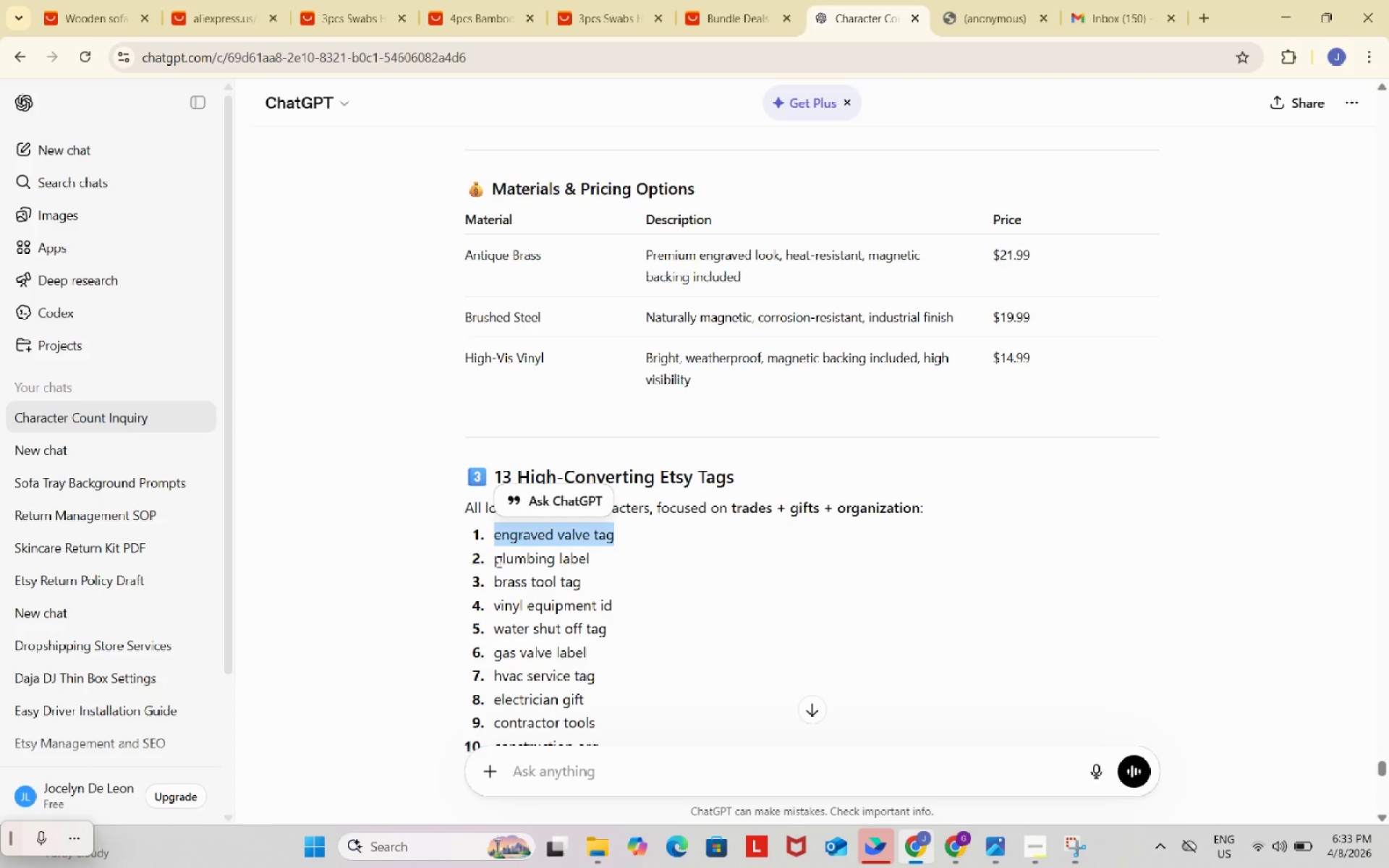 
left_click_drag(start_coordinate=[493, 559], to_coordinate=[598, 562])
 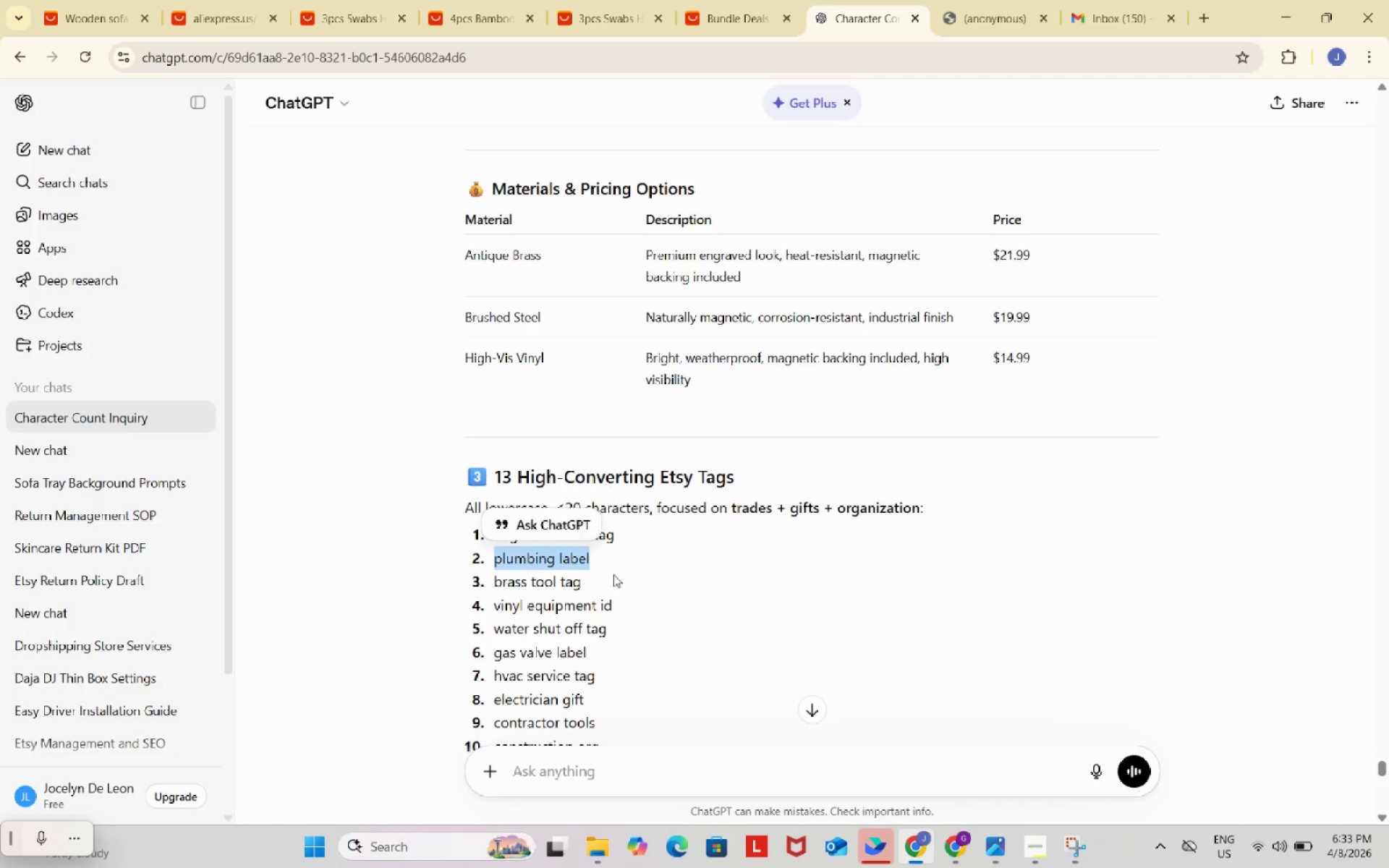 
key(Control+ControlLeft)
 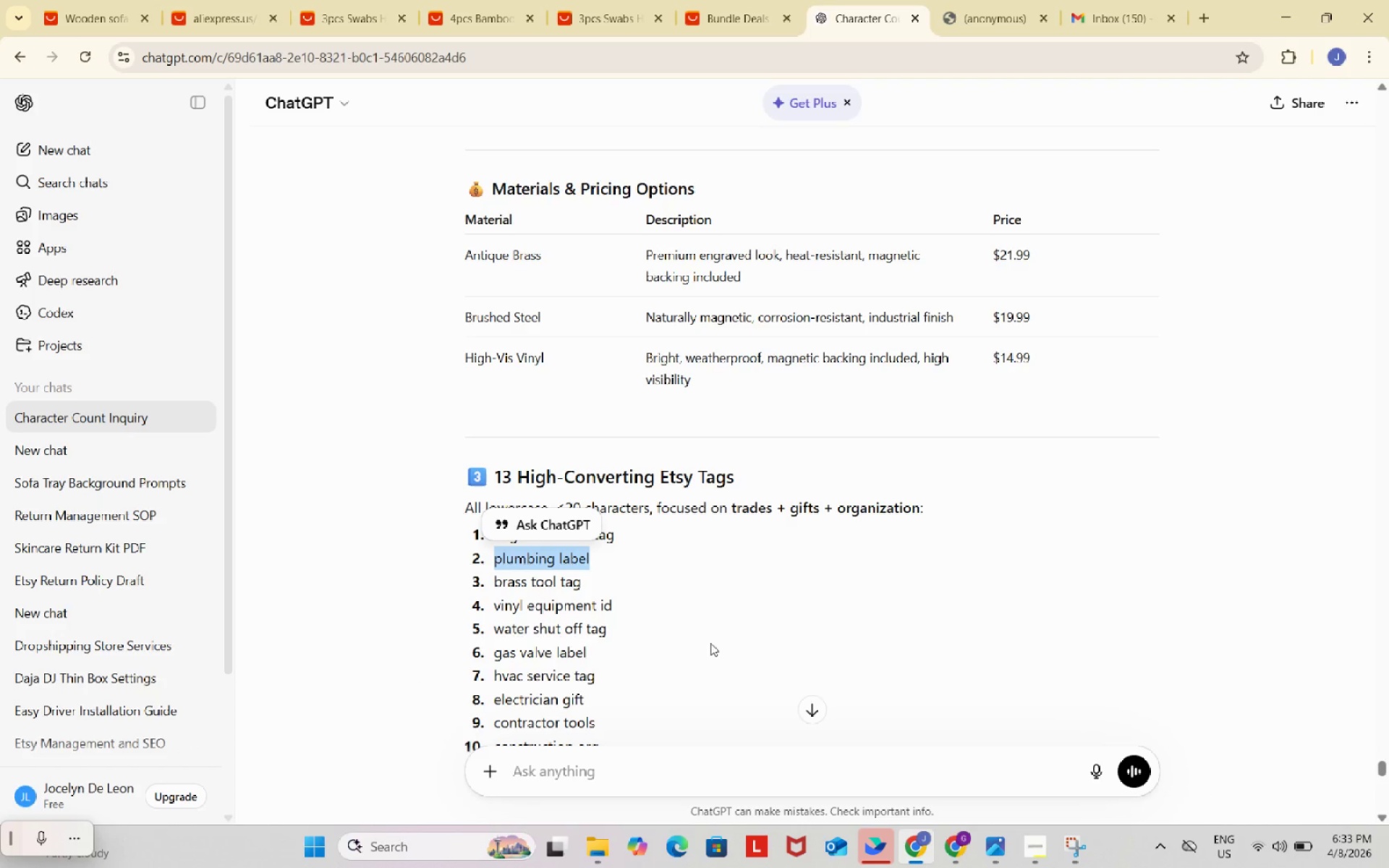 
key(Control+C)
 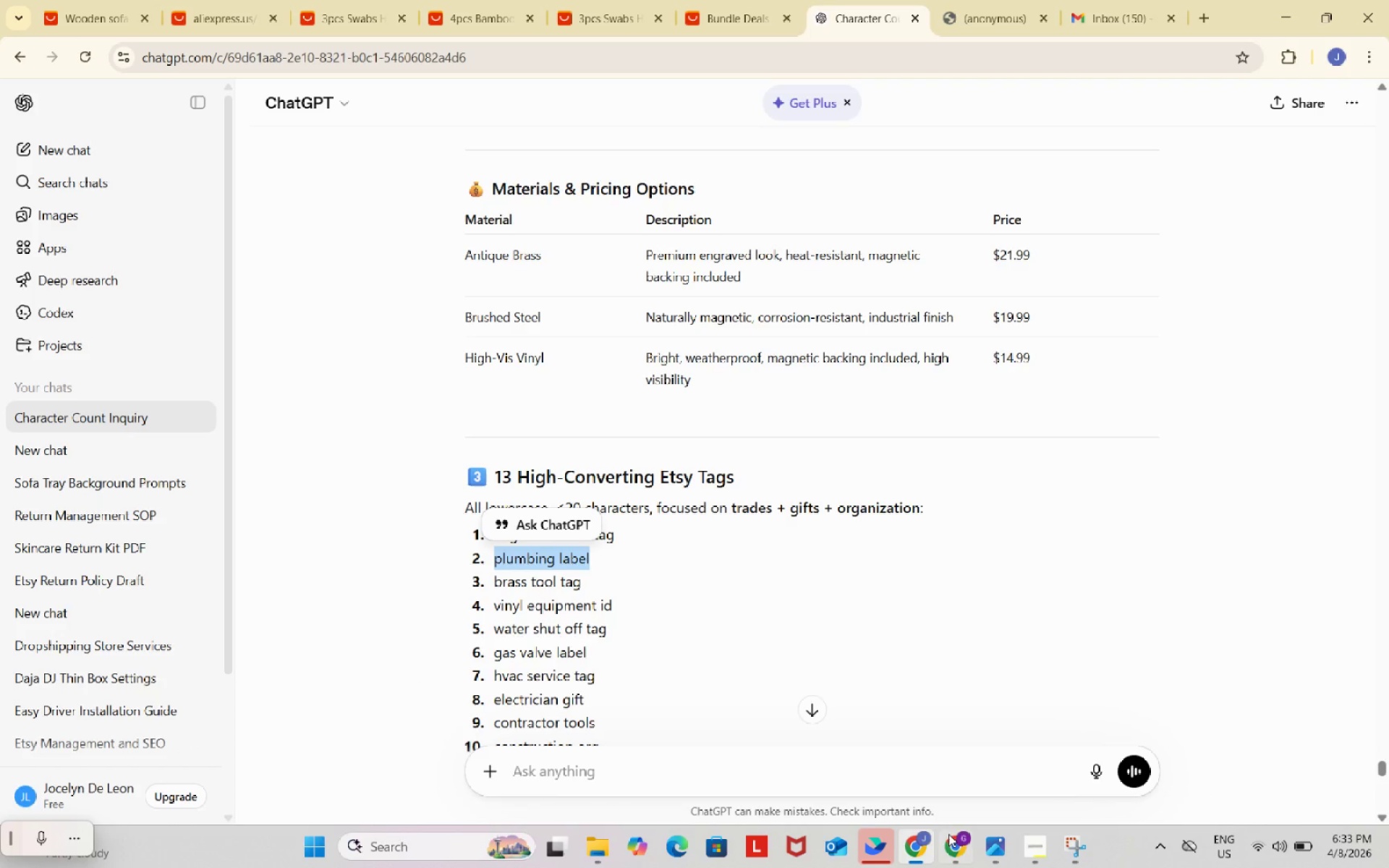 
left_click([960, 844])
 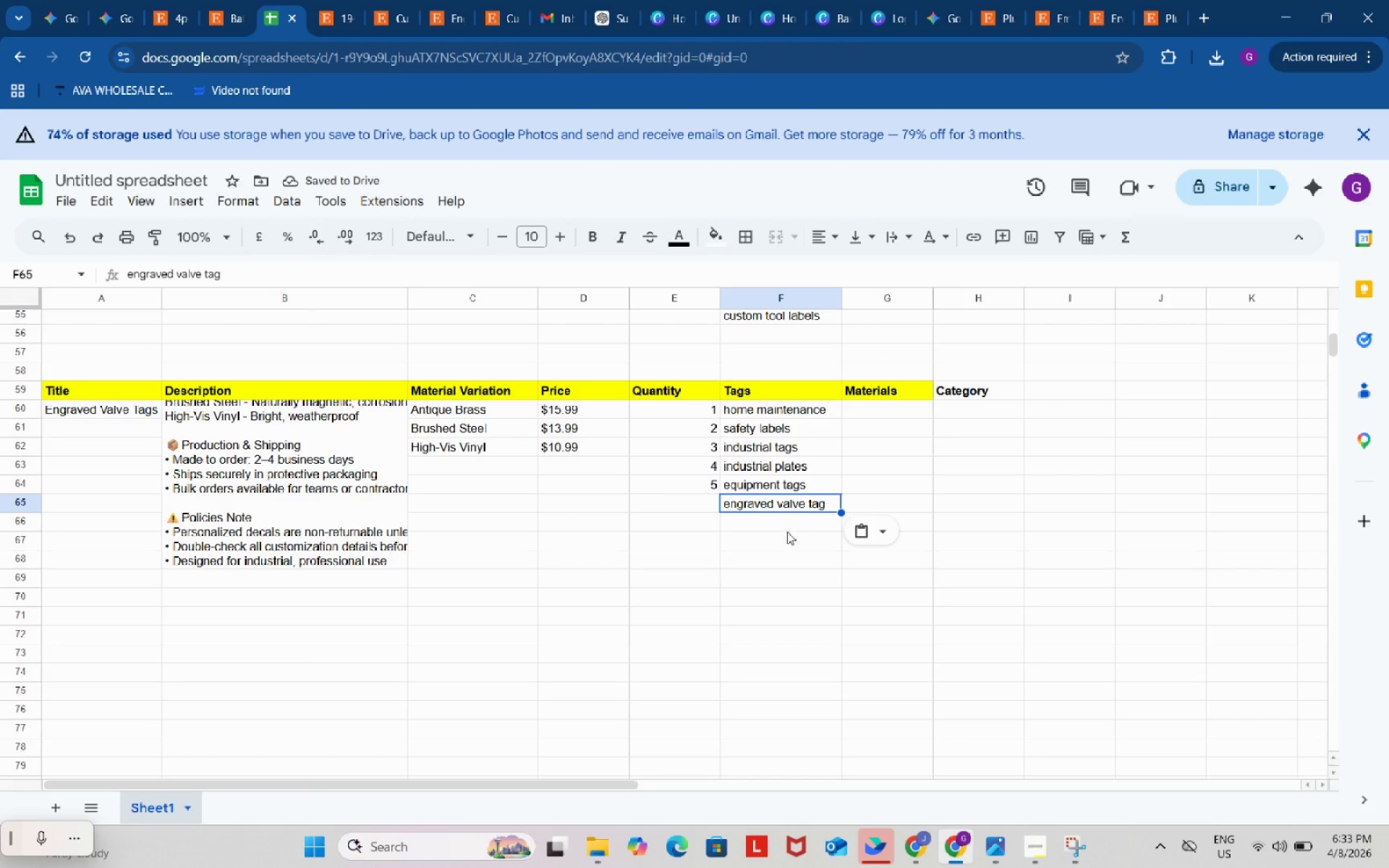 
left_click([788, 523])
 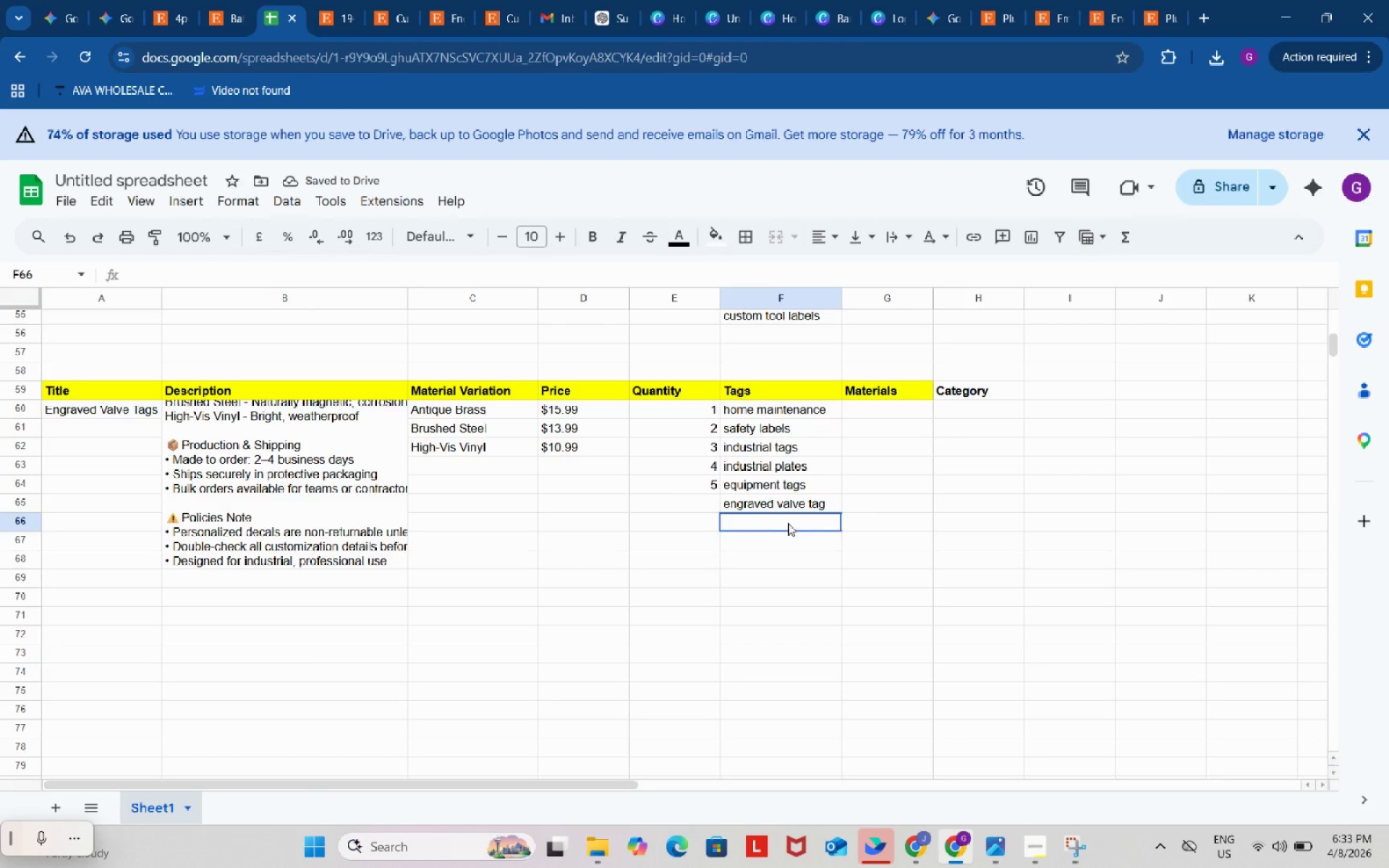 
key(Control+ControlLeft)
 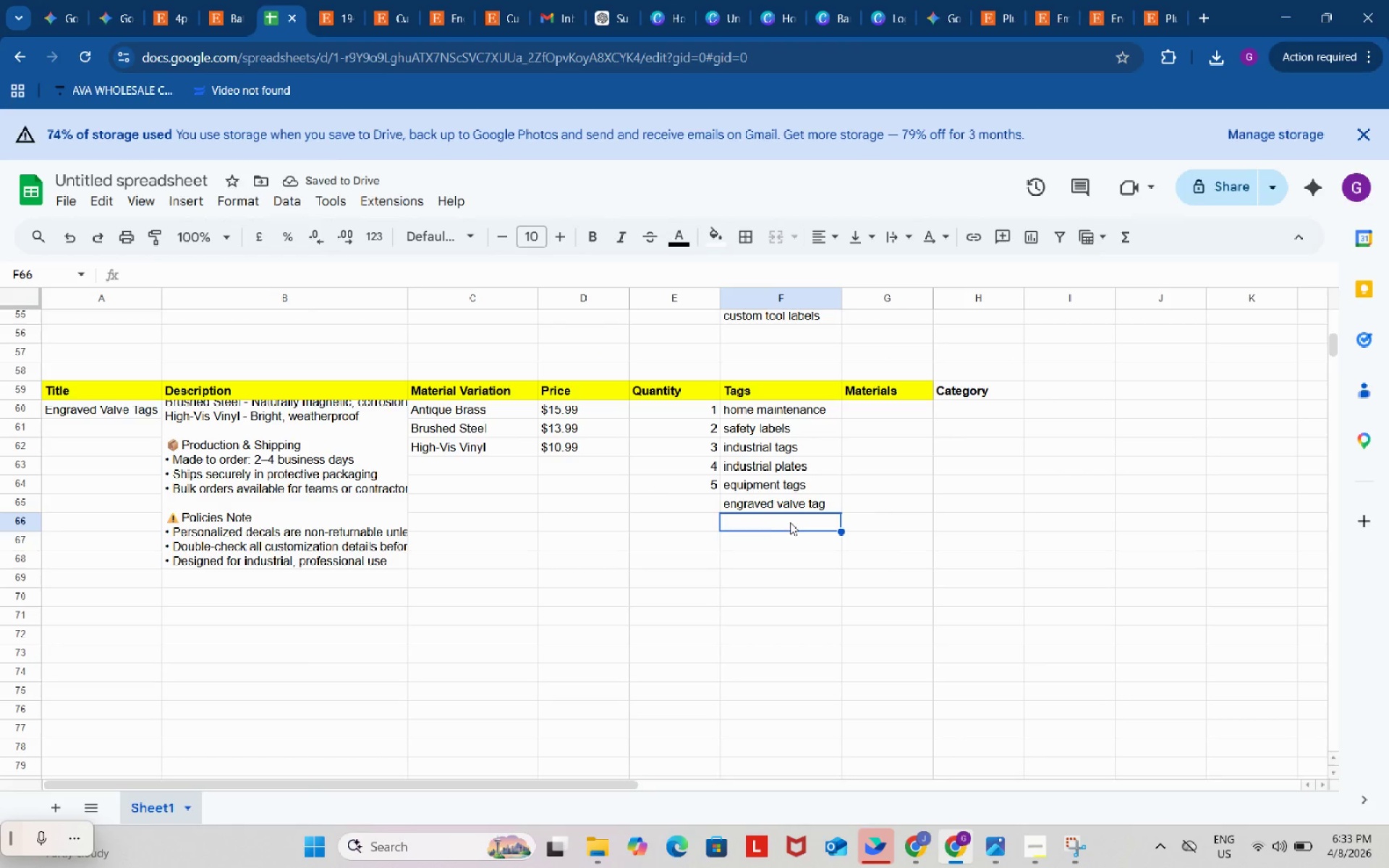 
key(Control+V)
 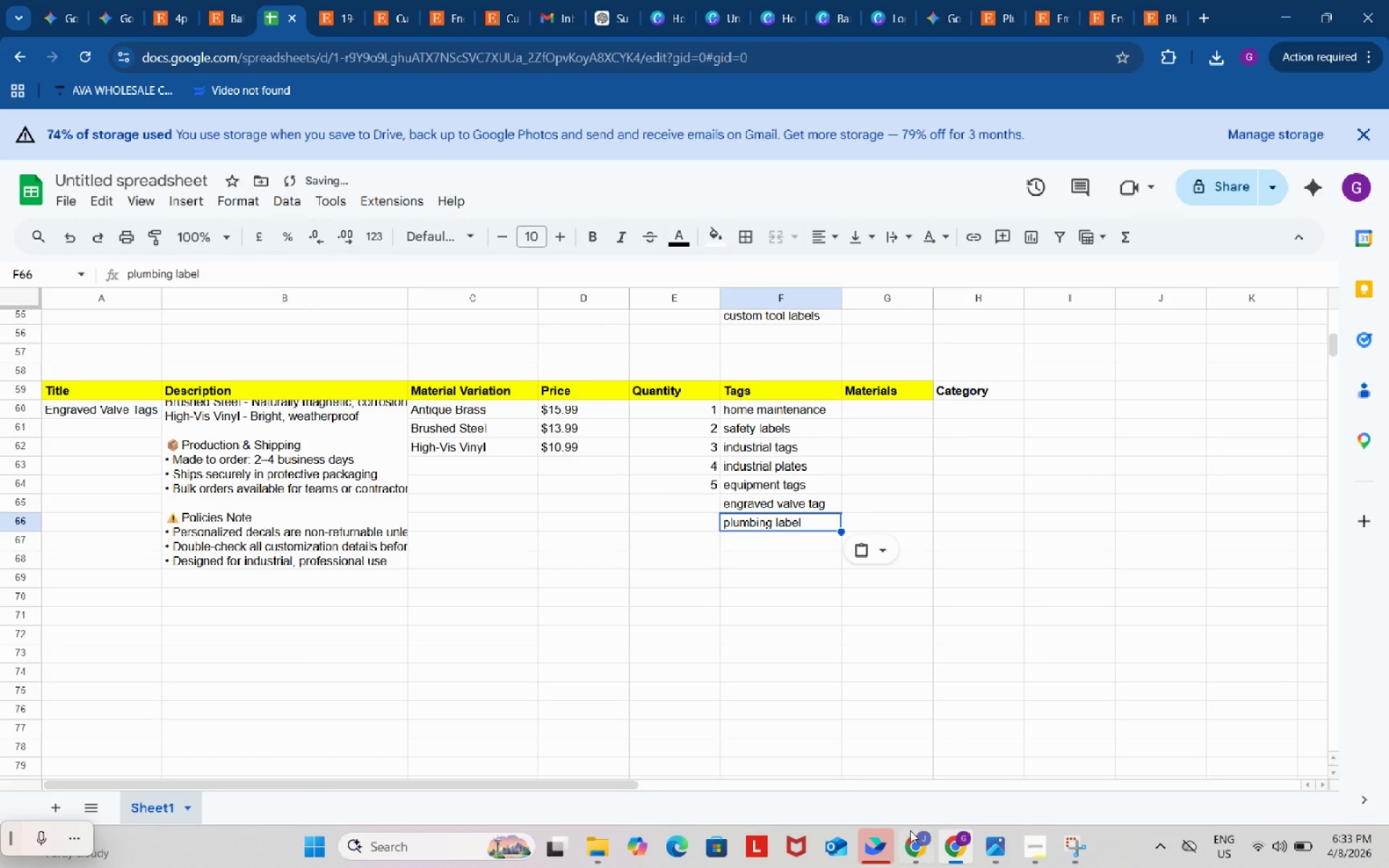 
left_click([914, 840])
 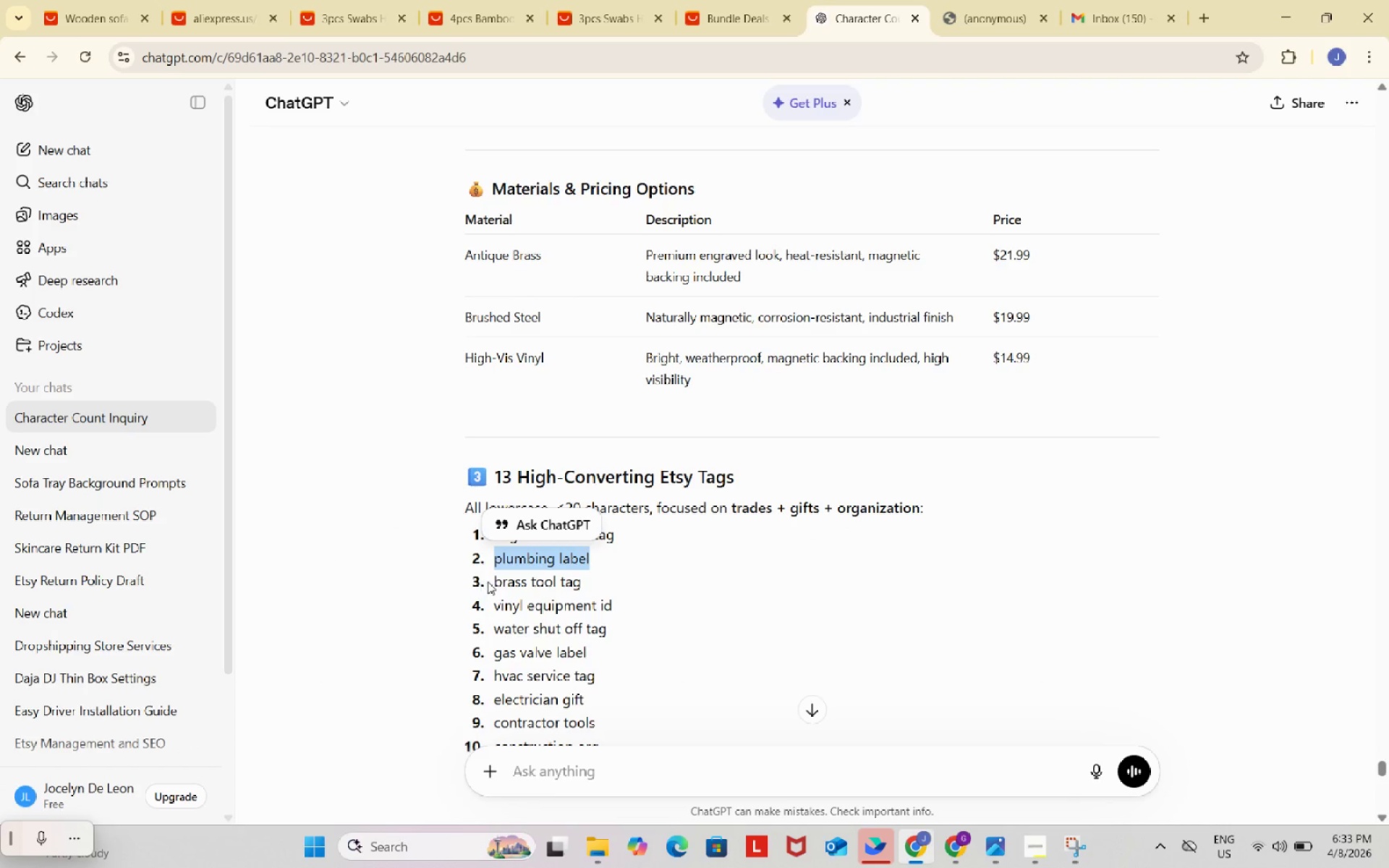 
left_click_drag(start_coordinate=[490, 582], to_coordinate=[588, 586])
 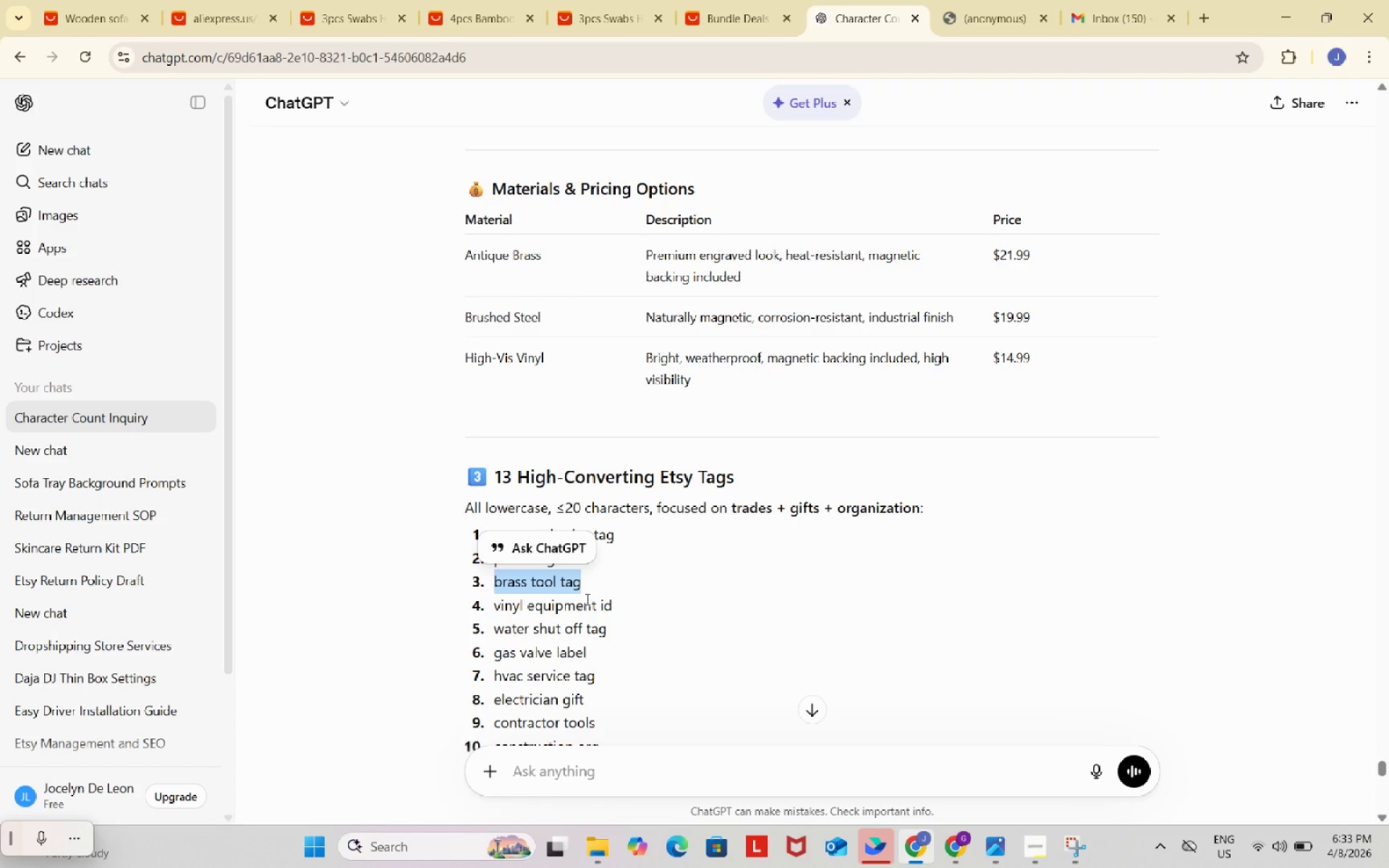 
key(Control+ControlLeft)
 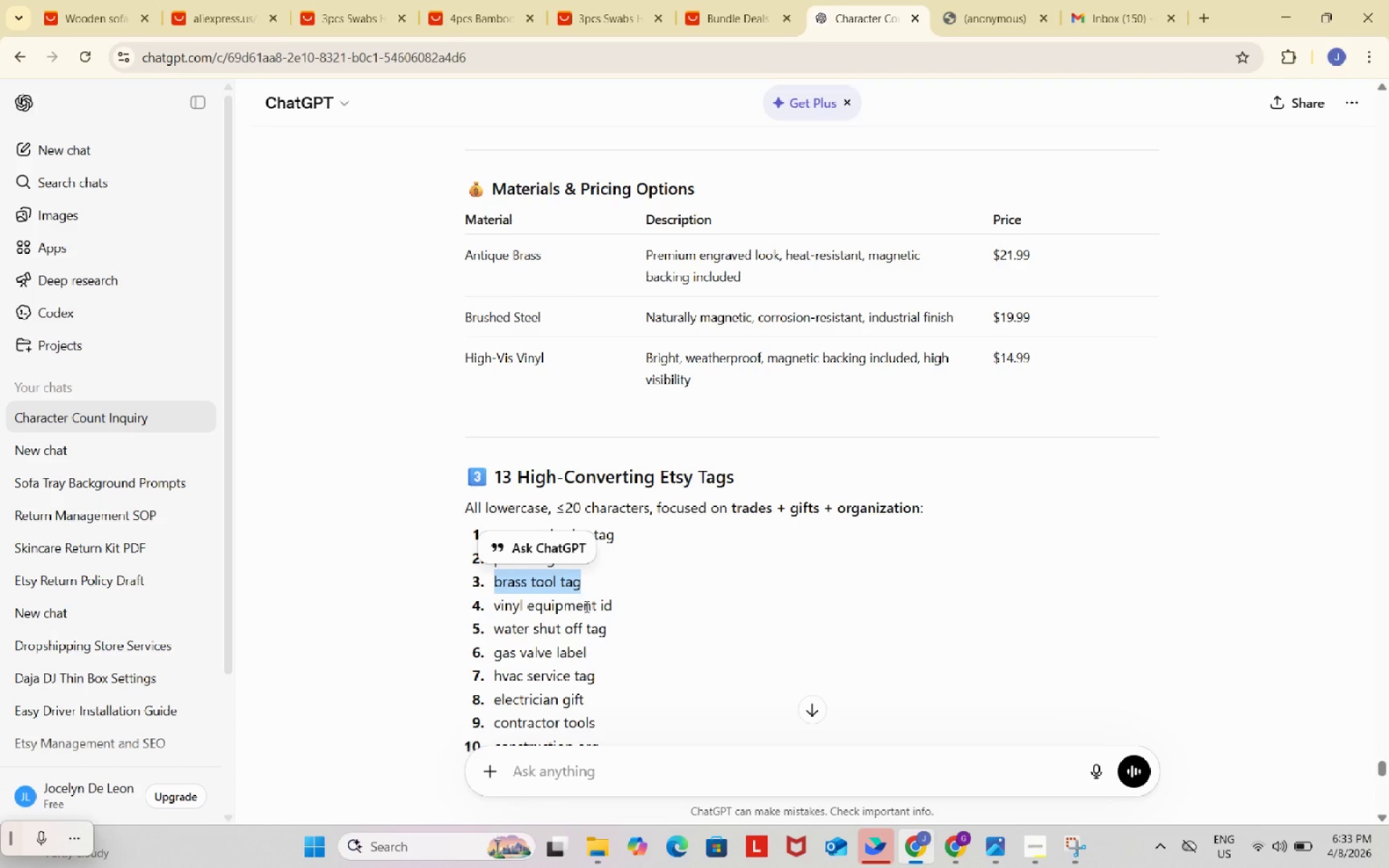 
key(Control+C)
 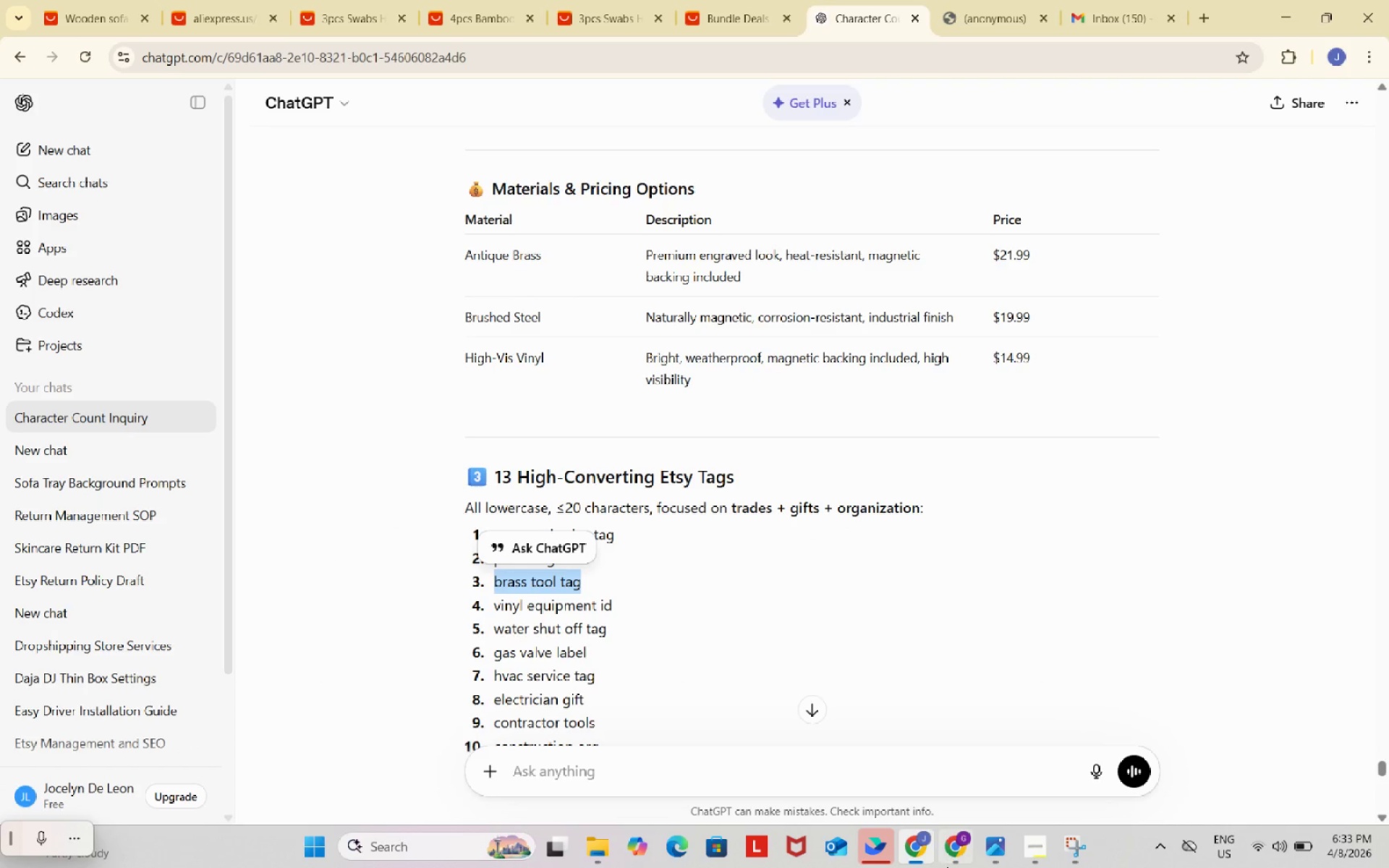 
left_click([953, 857])
 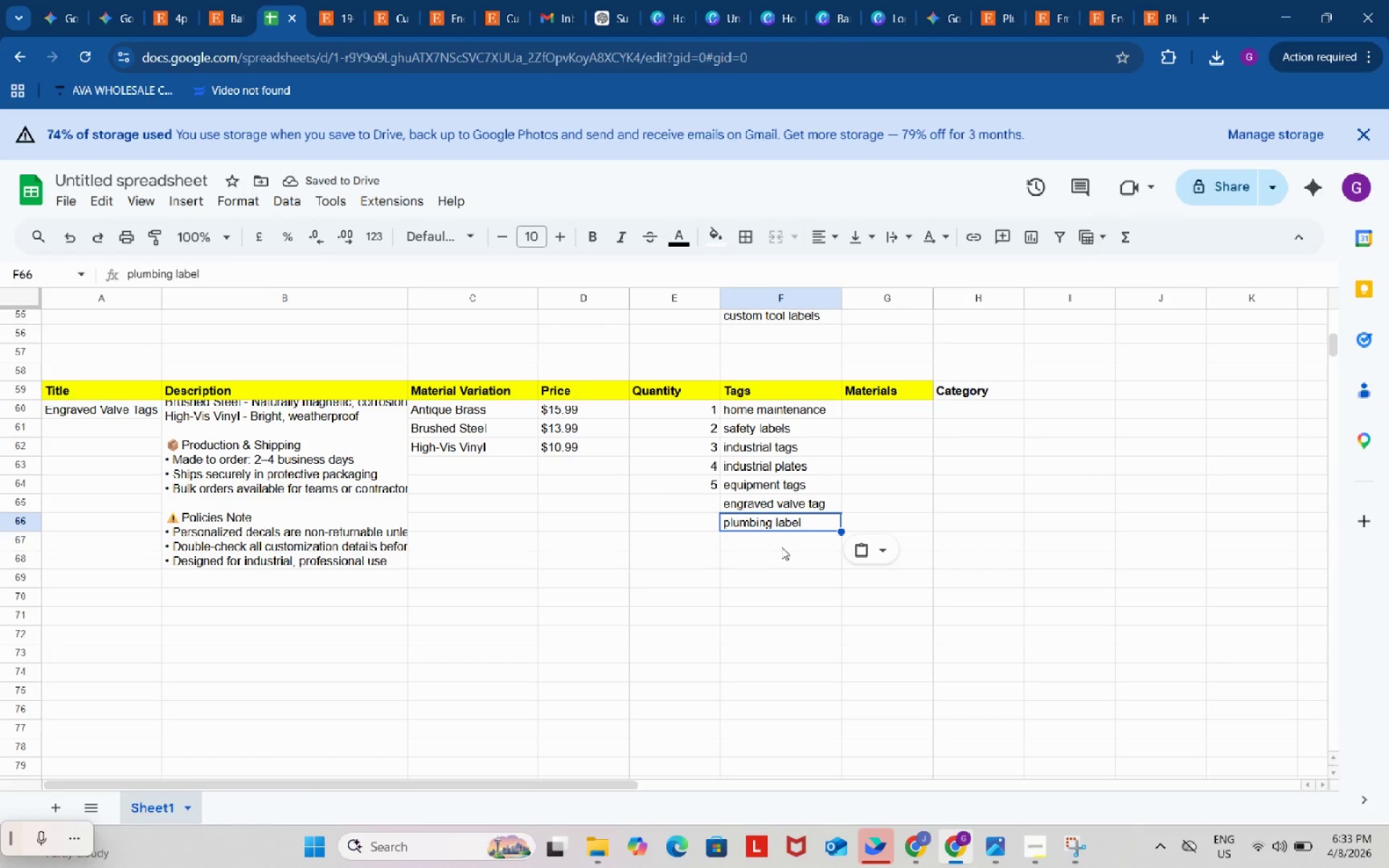 
left_click([781, 547])
 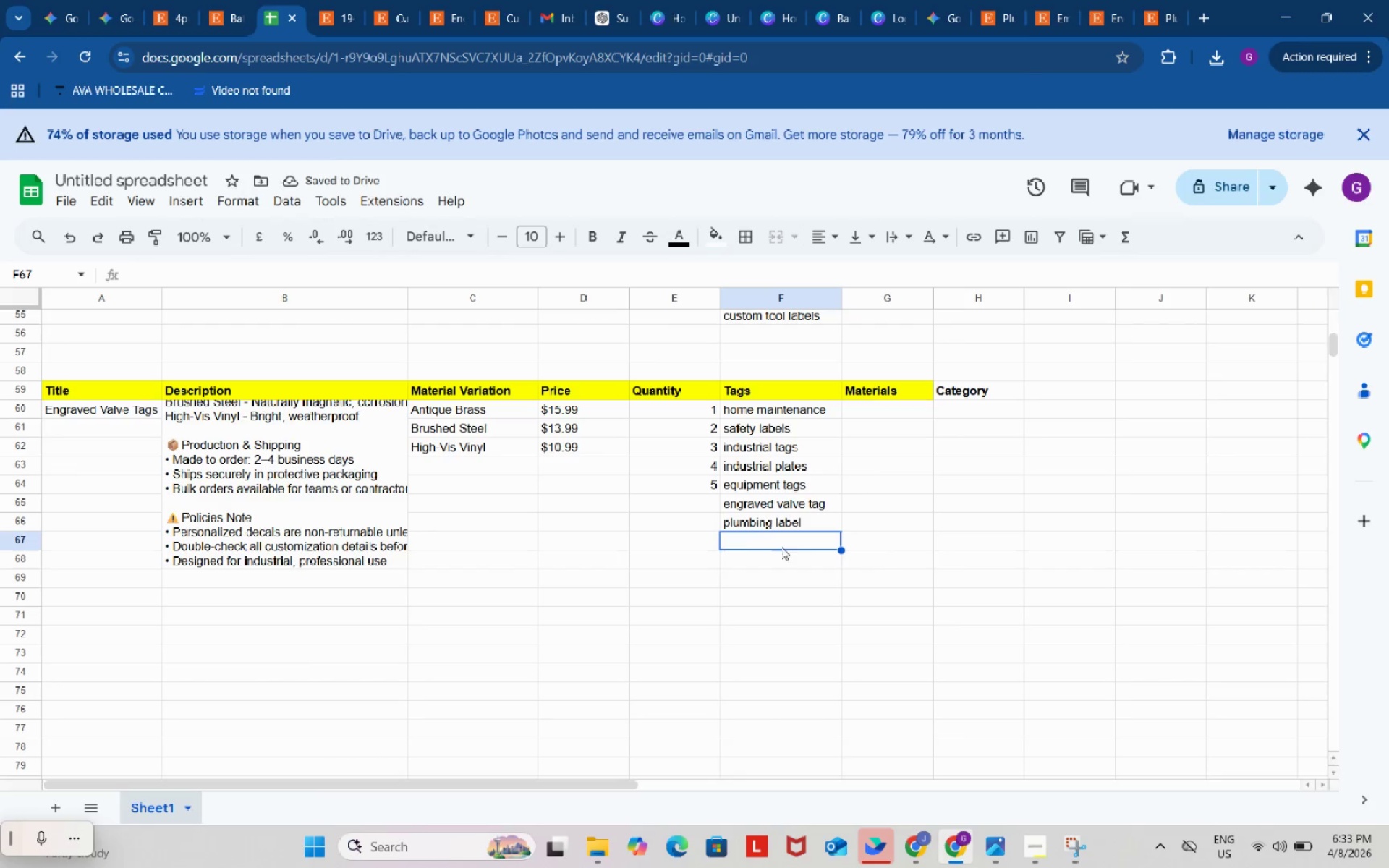 
key(Control+ControlLeft)
 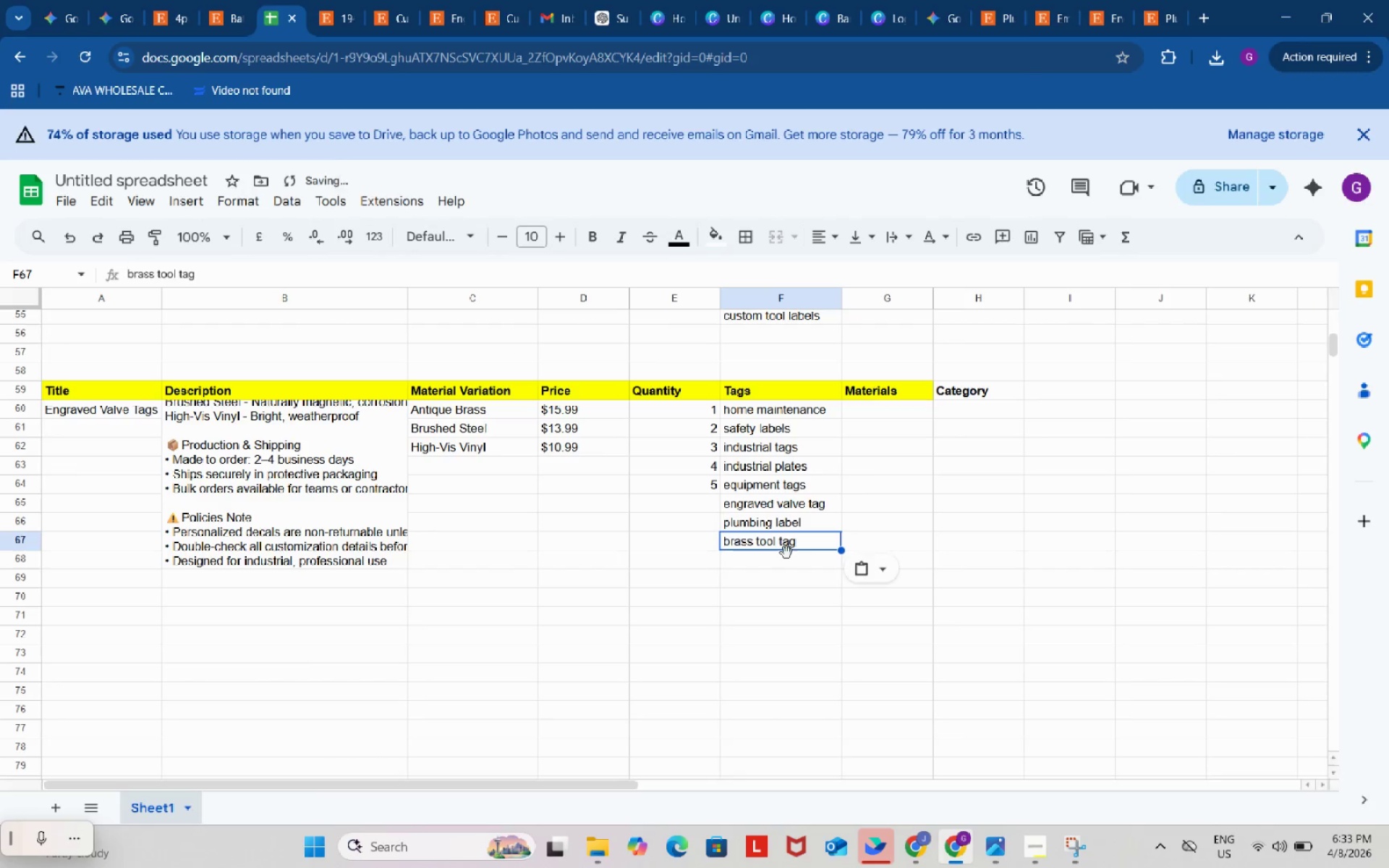 
key(Control+V)
 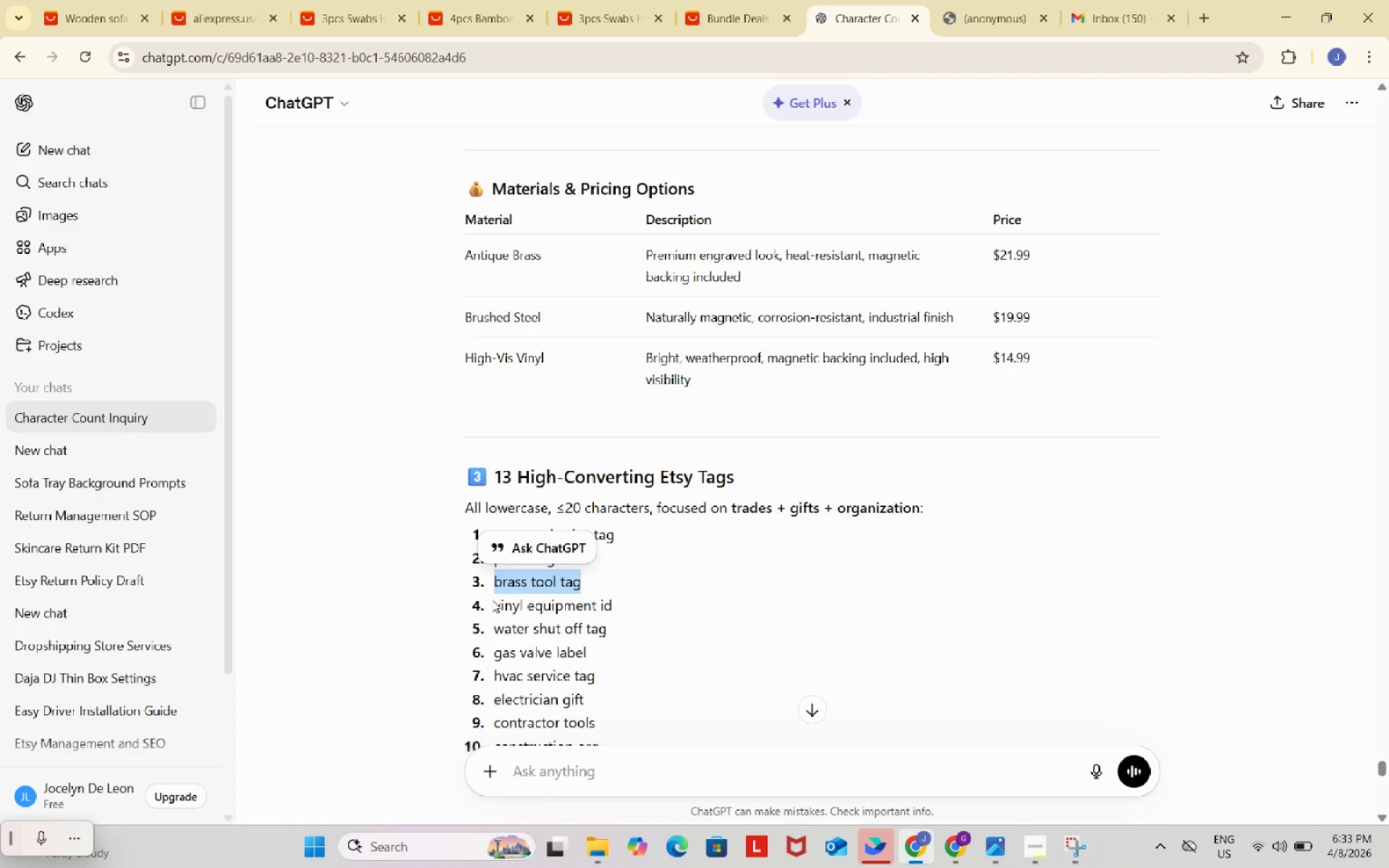 
left_click_drag(start_coordinate=[493, 627], to_coordinate=[616, 629])
 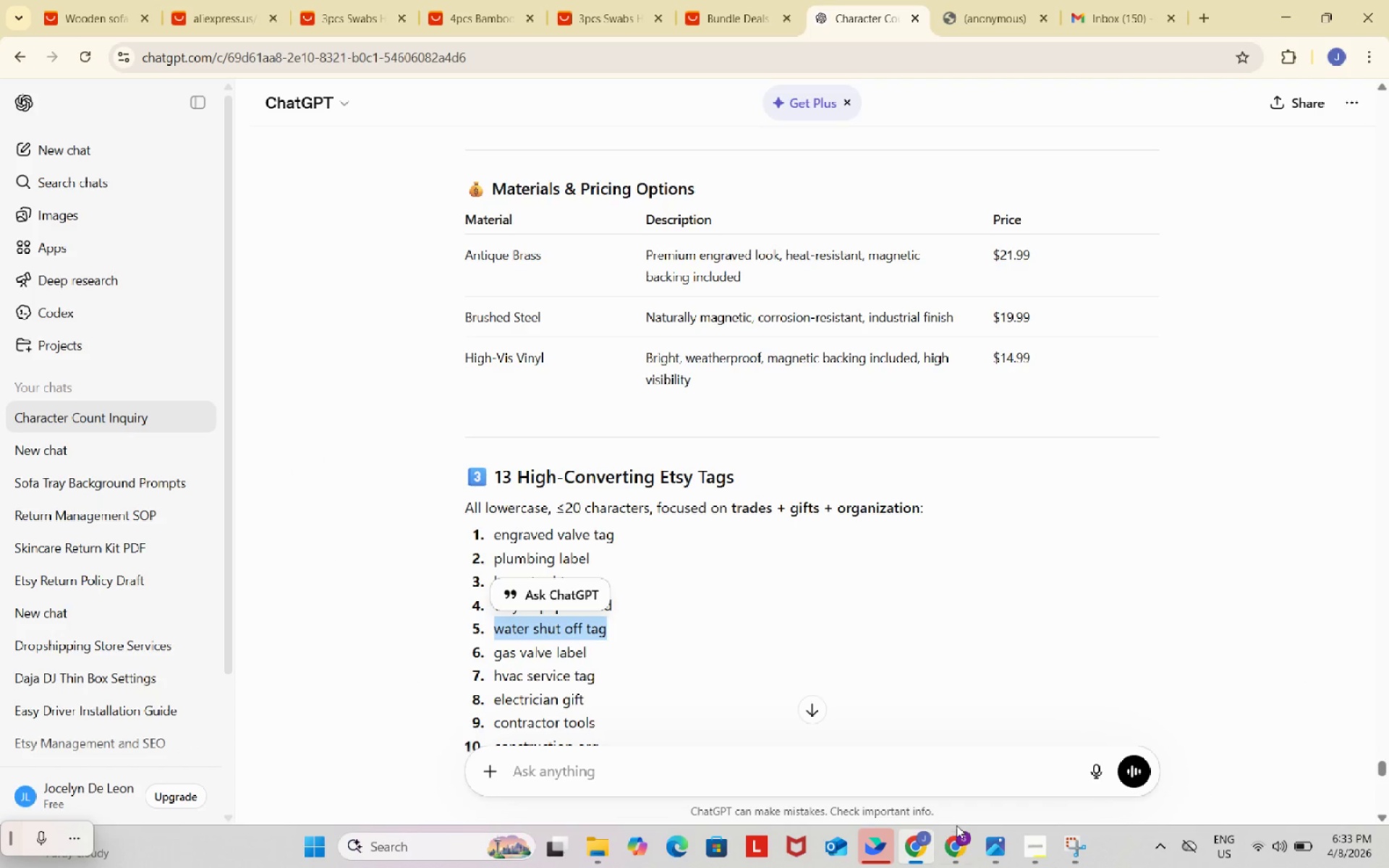 
key(Control+ControlLeft)
 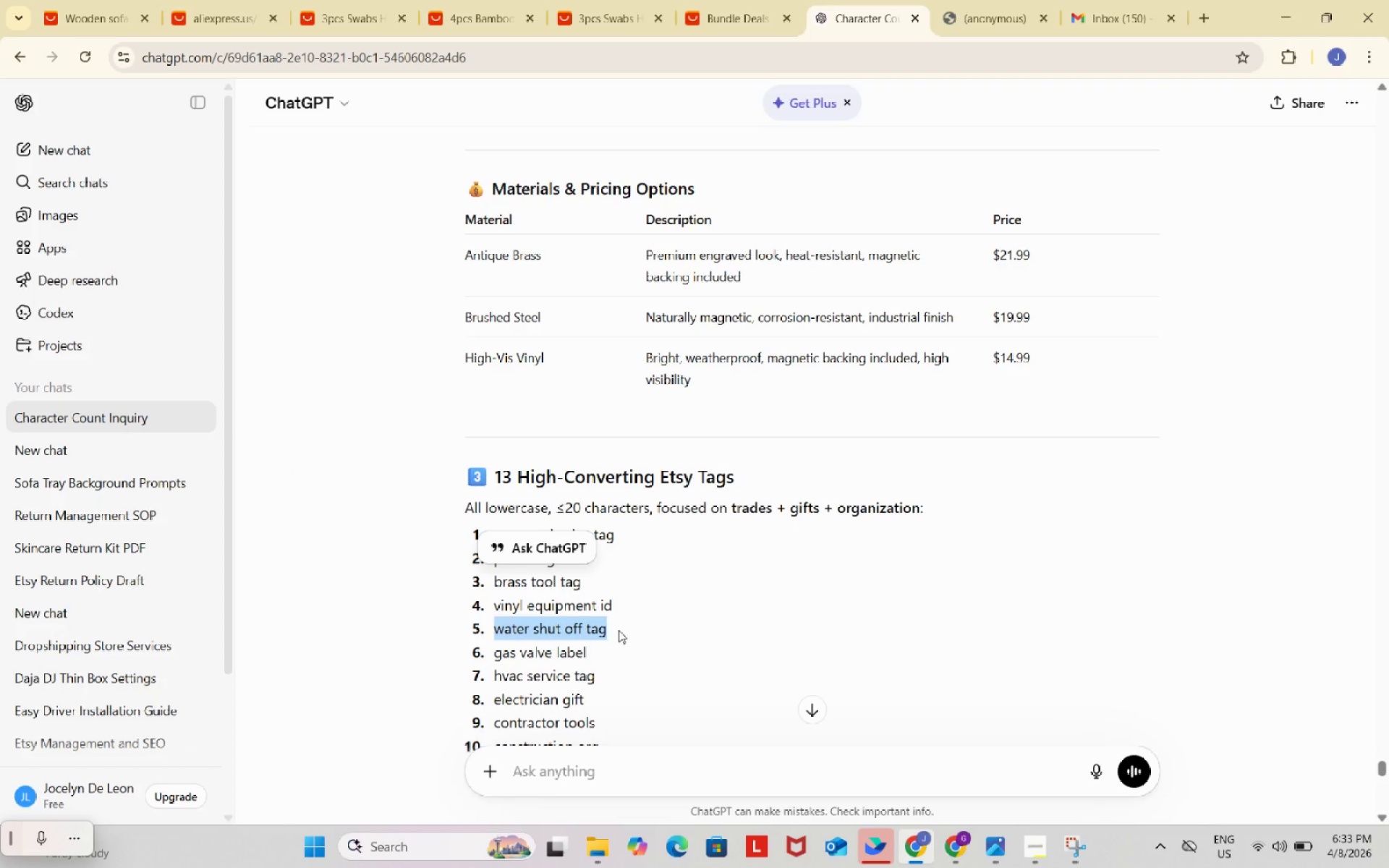 
key(Control+C)
 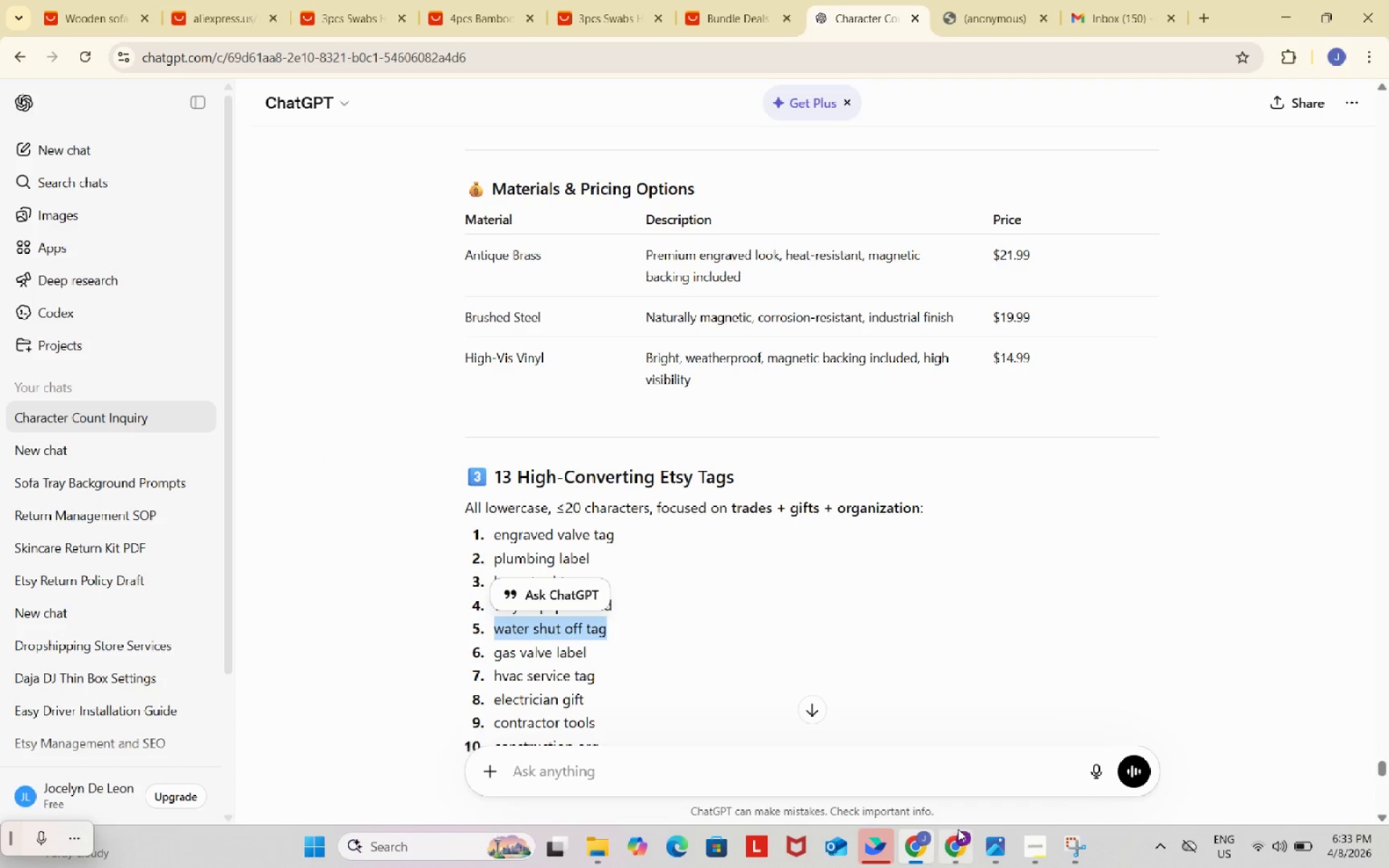 
left_click([960, 841])
 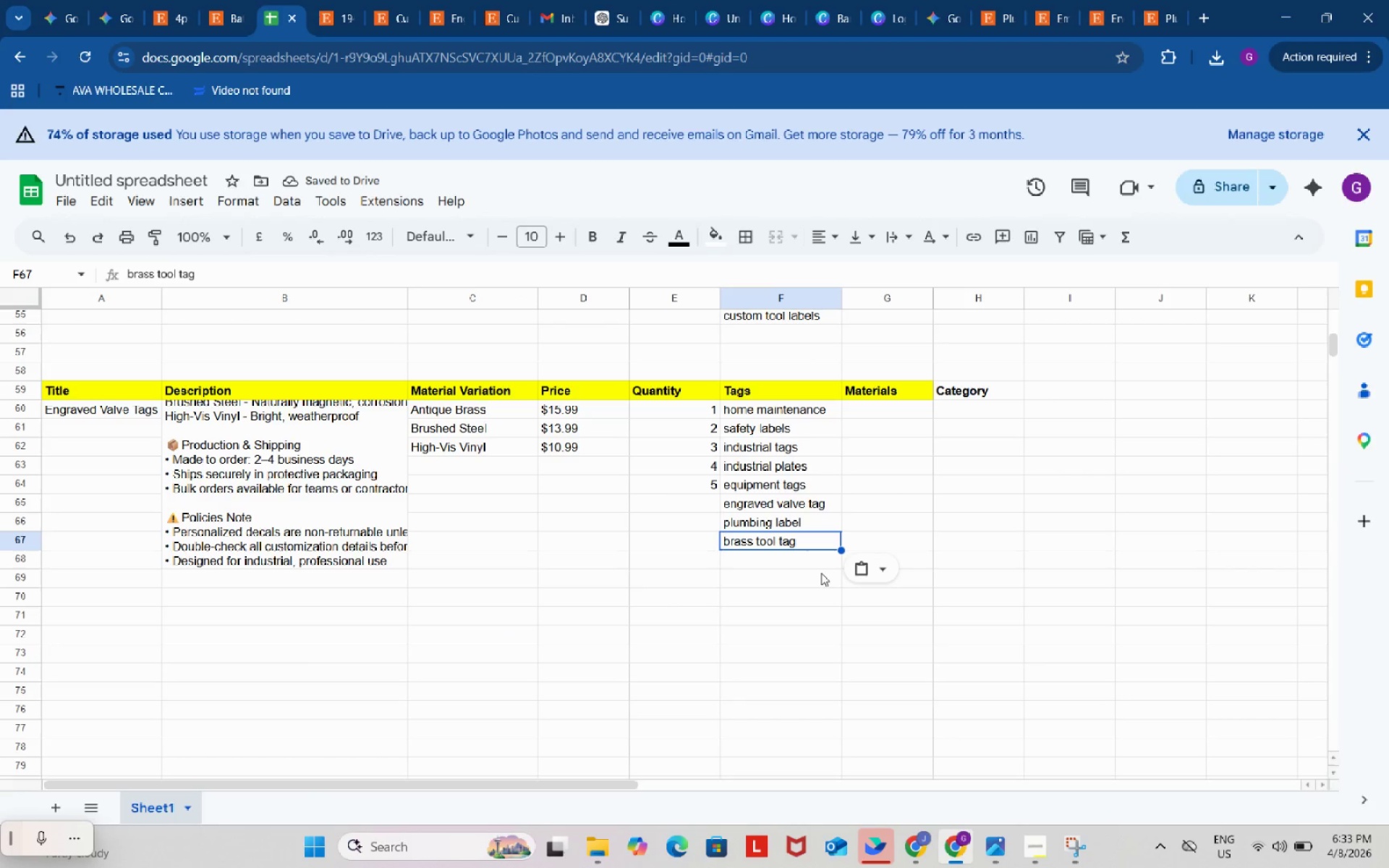 
left_click([818, 566])
 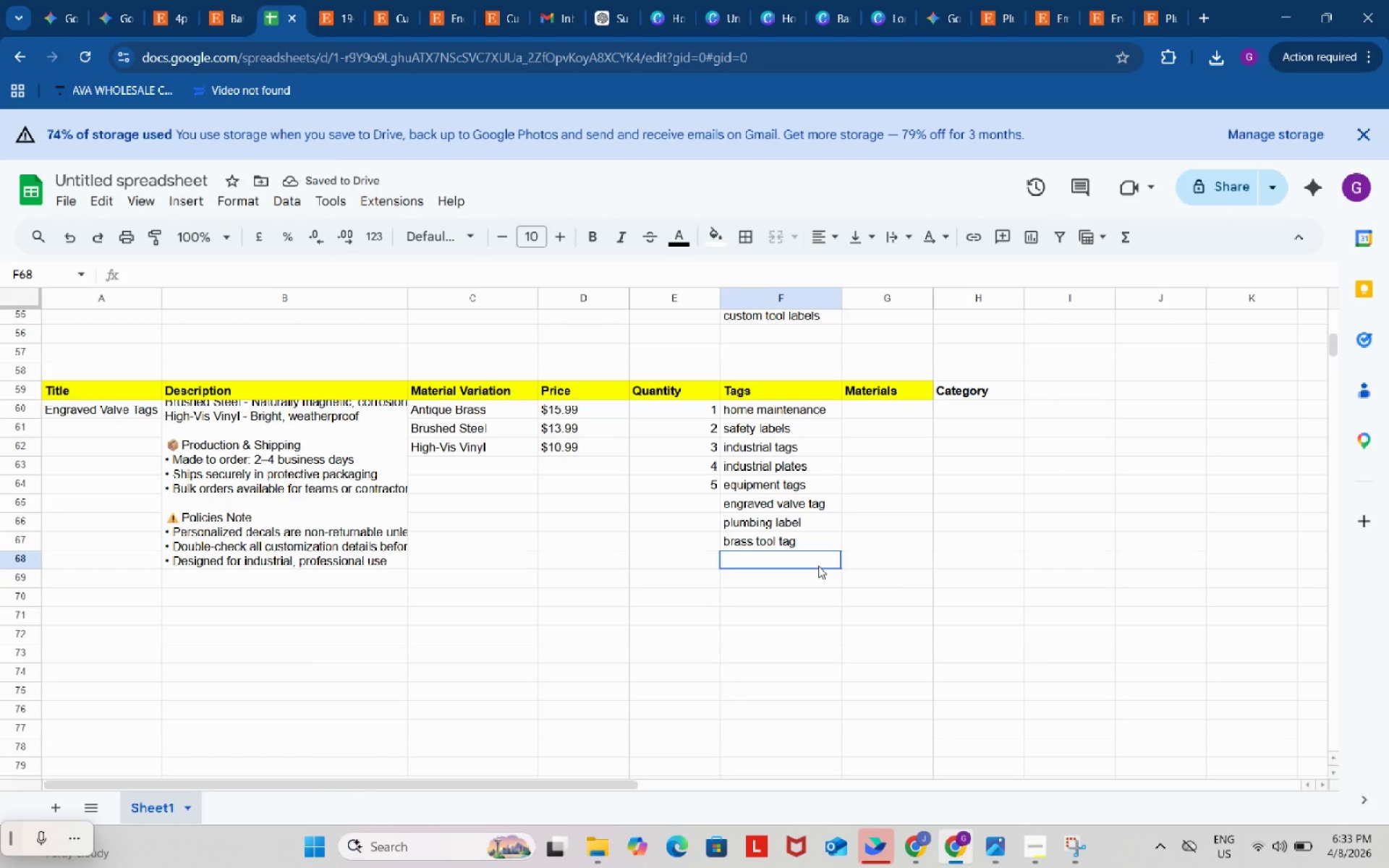 
key(Control+ControlLeft)
 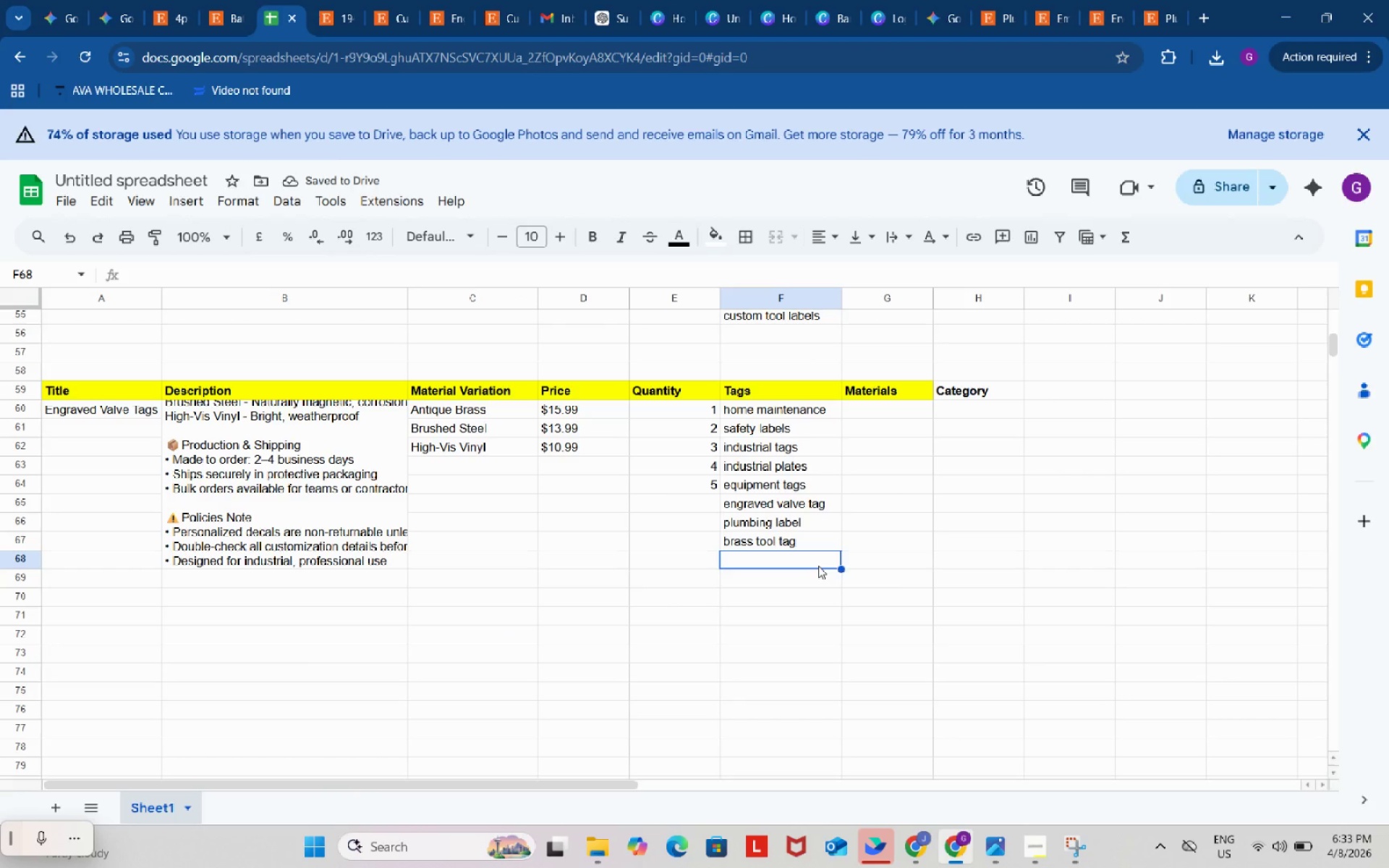 
key(Control+V)
 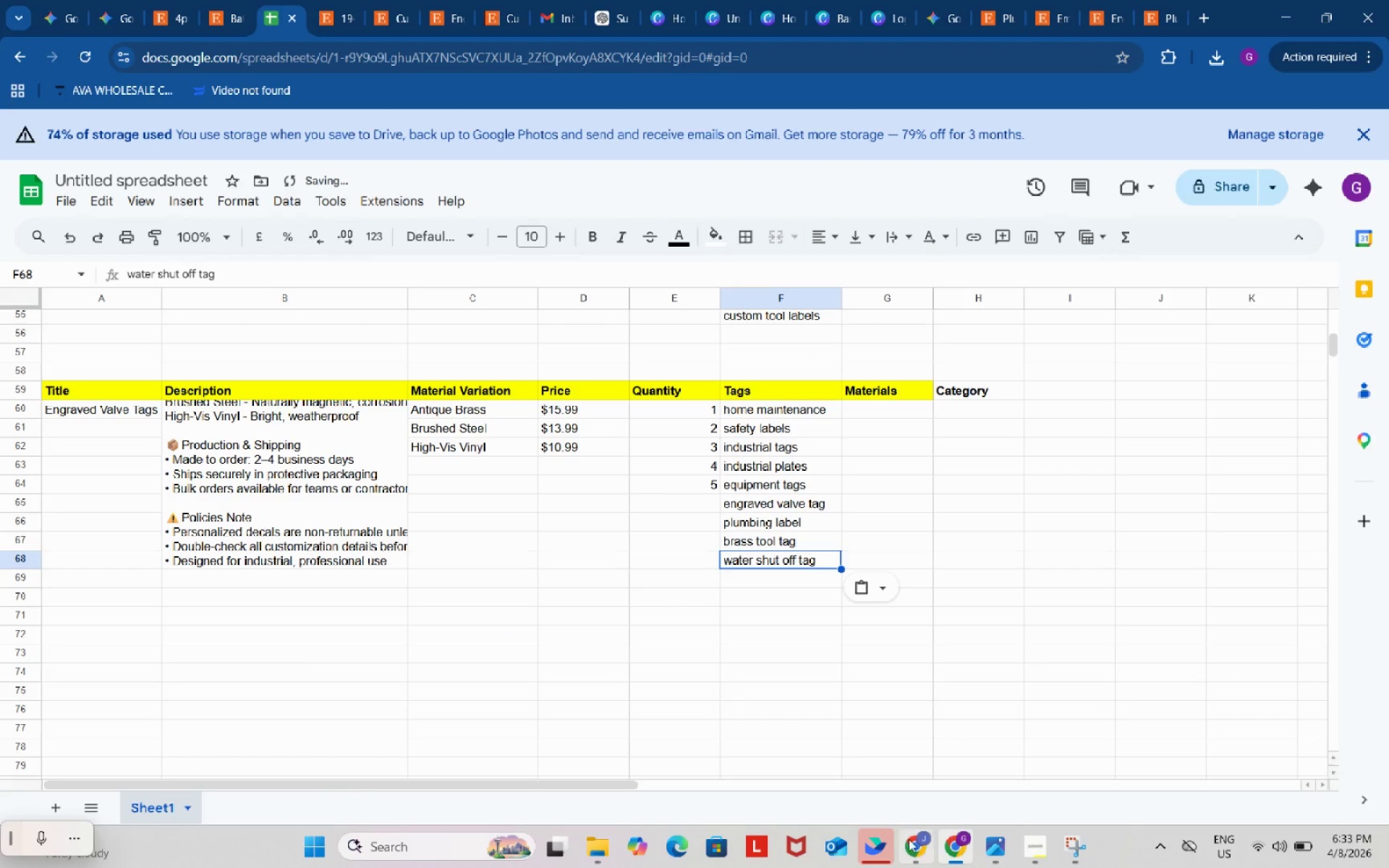 
left_click([921, 851])
 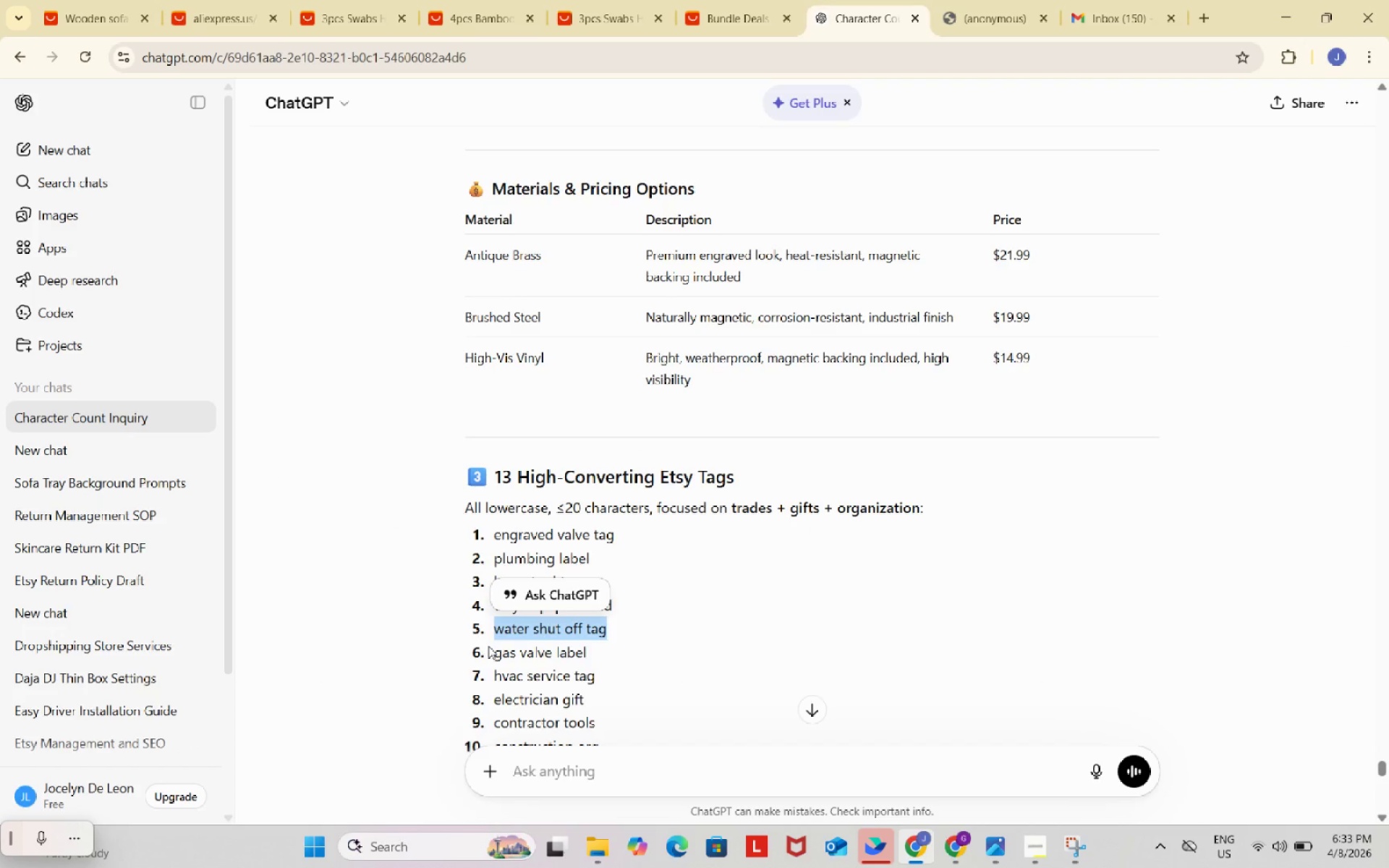 
left_click_drag(start_coordinate=[492, 652], to_coordinate=[606, 648])
 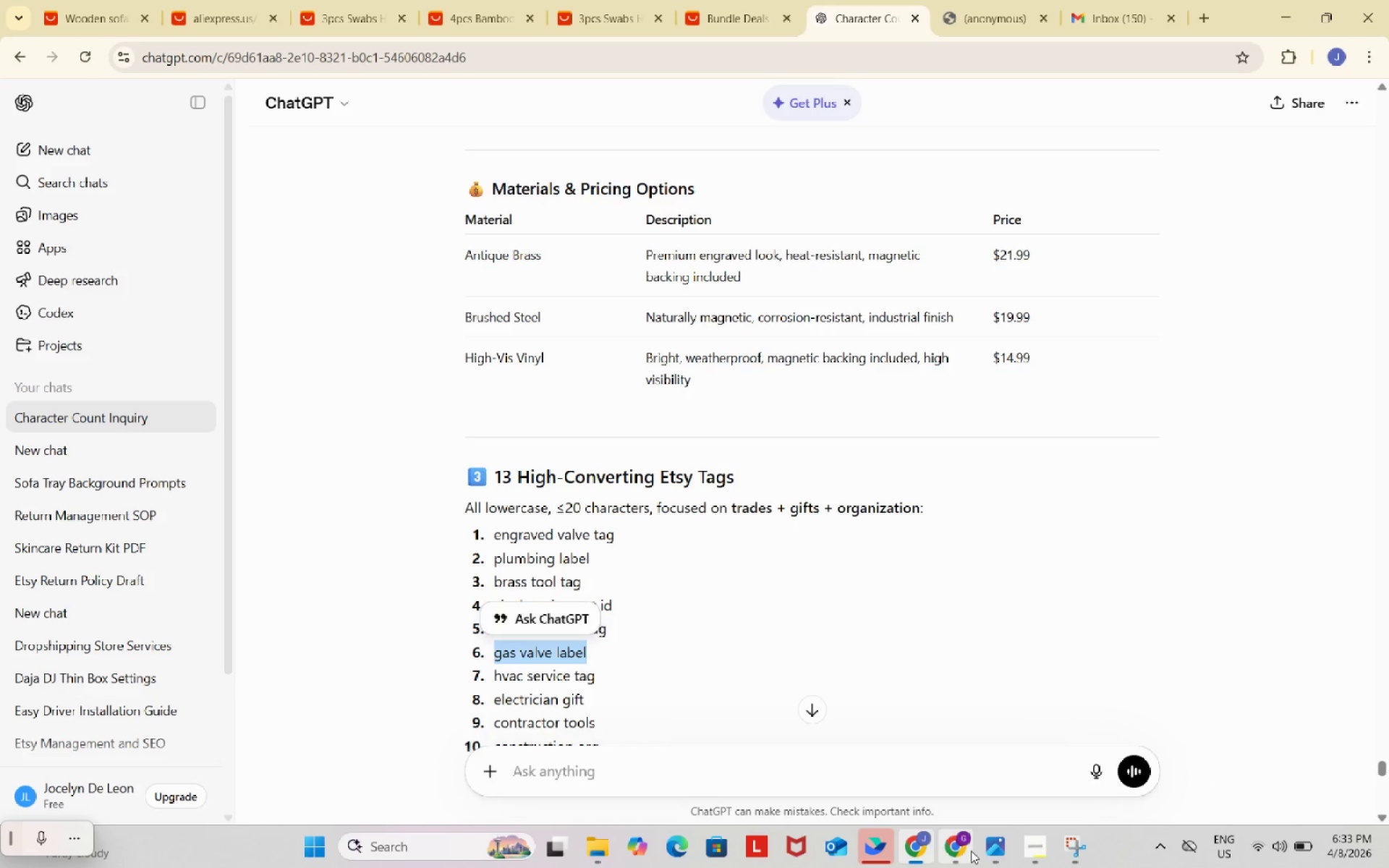 
key(Control+ControlLeft)
 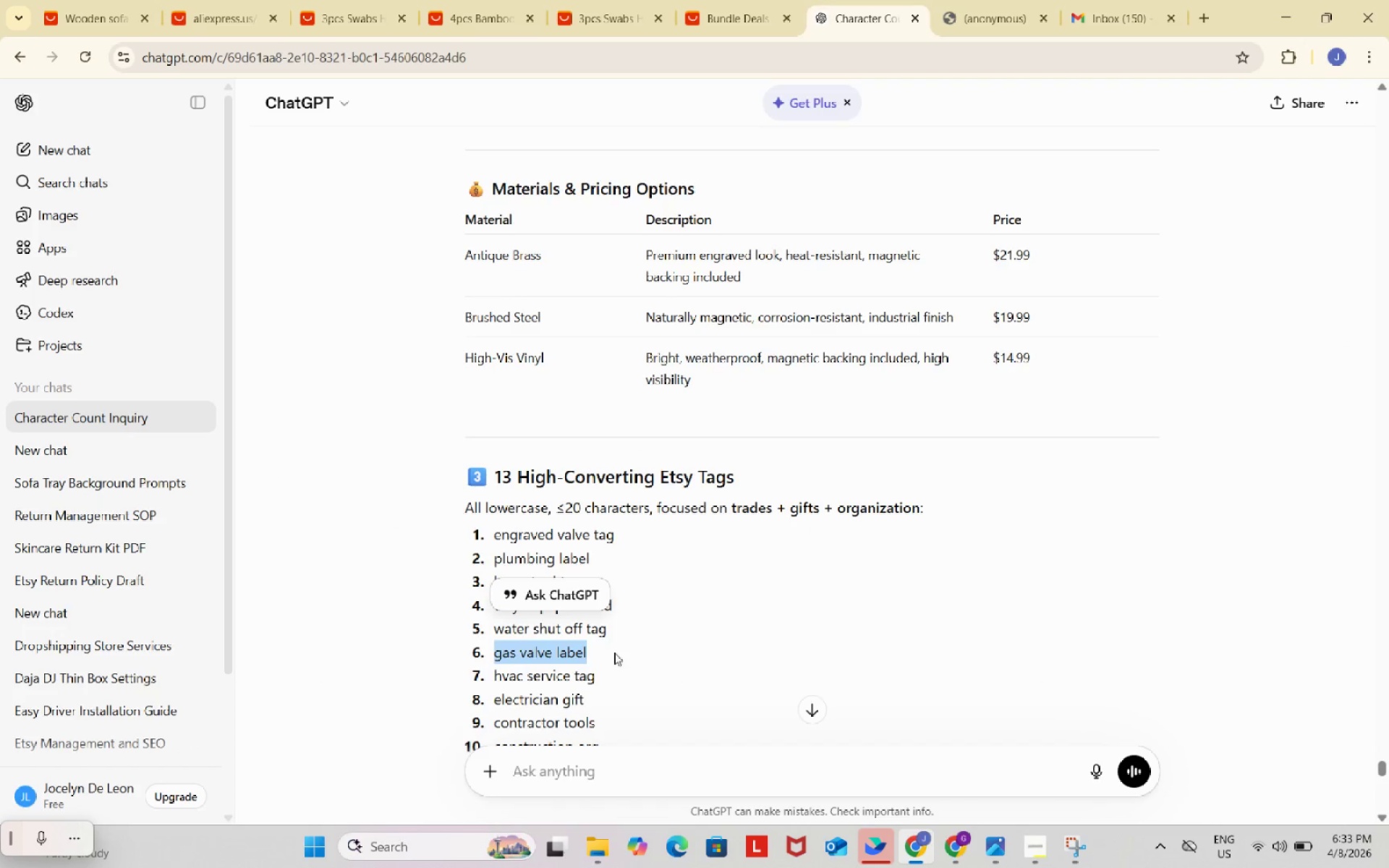 
key(Control+C)
 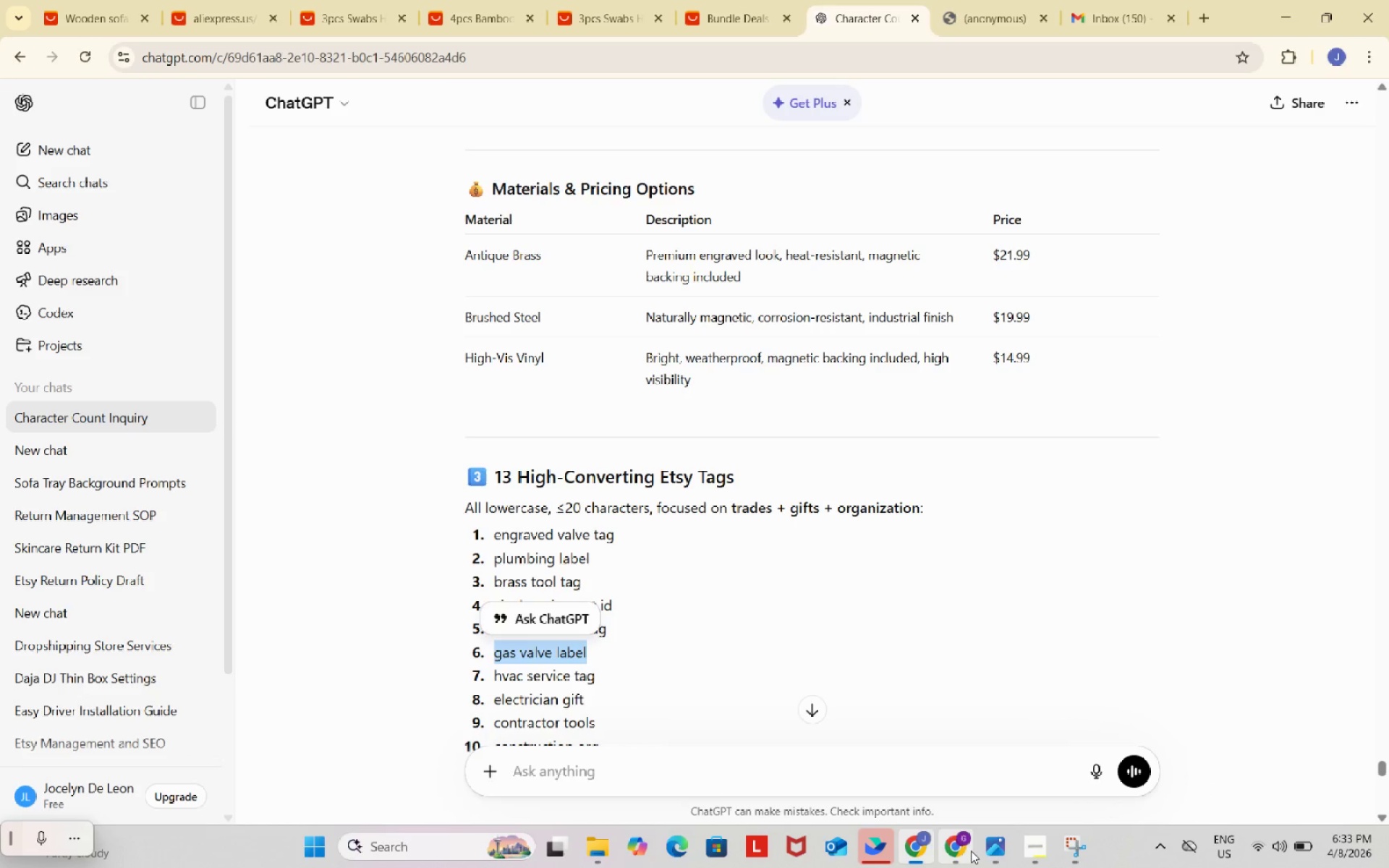 
left_click([972, 850])
 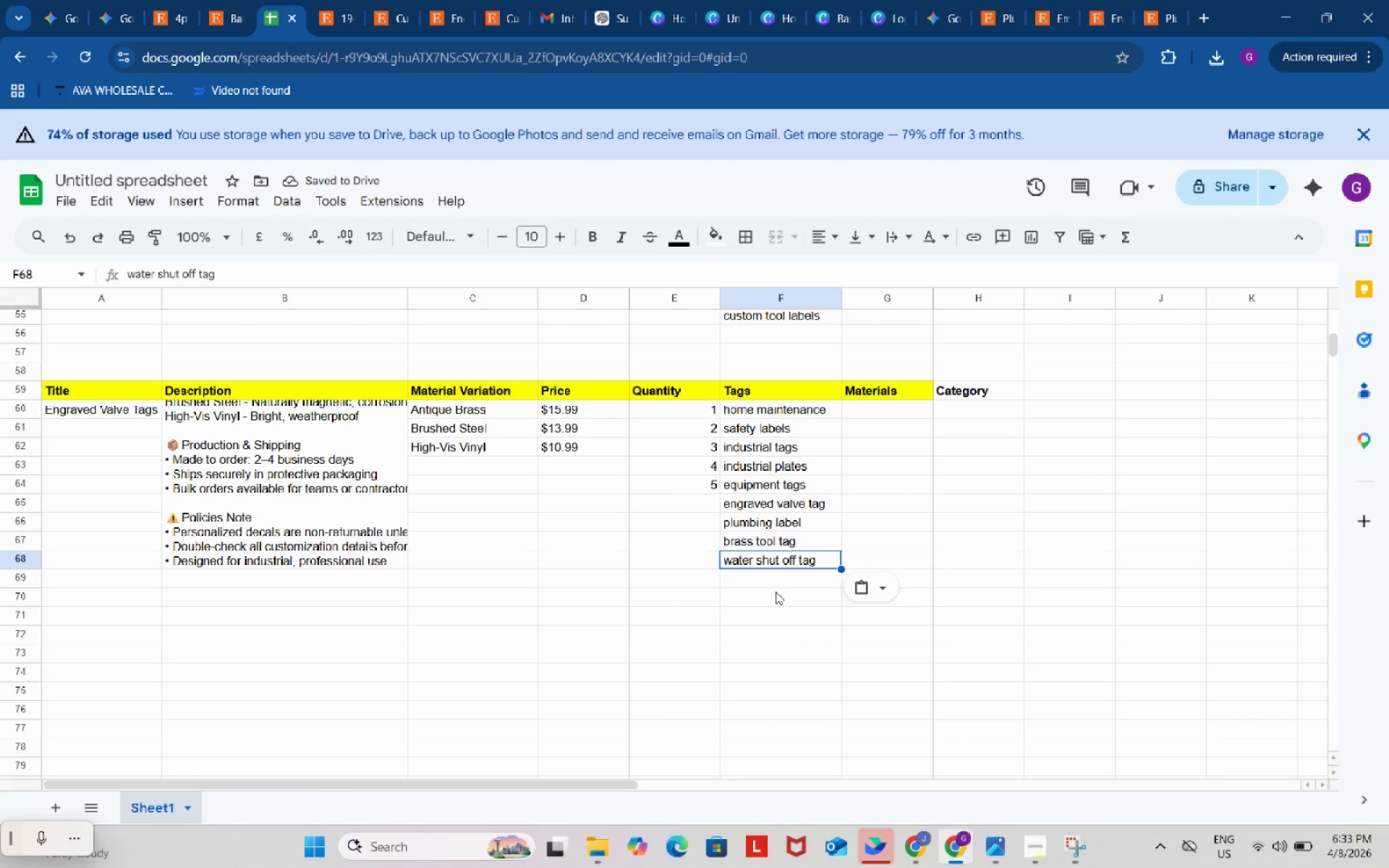 
left_click([776, 591])
 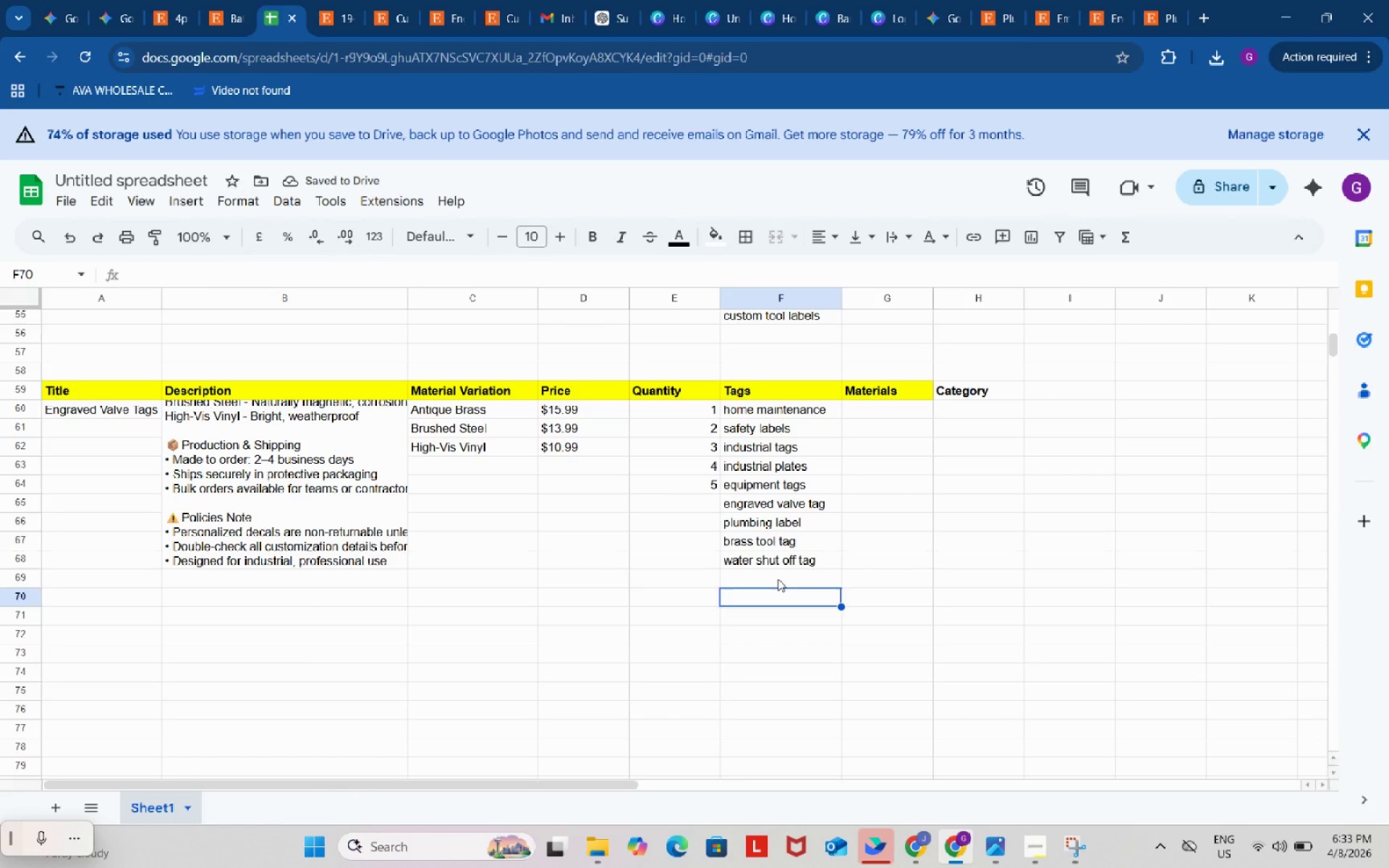 
left_click([778, 579])
 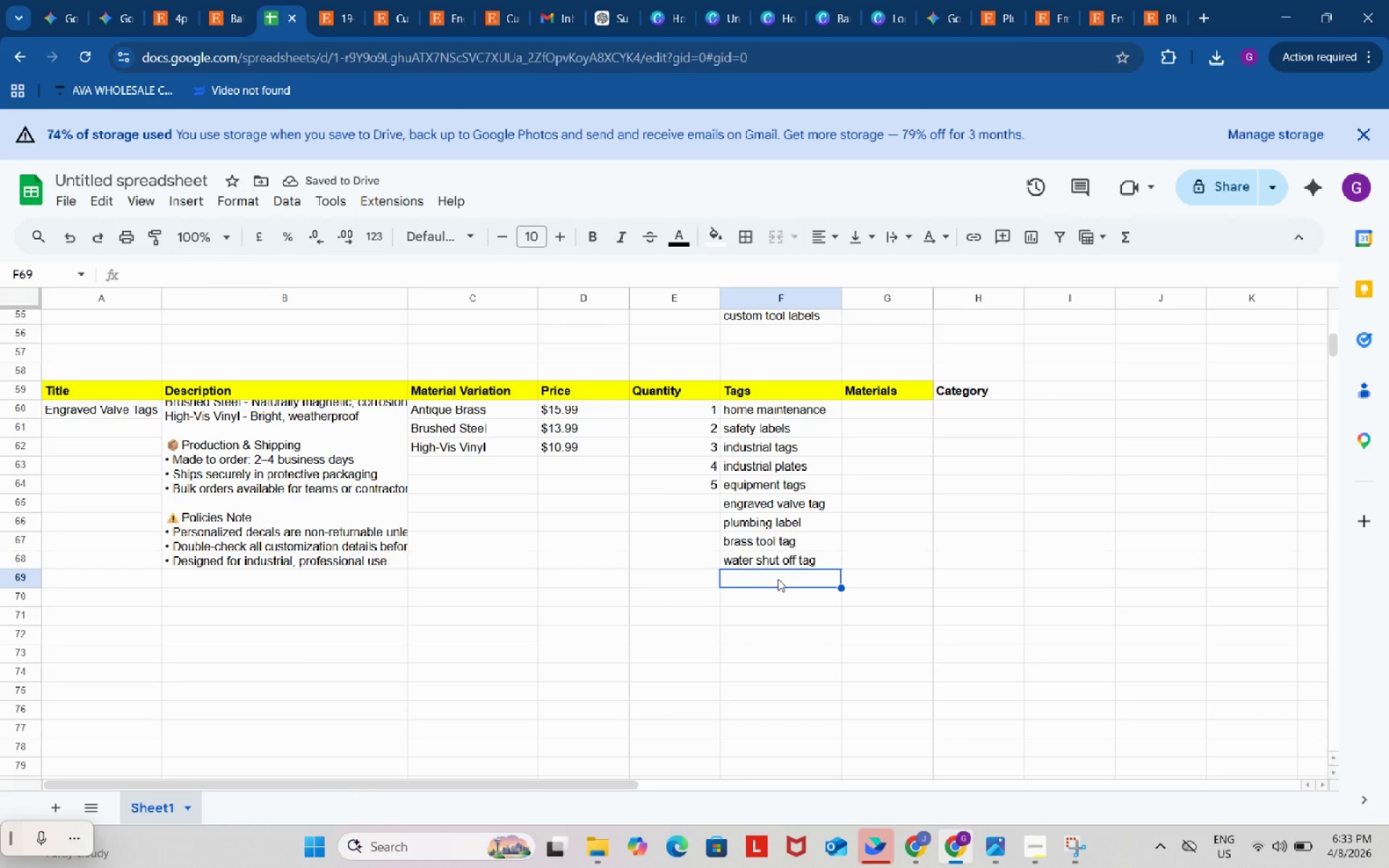 
key(Control+ControlLeft)
 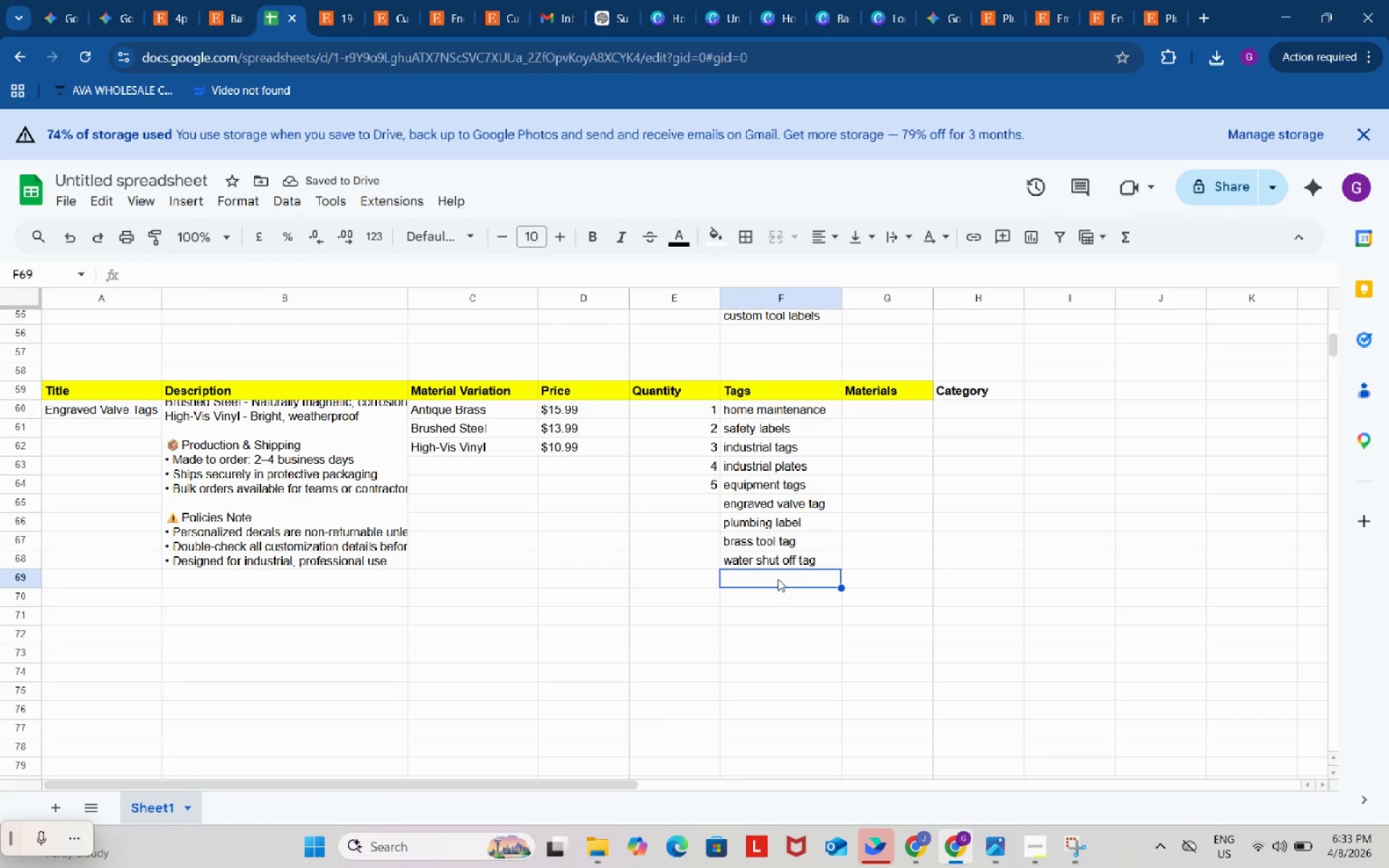 
key(Control+V)
 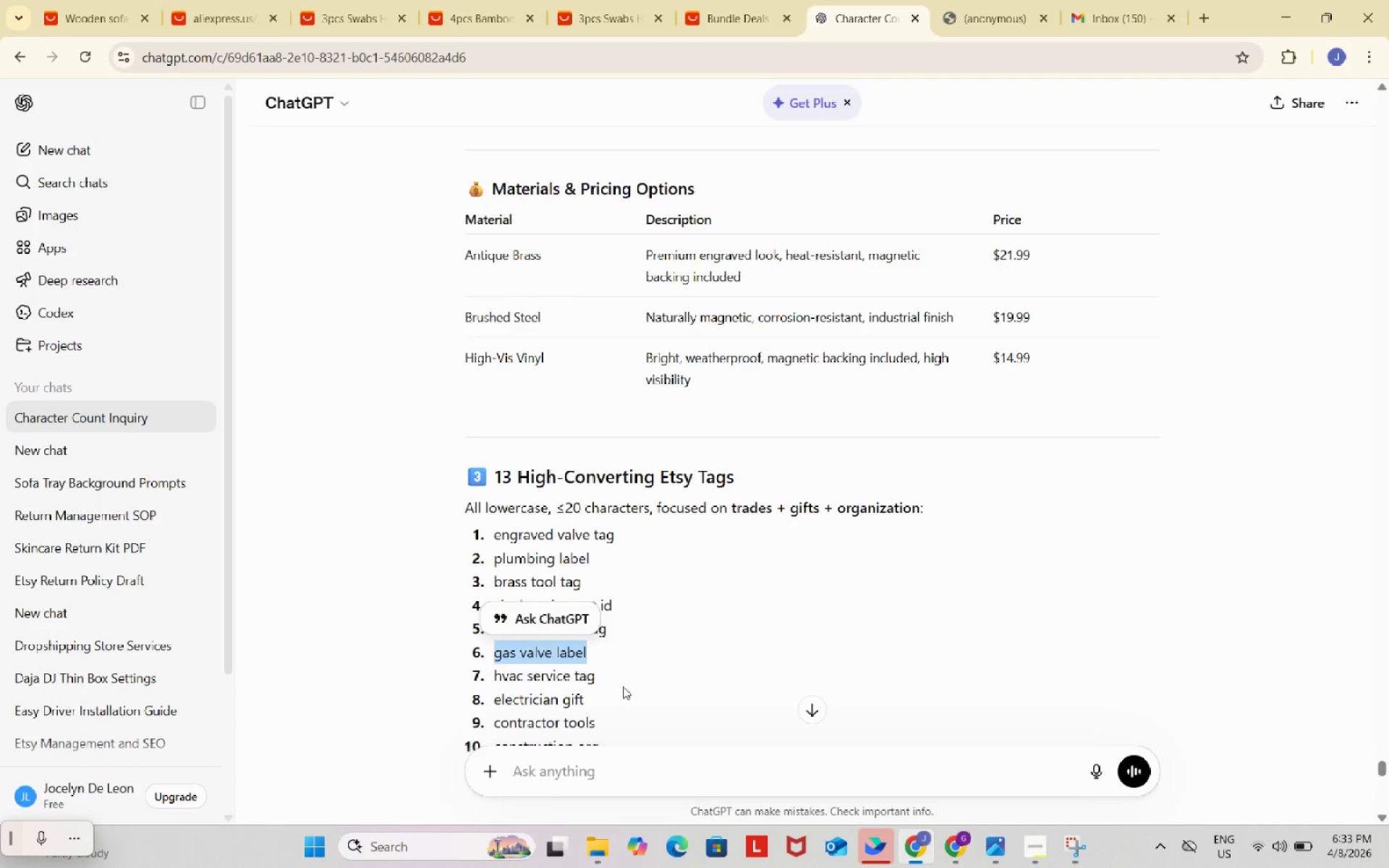 
scroll: coordinate [553, 513], scroll_direction: down, amount: 3.0
 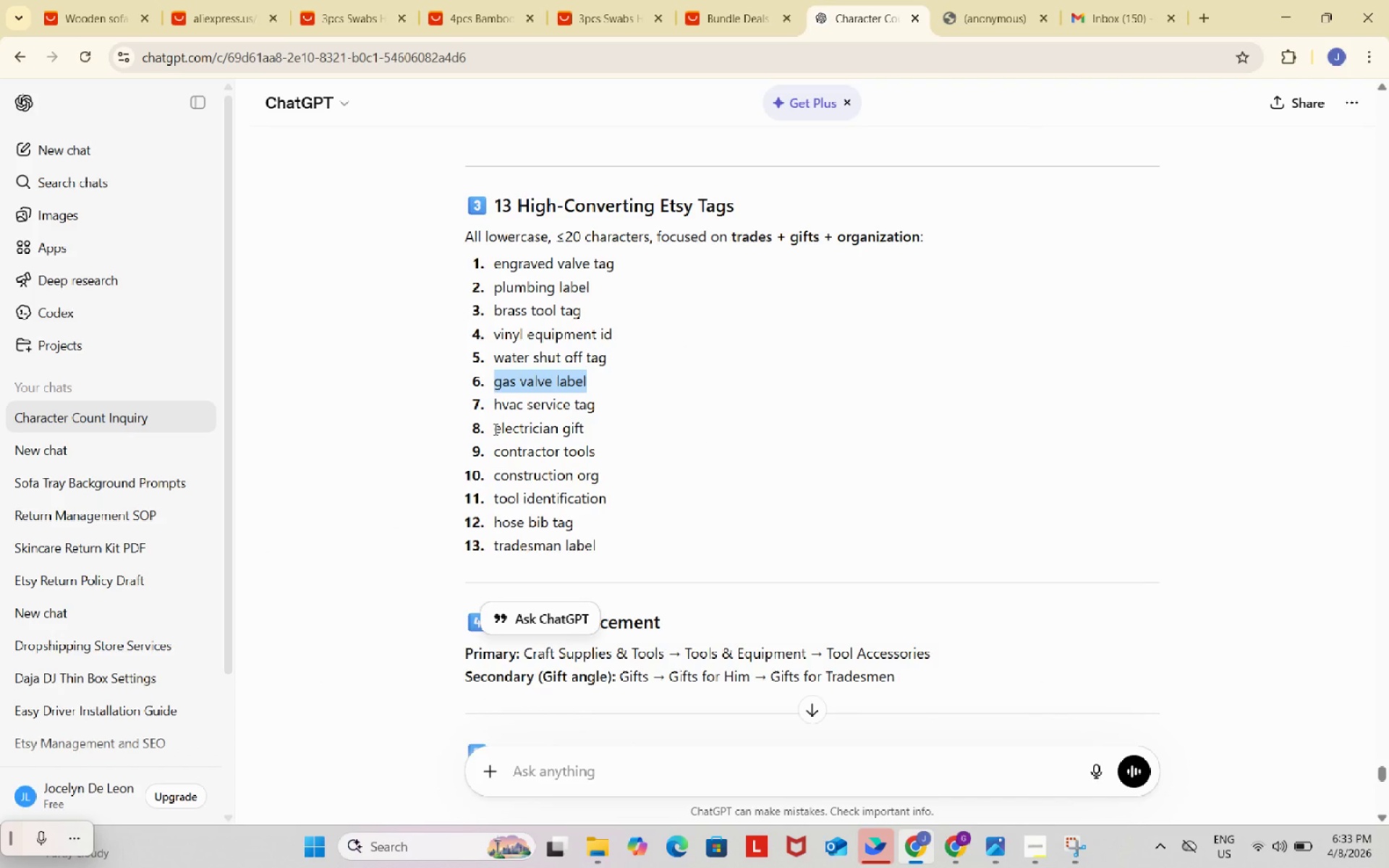 
left_click_drag(start_coordinate=[494, 429], to_coordinate=[599, 428])
 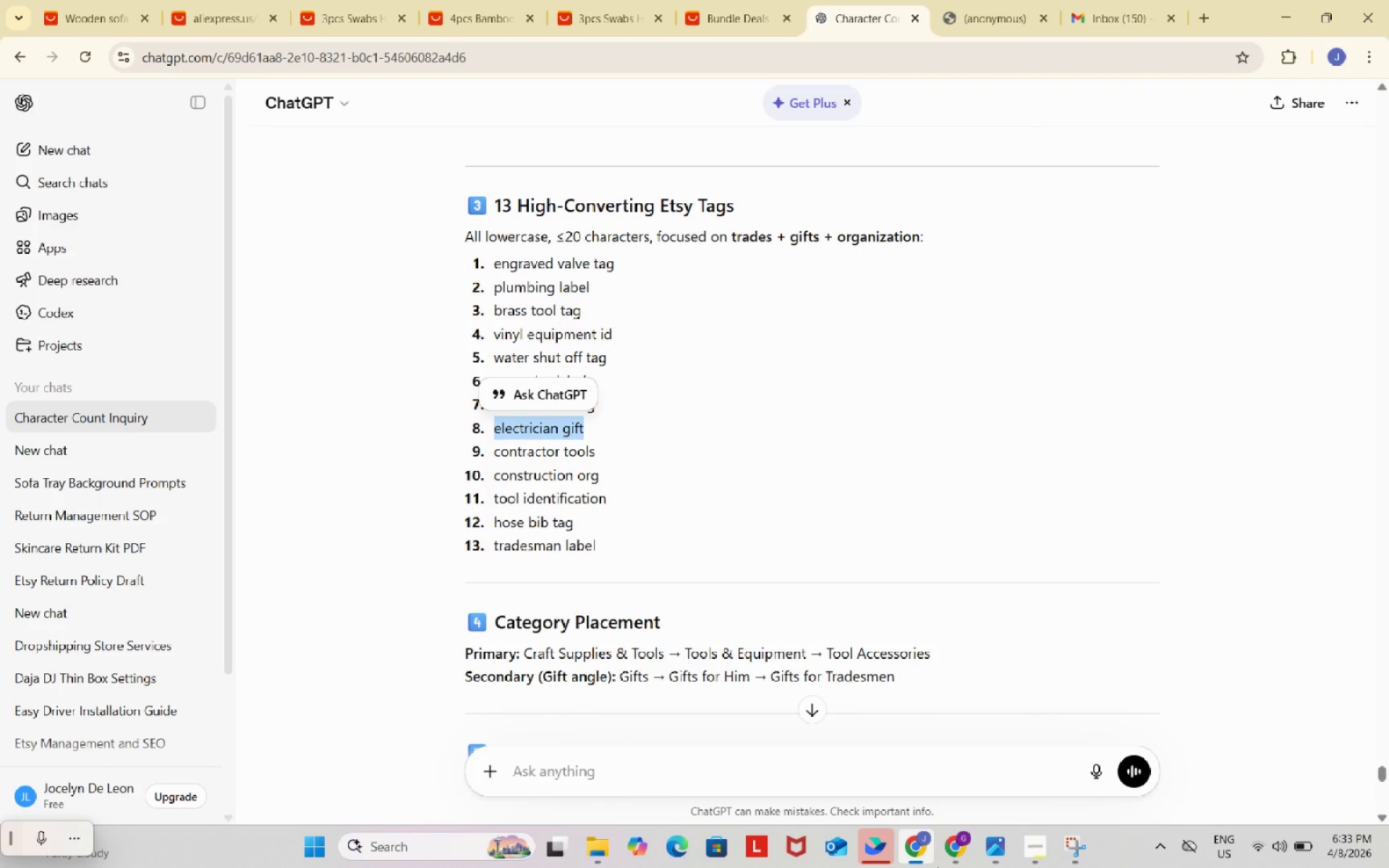 
key(Control+ControlLeft)
 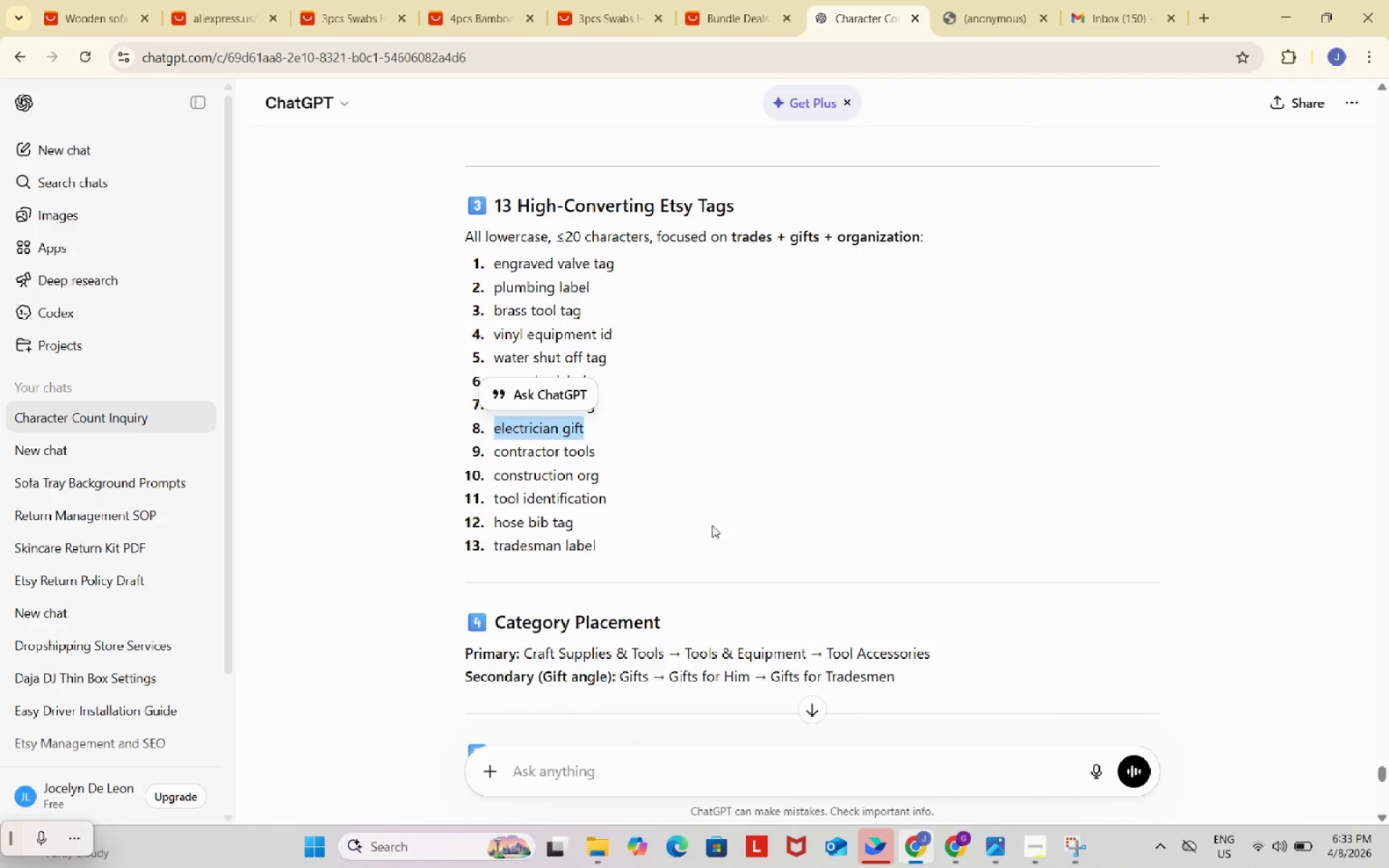 
key(Control+C)
 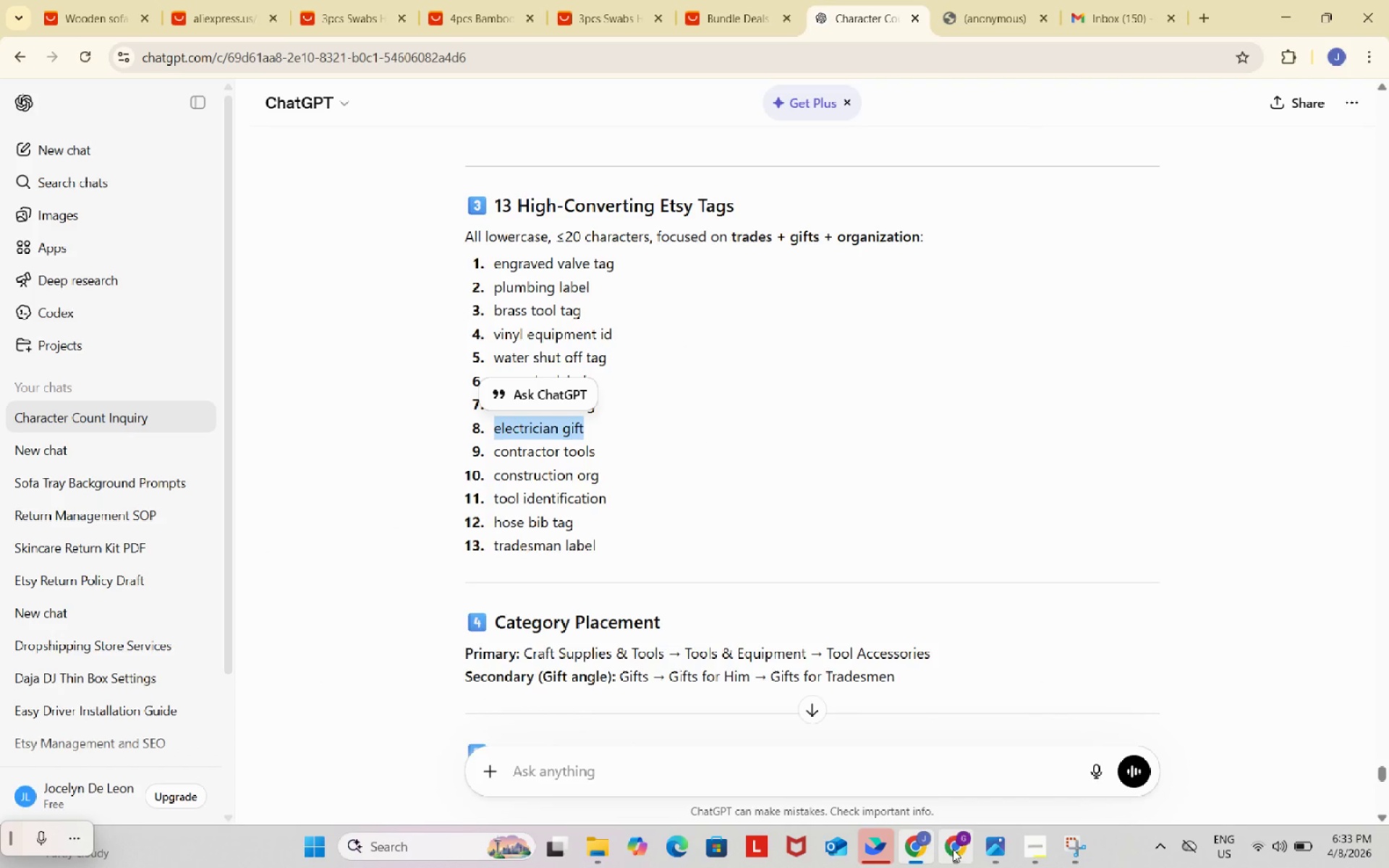 
left_click([953, 848])
 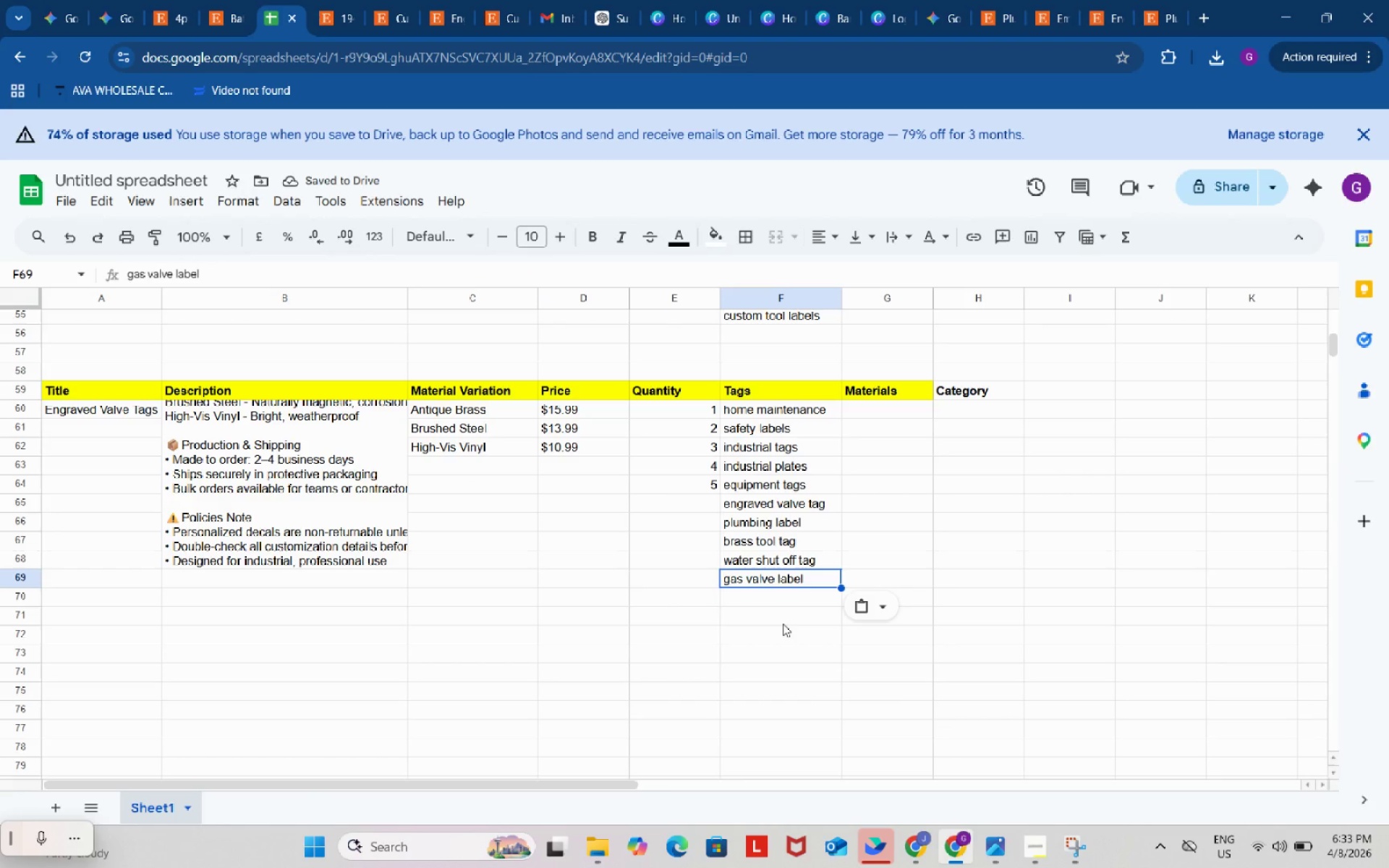 
left_click([776, 605])
 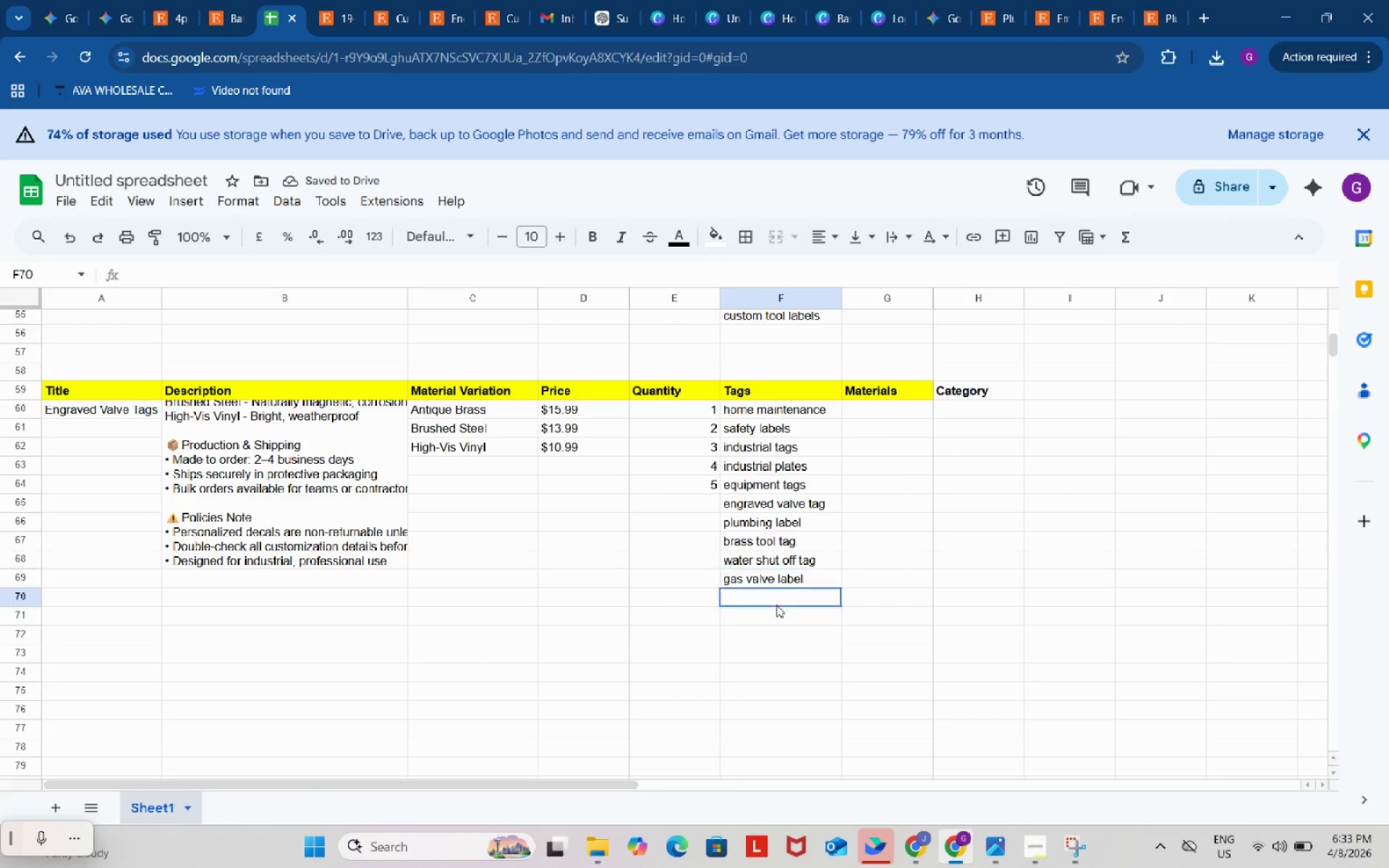 
key(Control+ControlLeft)
 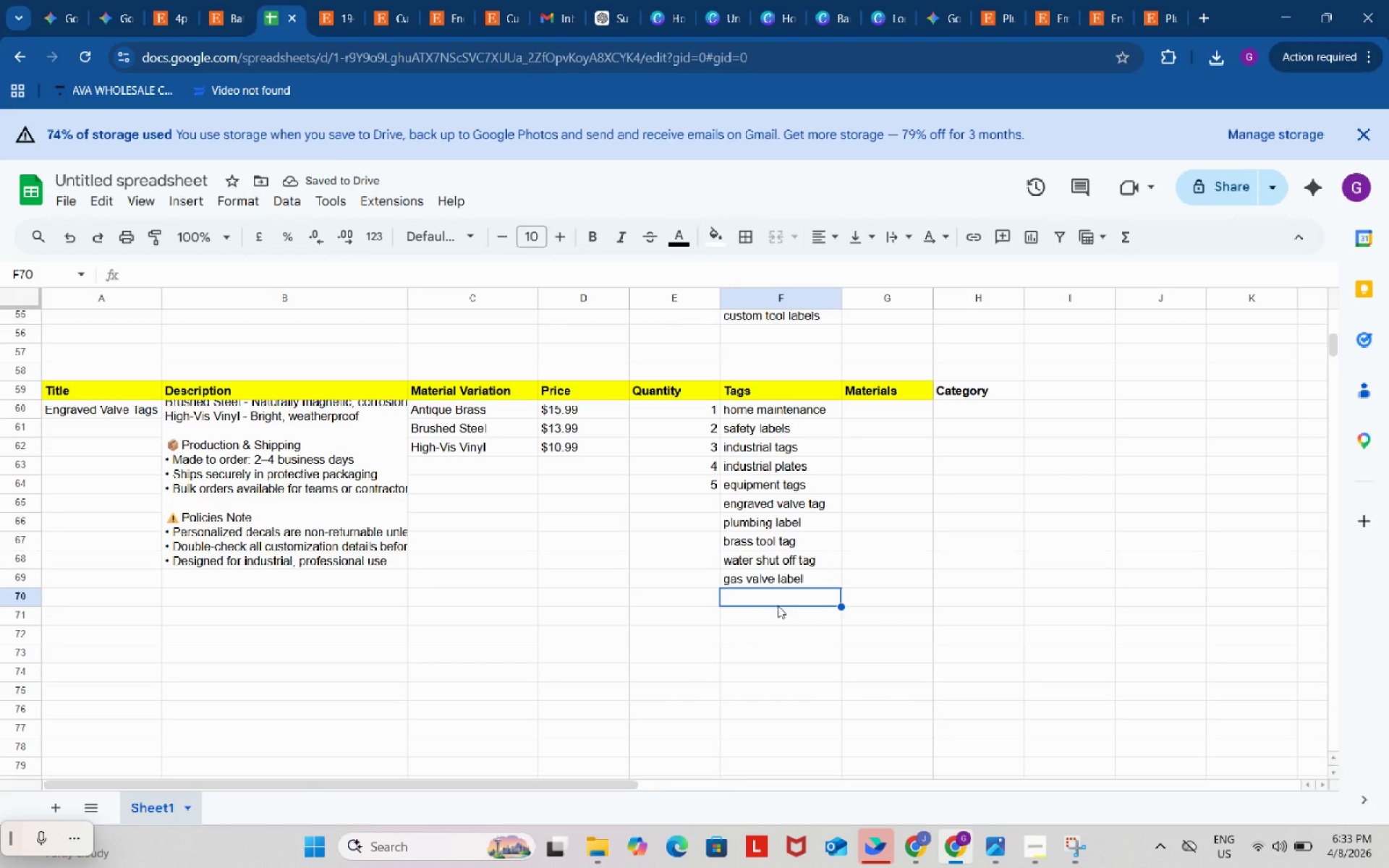 
key(Control+V)
 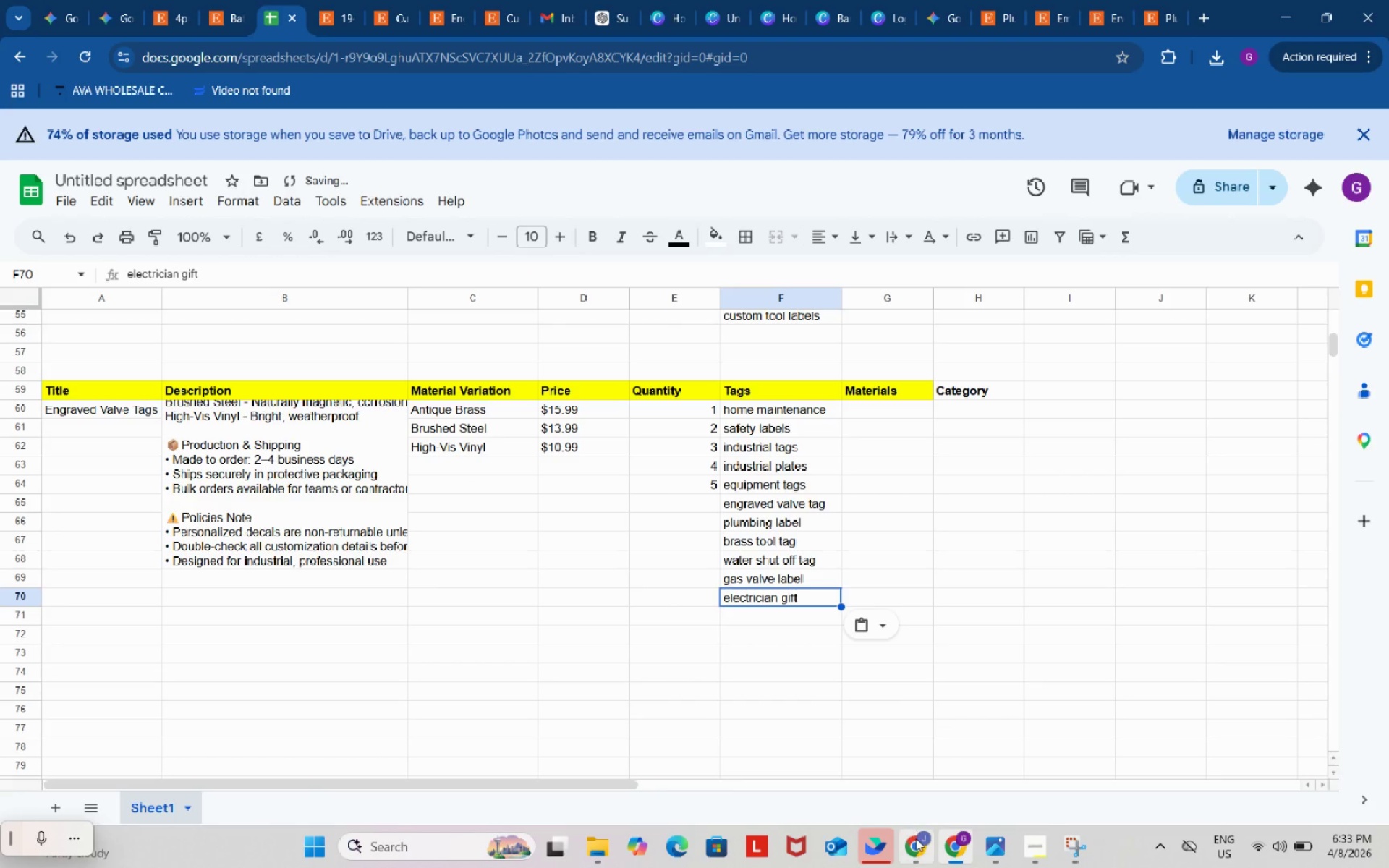 
left_click_drag(start_coordinate=[919, 846], to_coordinate=[915, 833])
 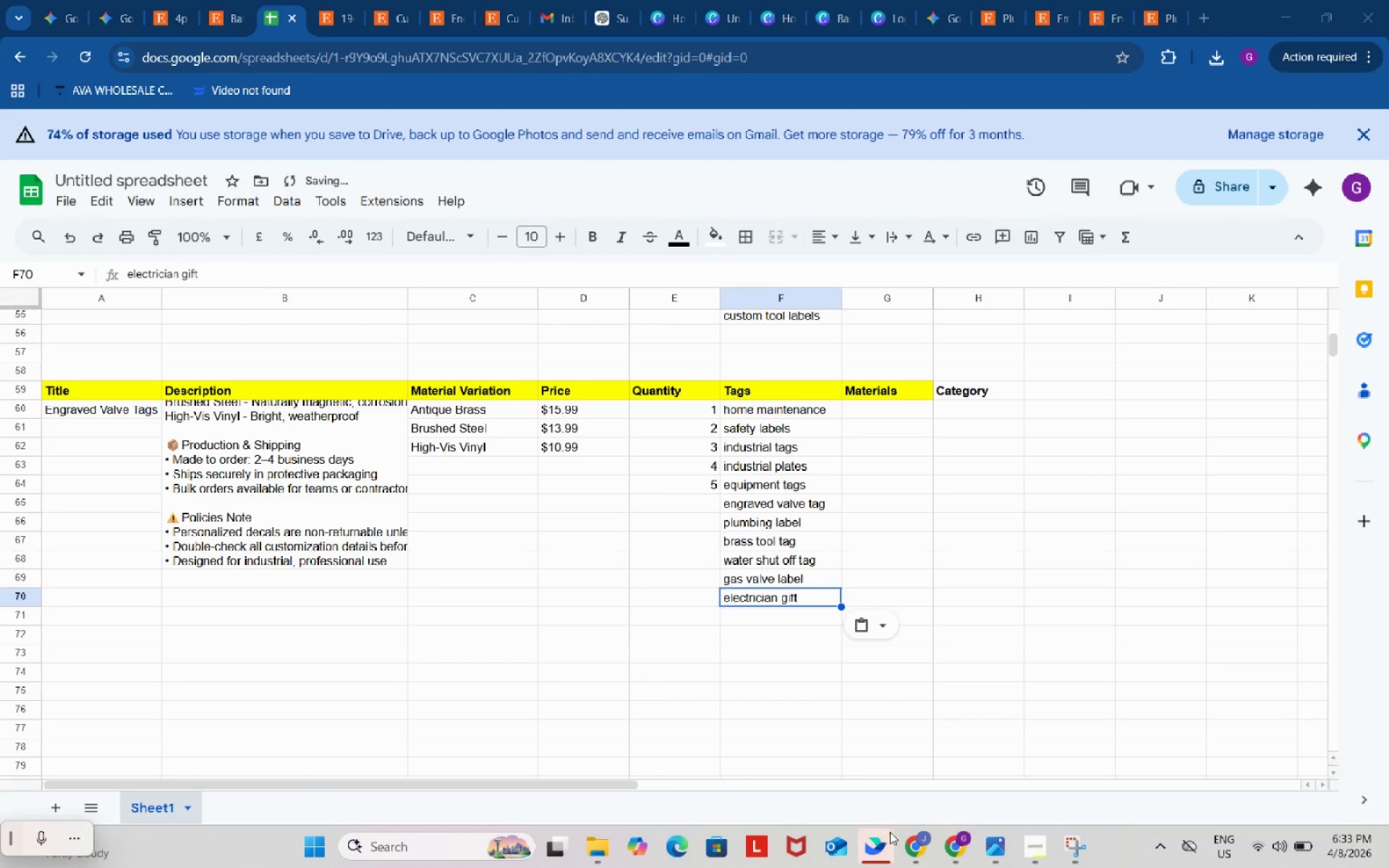 
left_click_drag(start_coordinate=[921, 847], to_coordinate=[917, 846])
 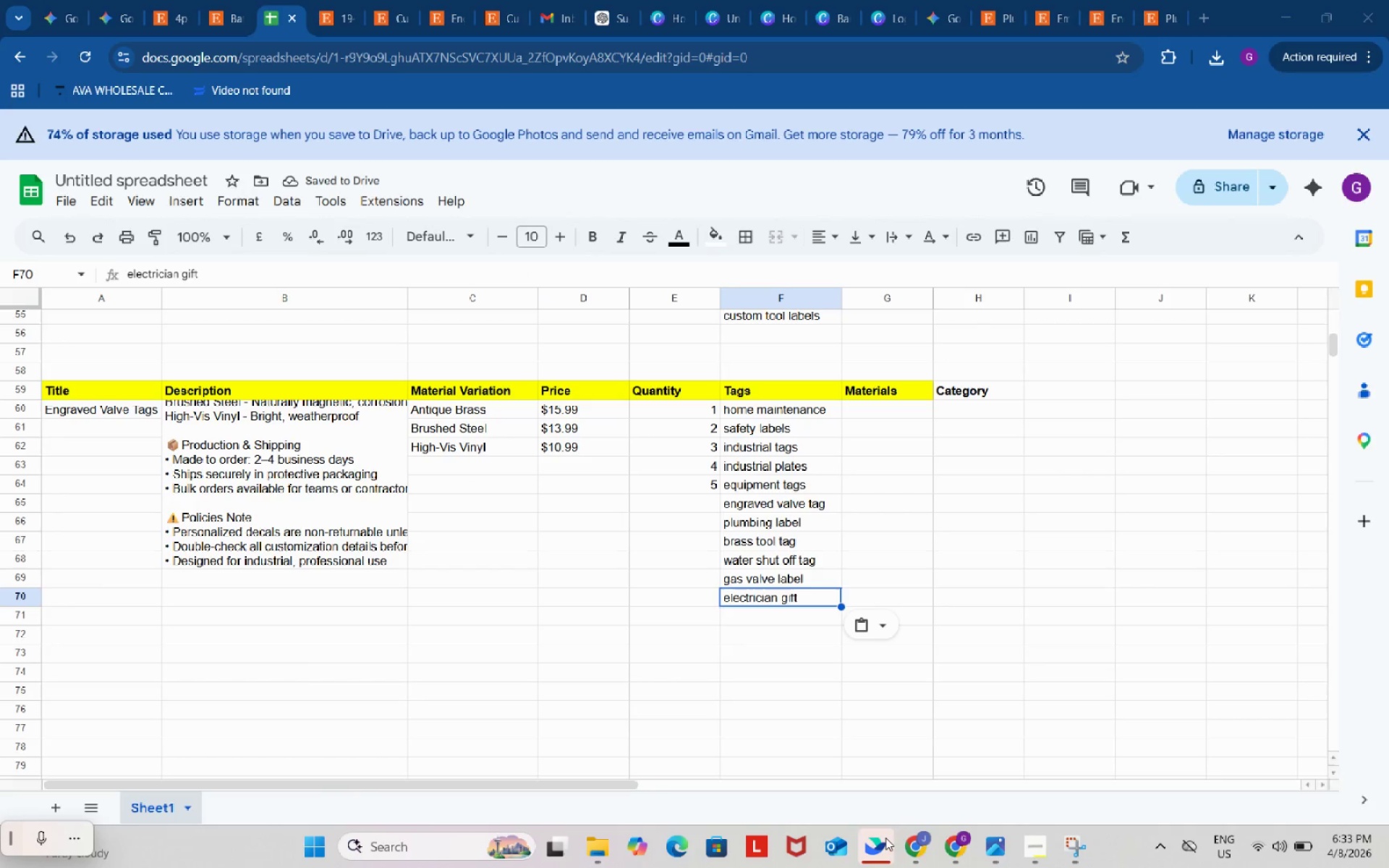 
left_click([923, 844])
 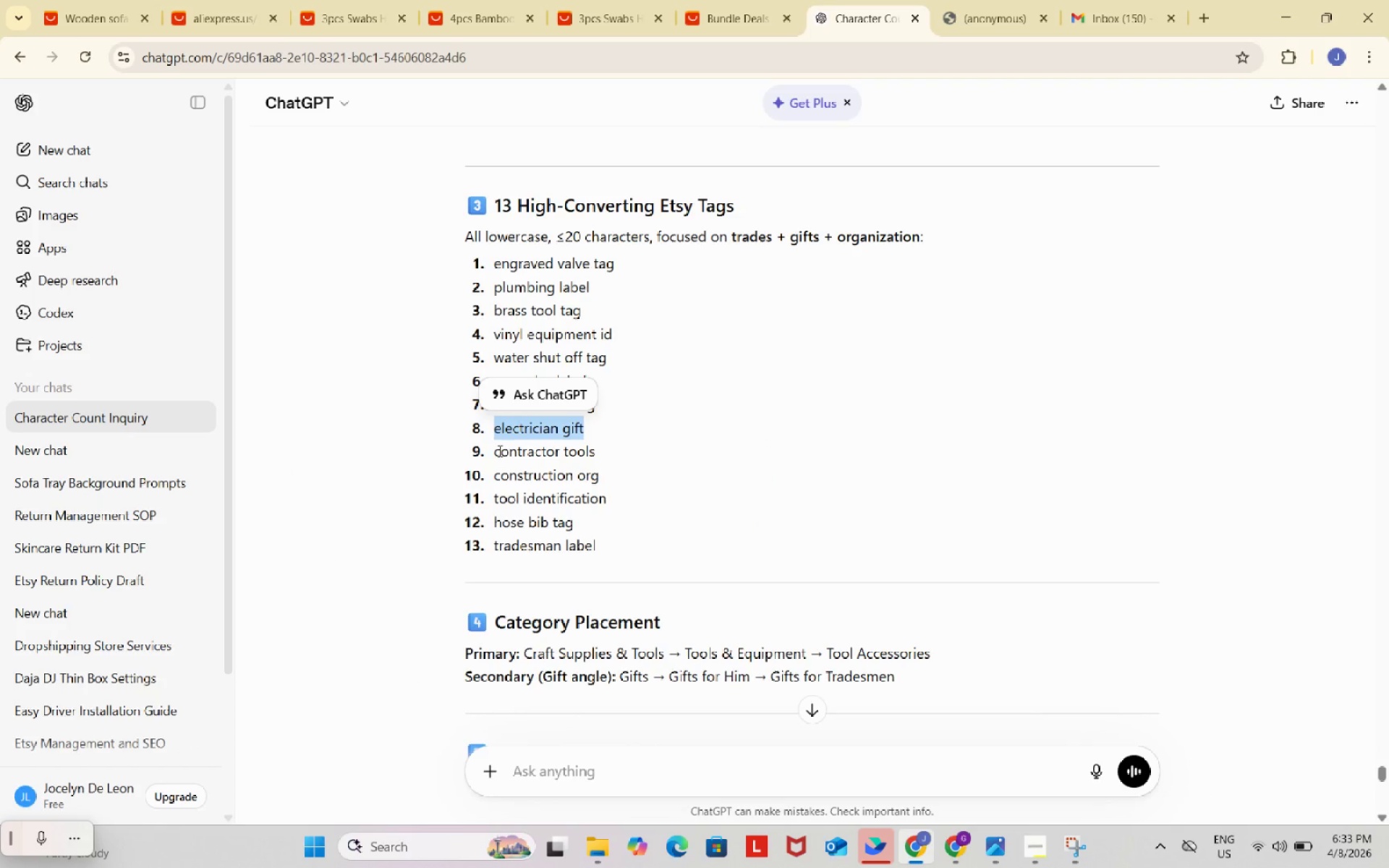 
left_click_drag(start_coordinate=[494, 450], to_coordinate=[622, 454])
 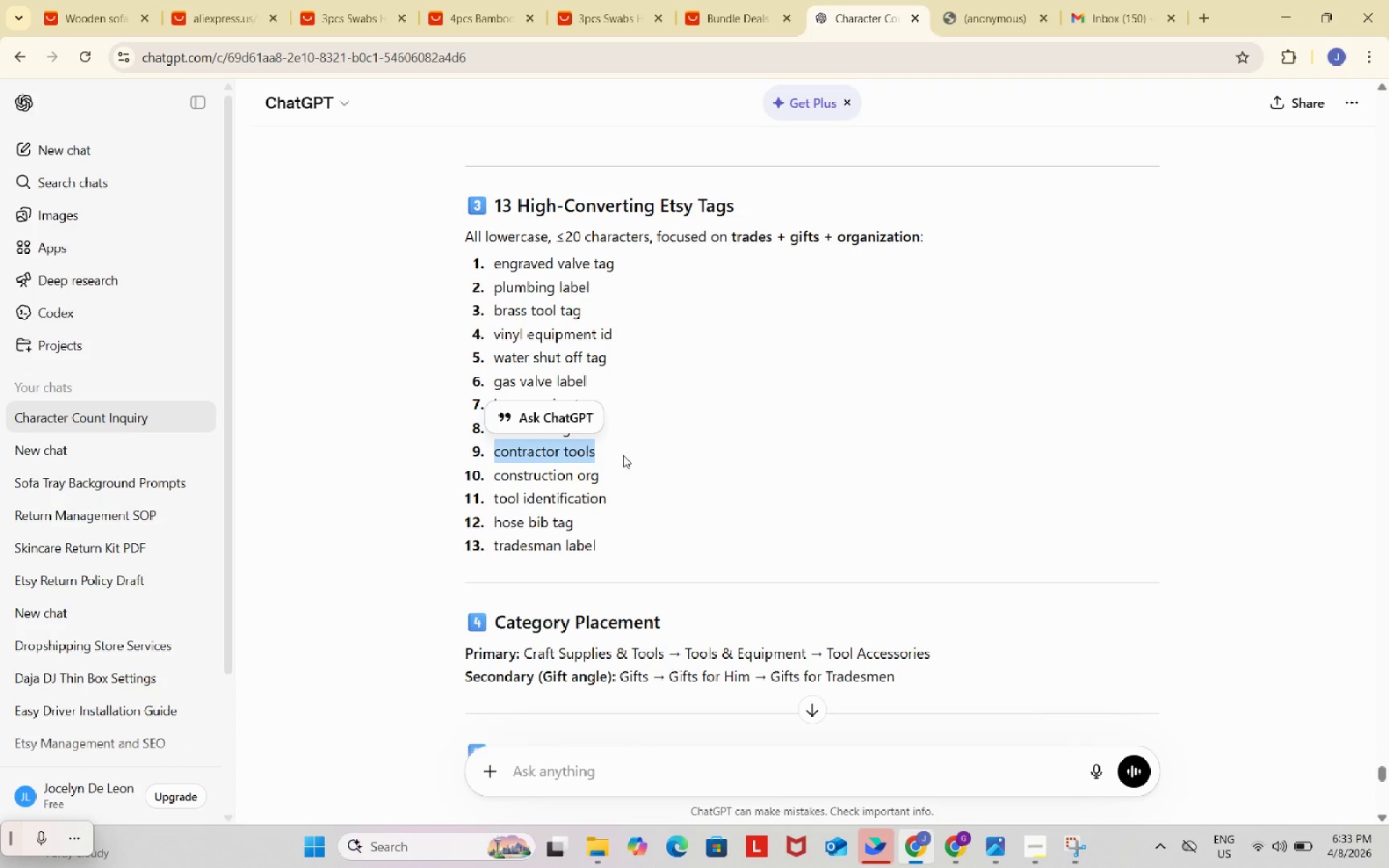 
key(Control+ControlLeft)
 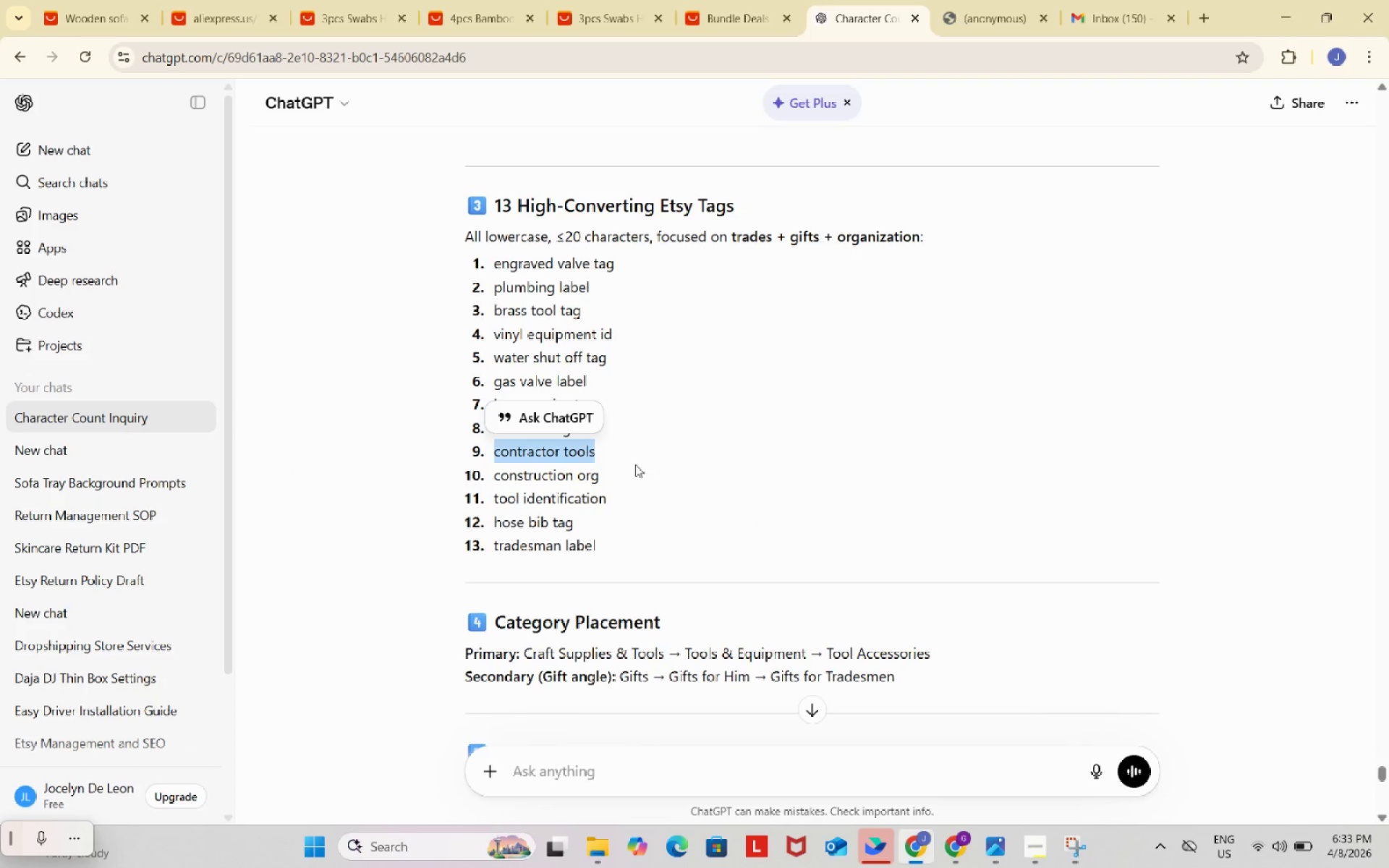 
key(Control+C)
 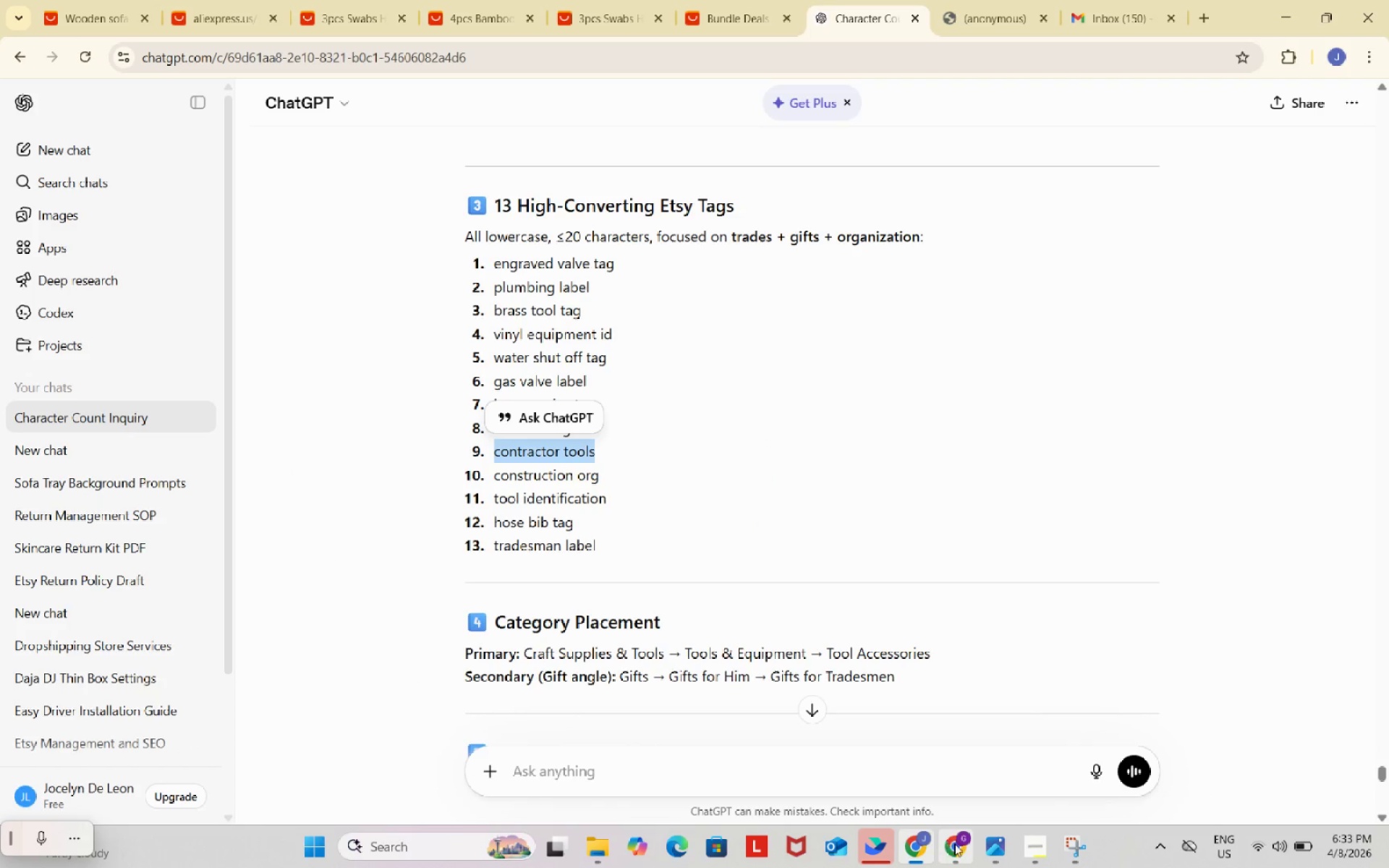 
left_click([968, 846])
 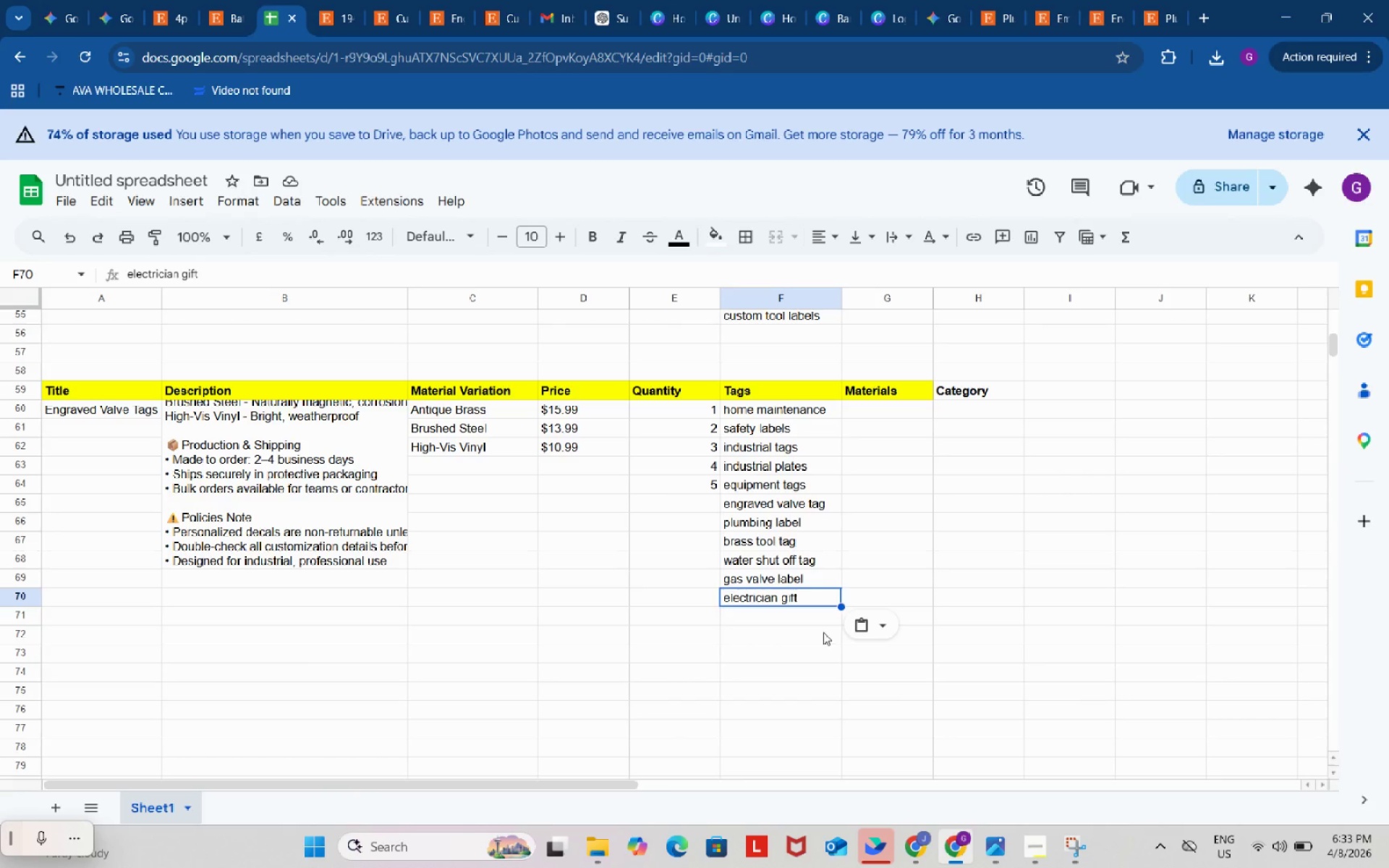 
left_click([812, 618])
 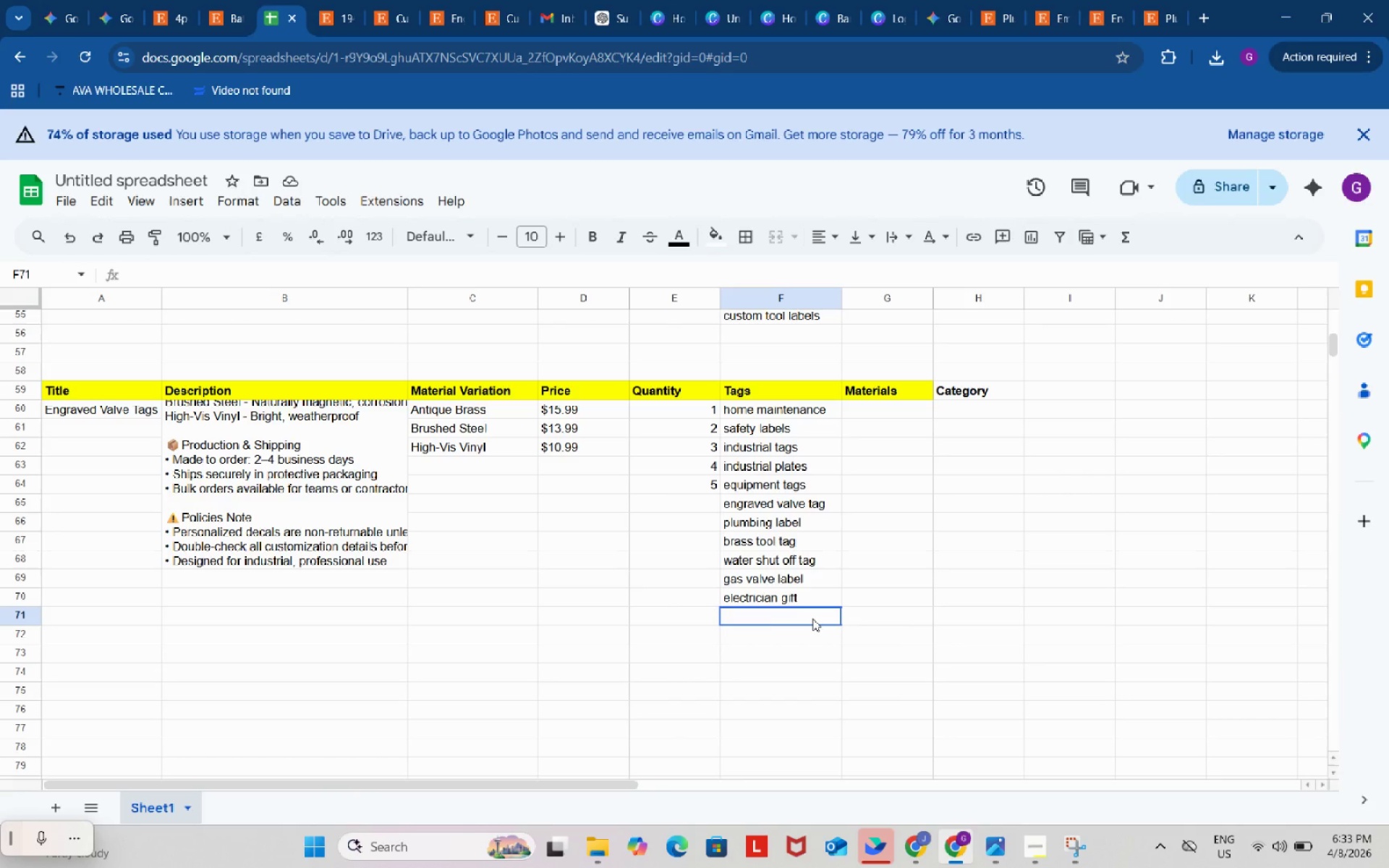 
key(Control+ControlLeft)
 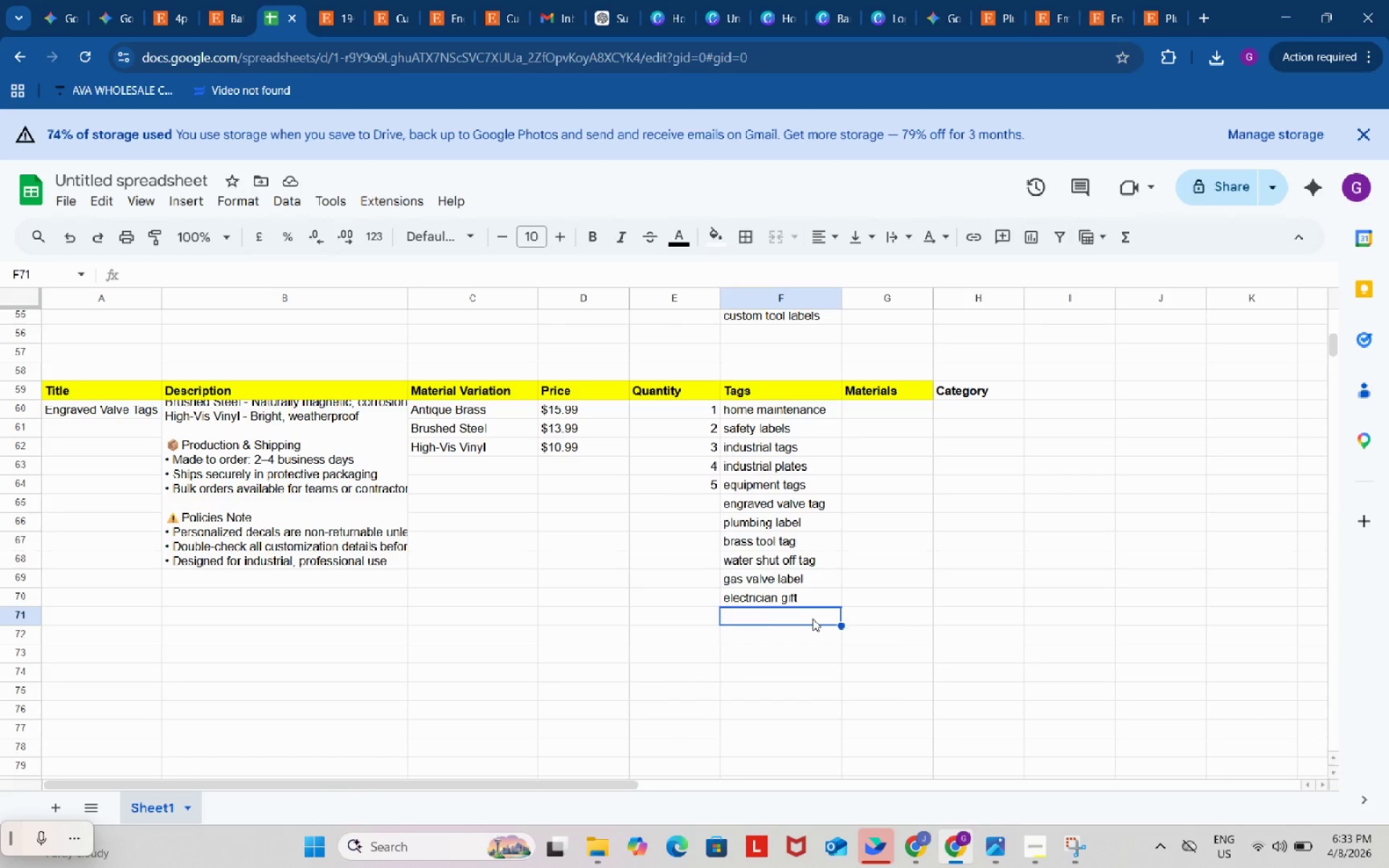 
key(Control+V)
 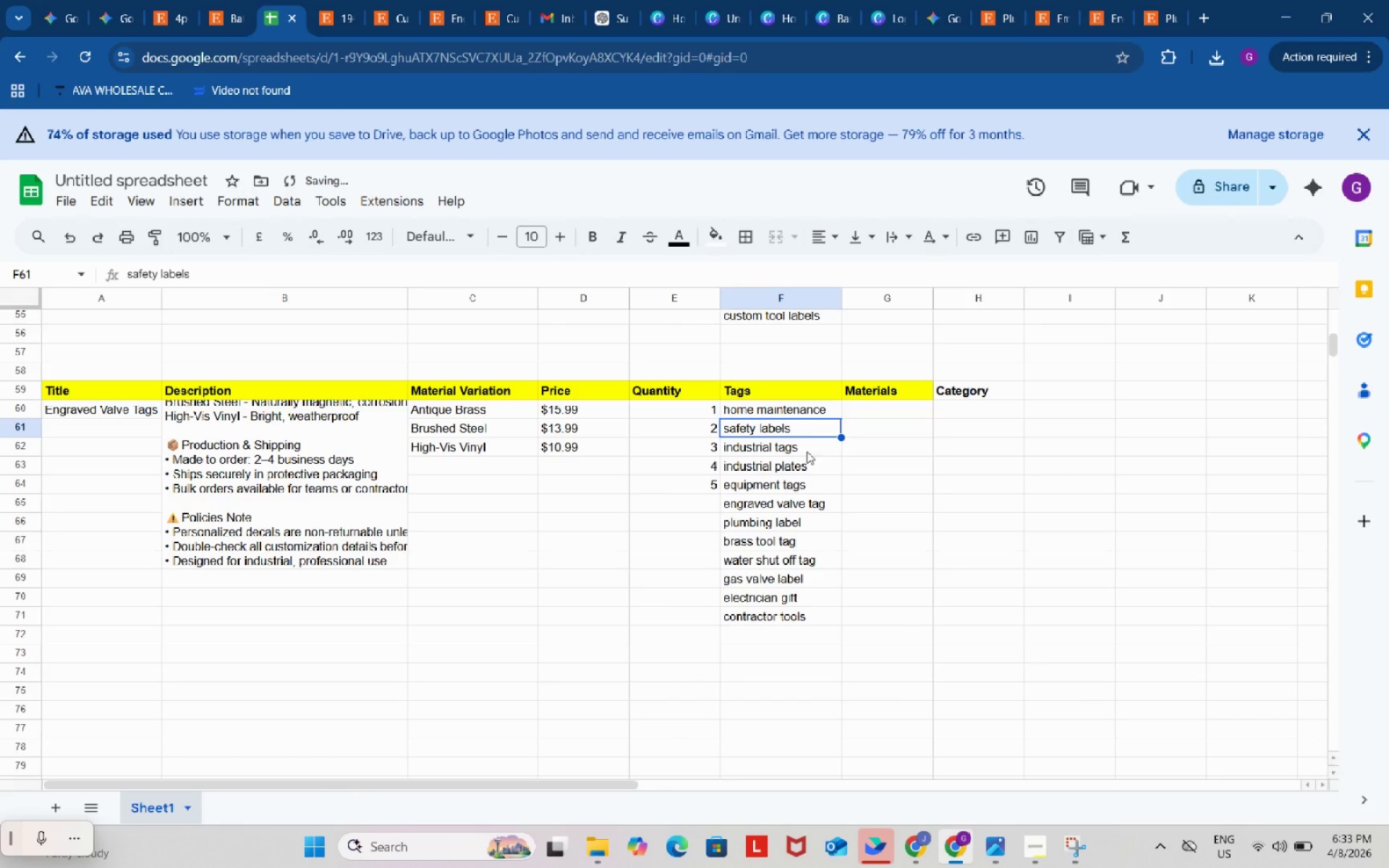 
left_click([812, 466])
 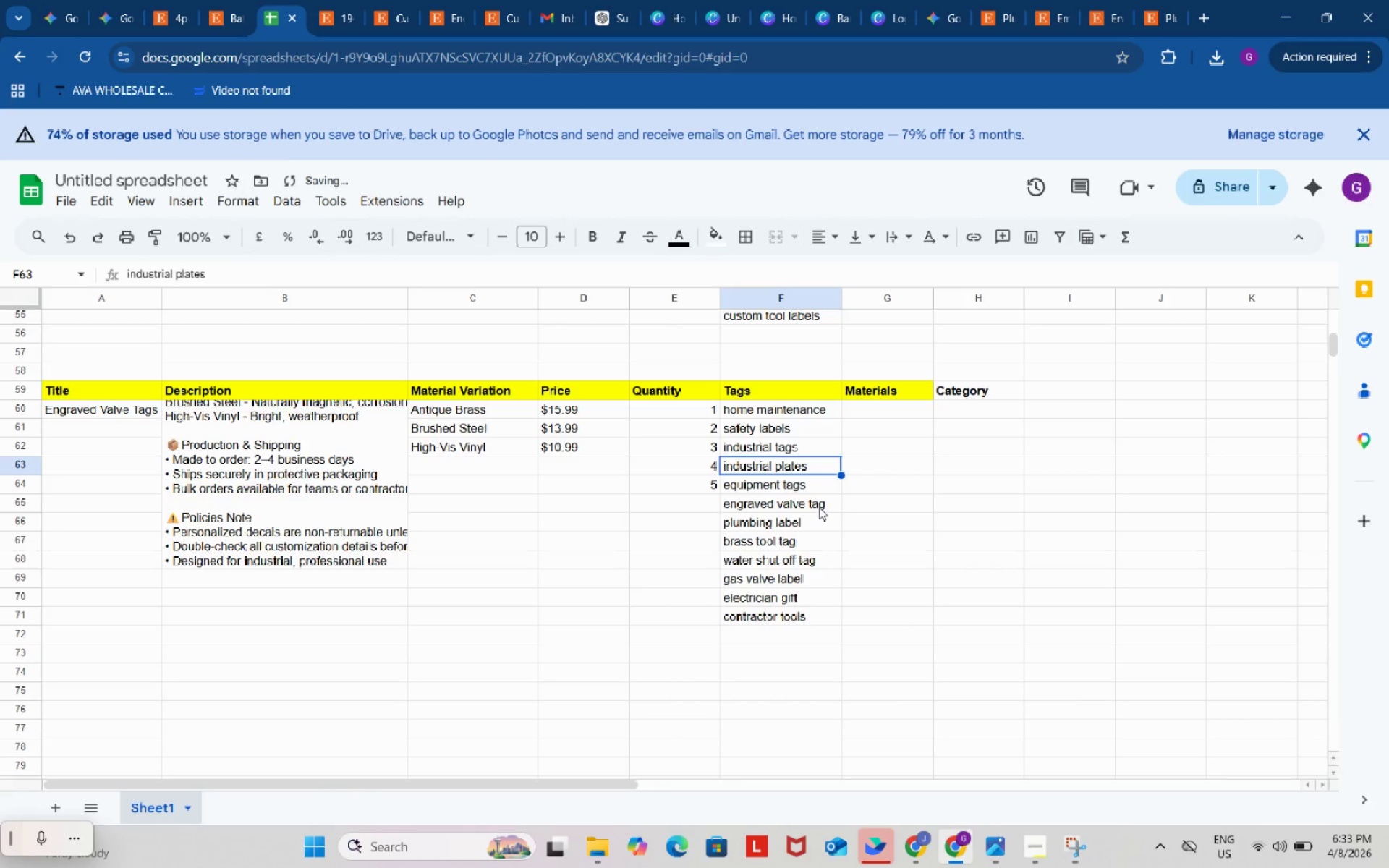 
left_click([819, 507])
 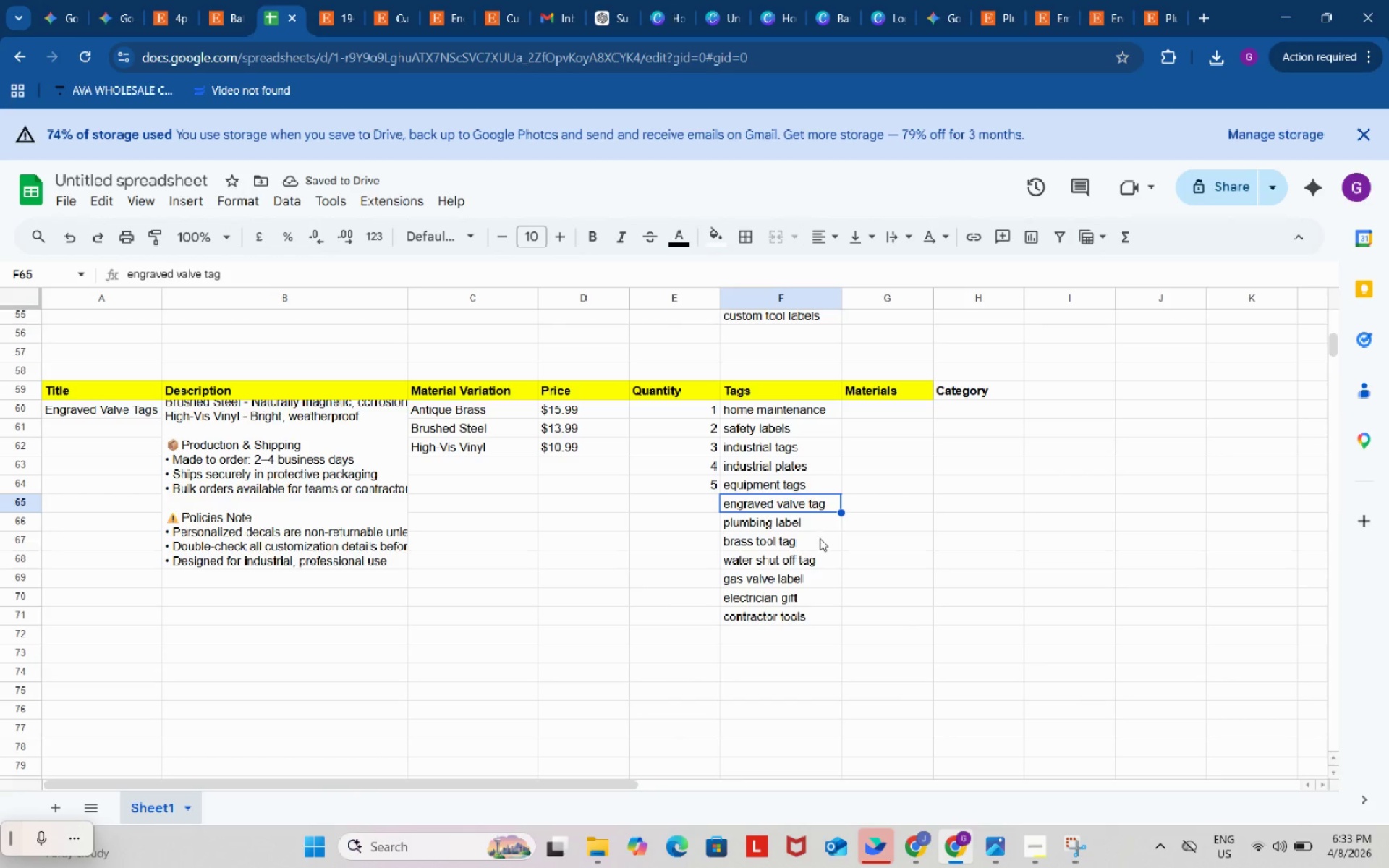 
left_click([820, 538])
 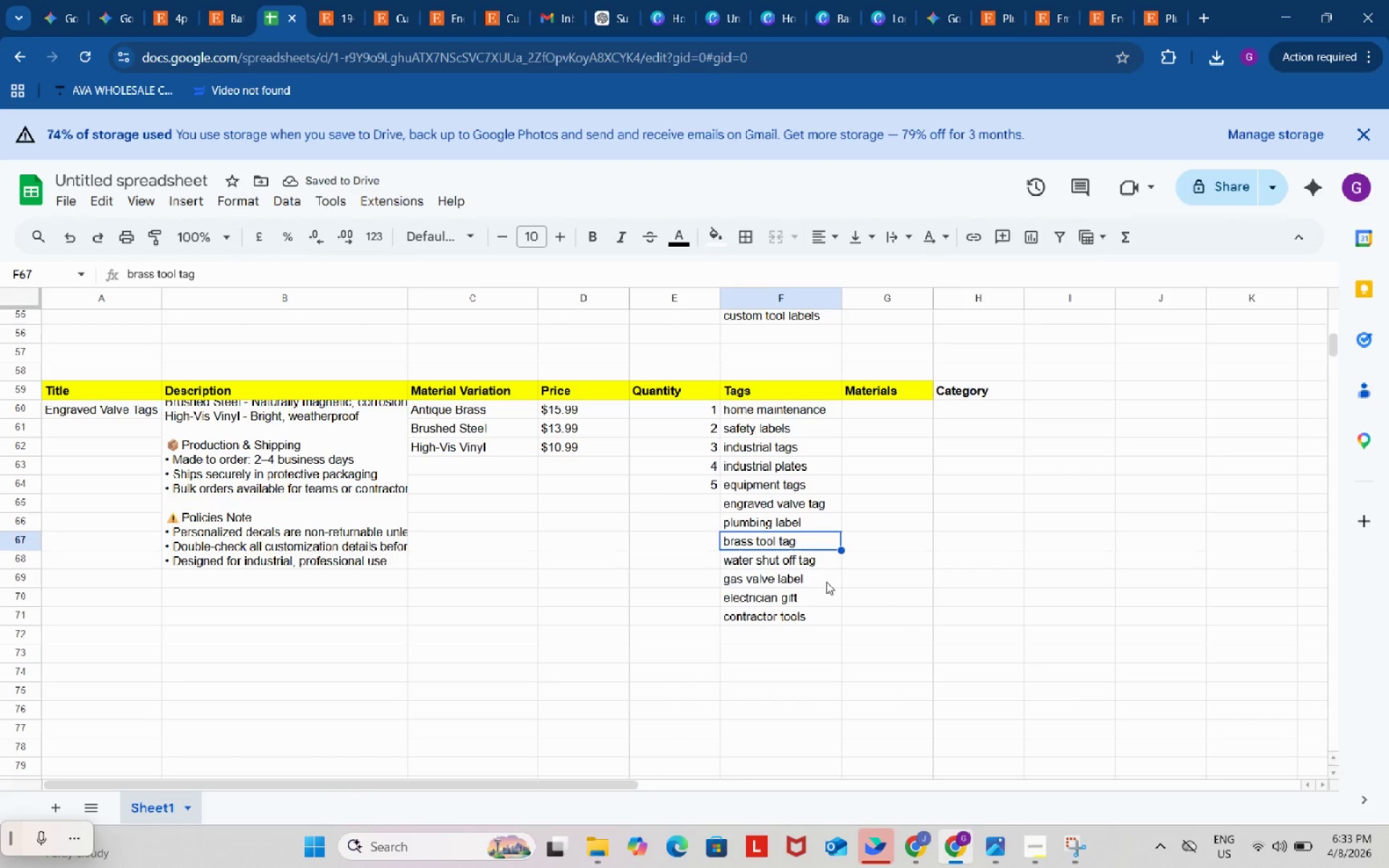 
left_click([828, 585])
 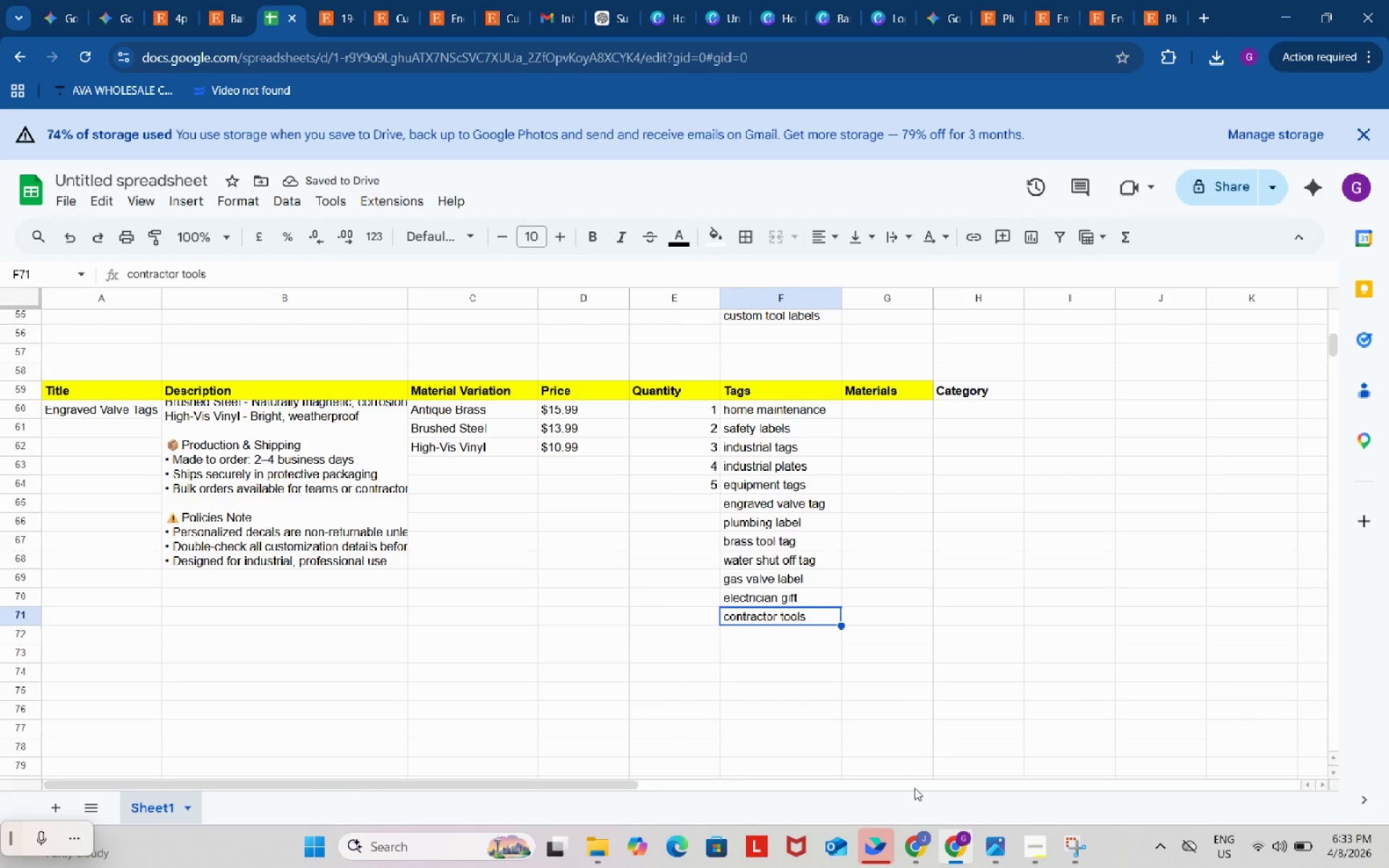 
left_click([917, 845])
 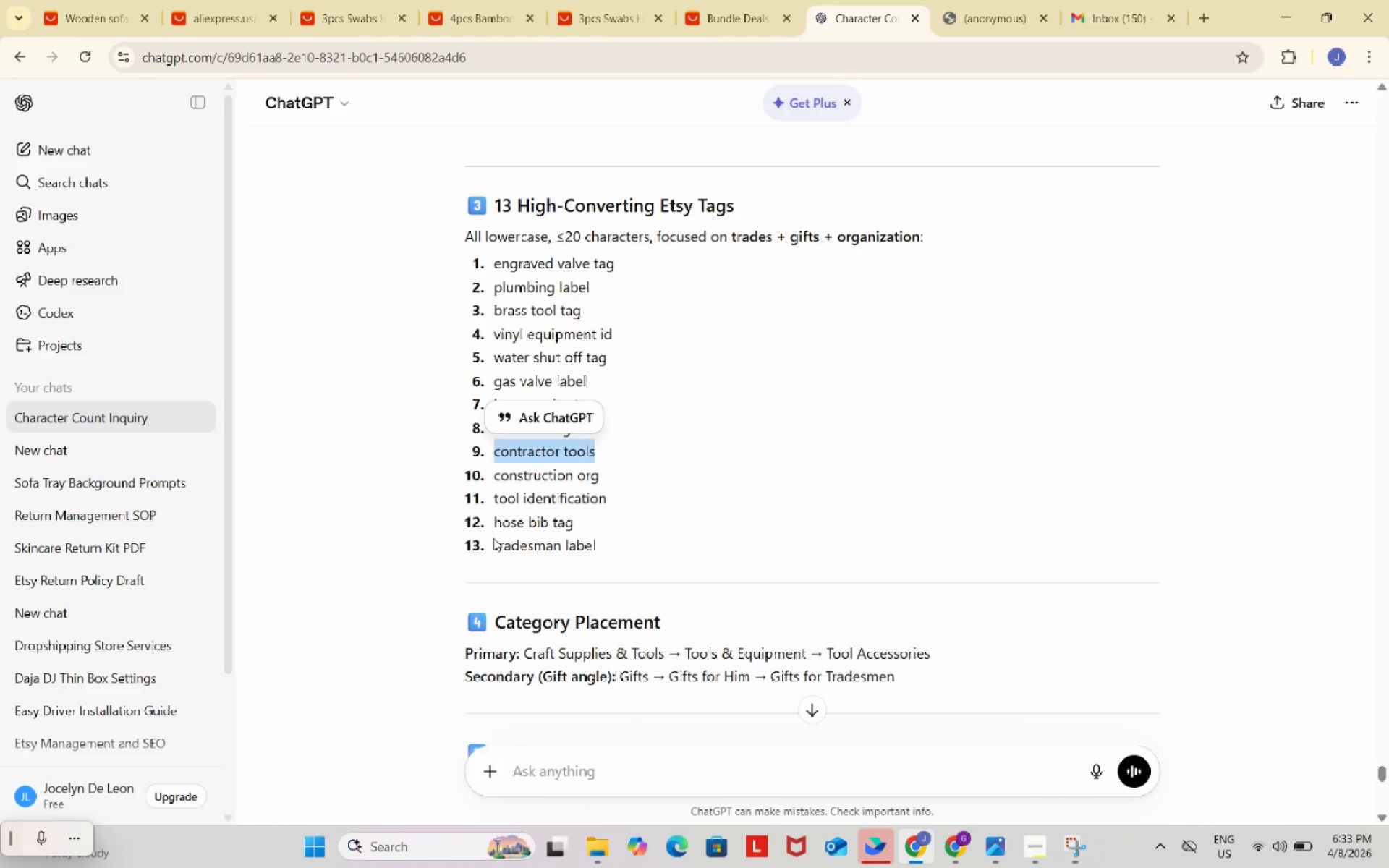 
left_click_drag(start_coordinate=[493, 522], to_coordinate=[577, 516])
 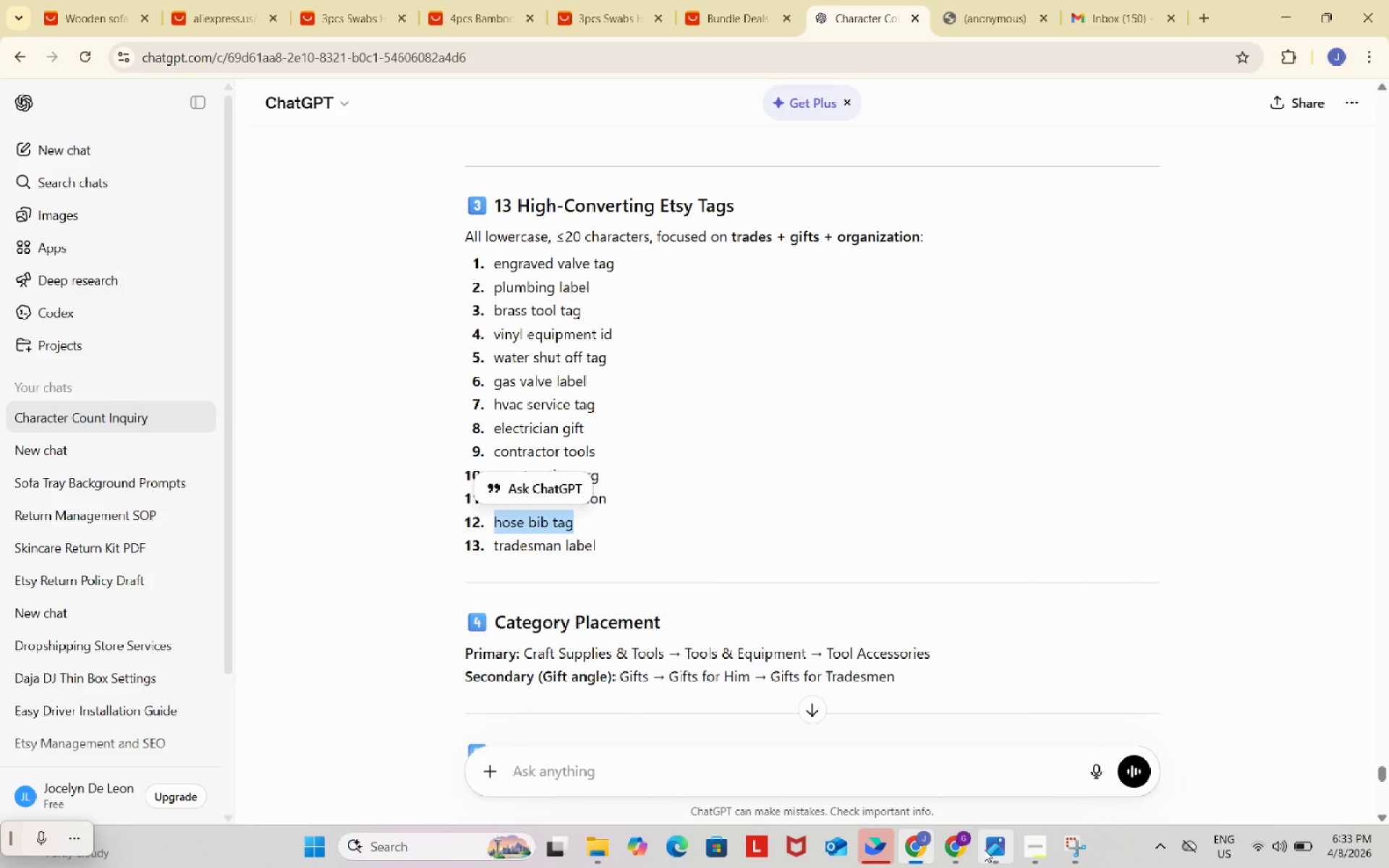 
key(Control+ControlLeft)
 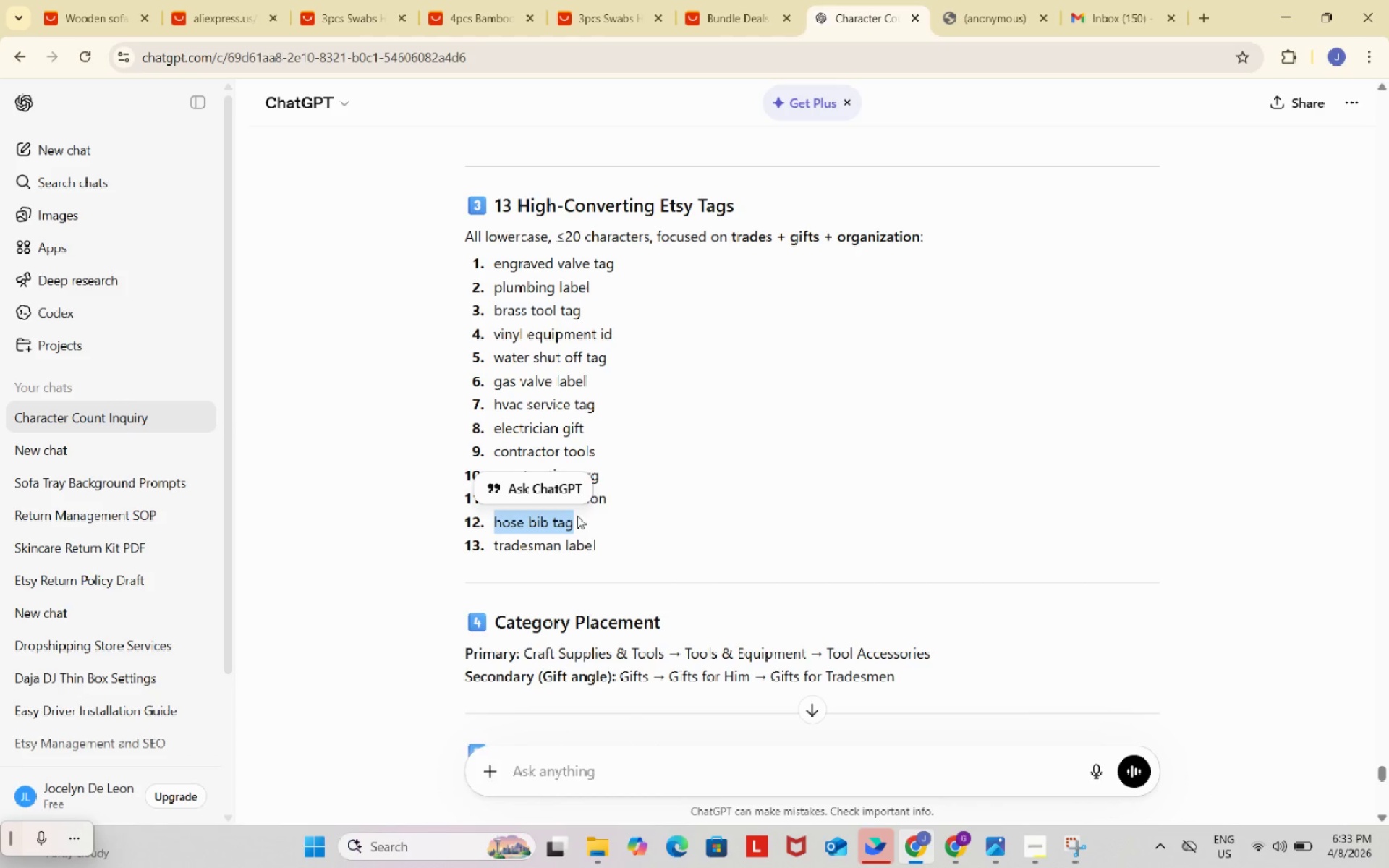 
key(Control+C)
 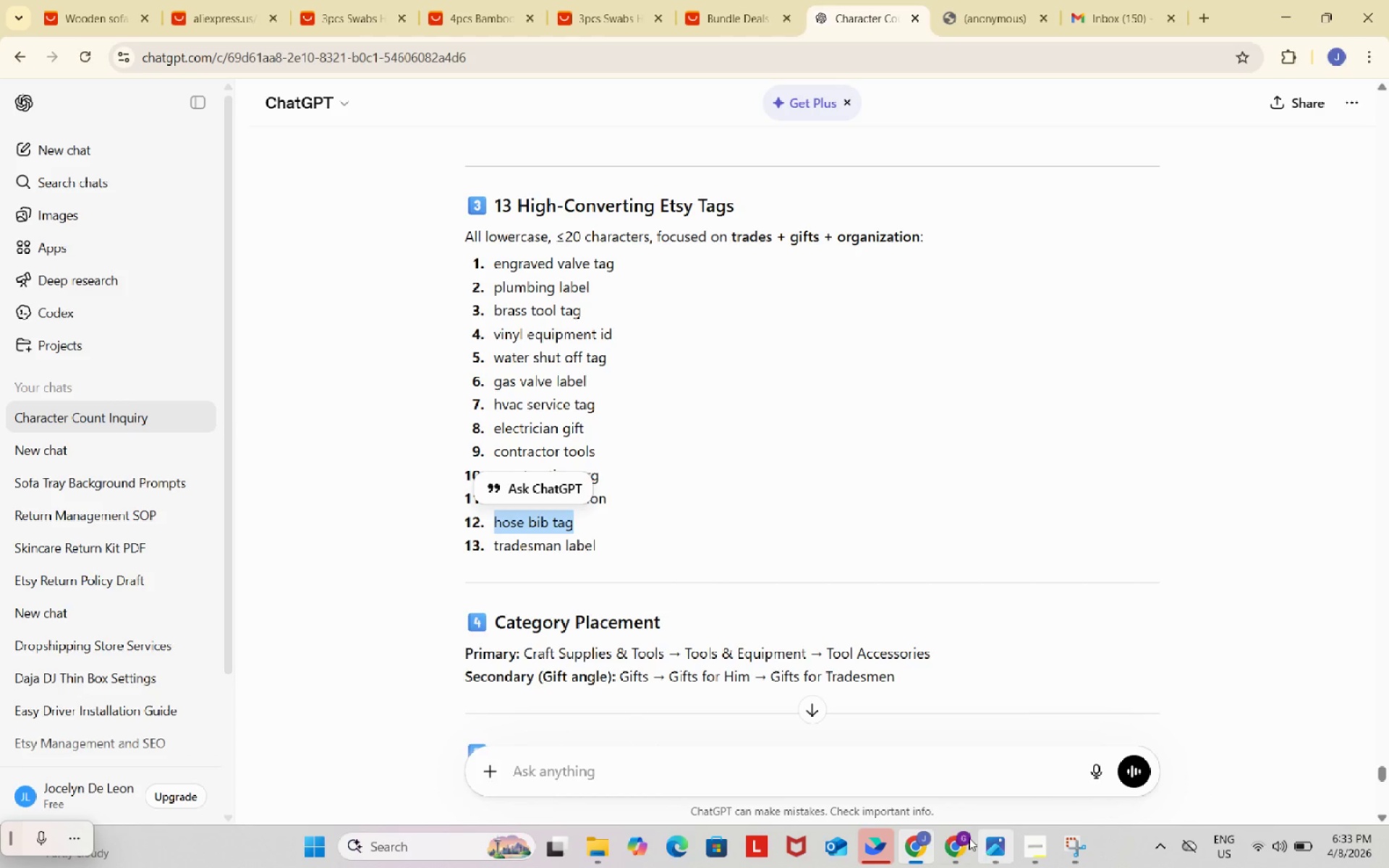 
left_click([957, 825])
 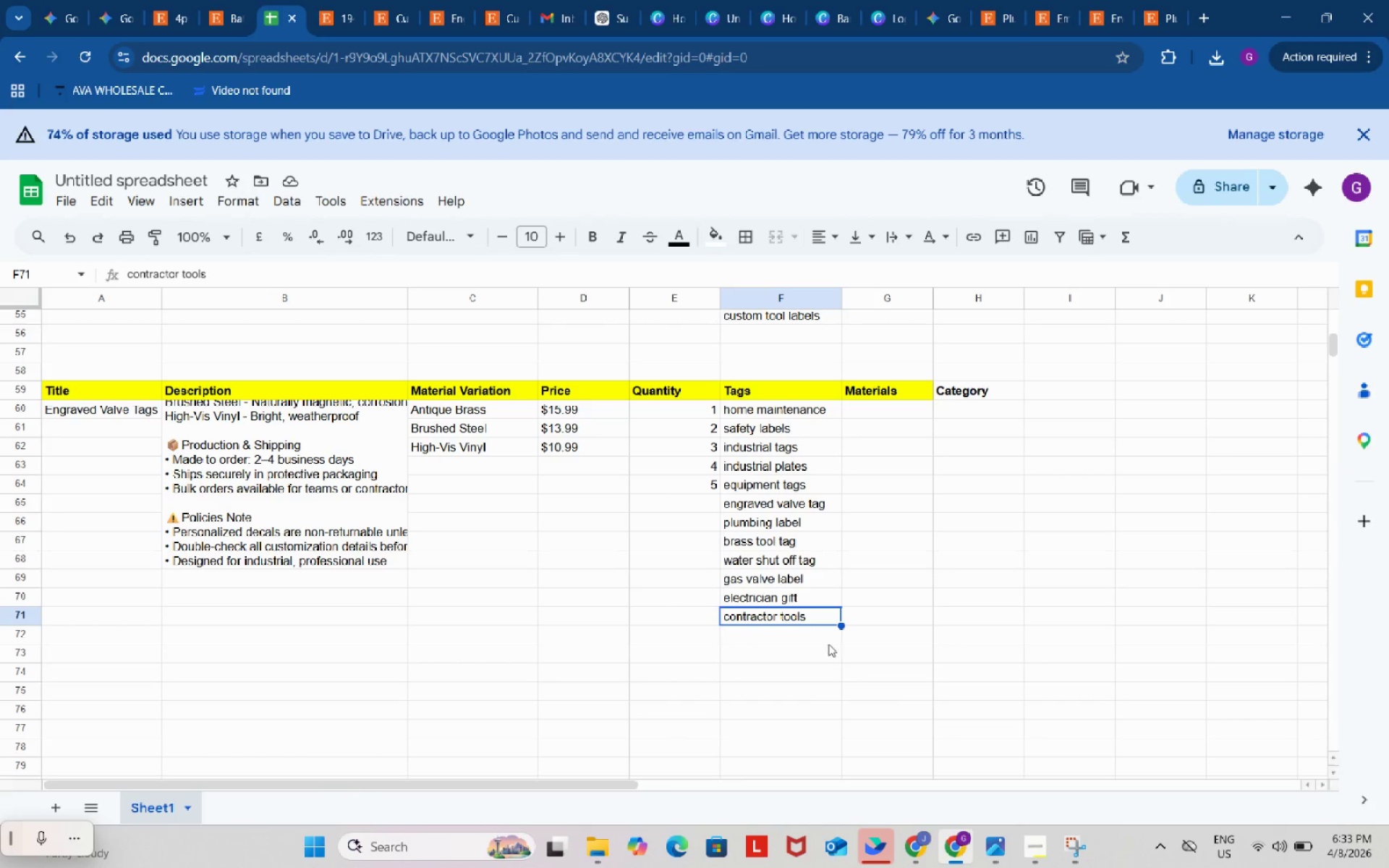 
left_click([820, 636])
 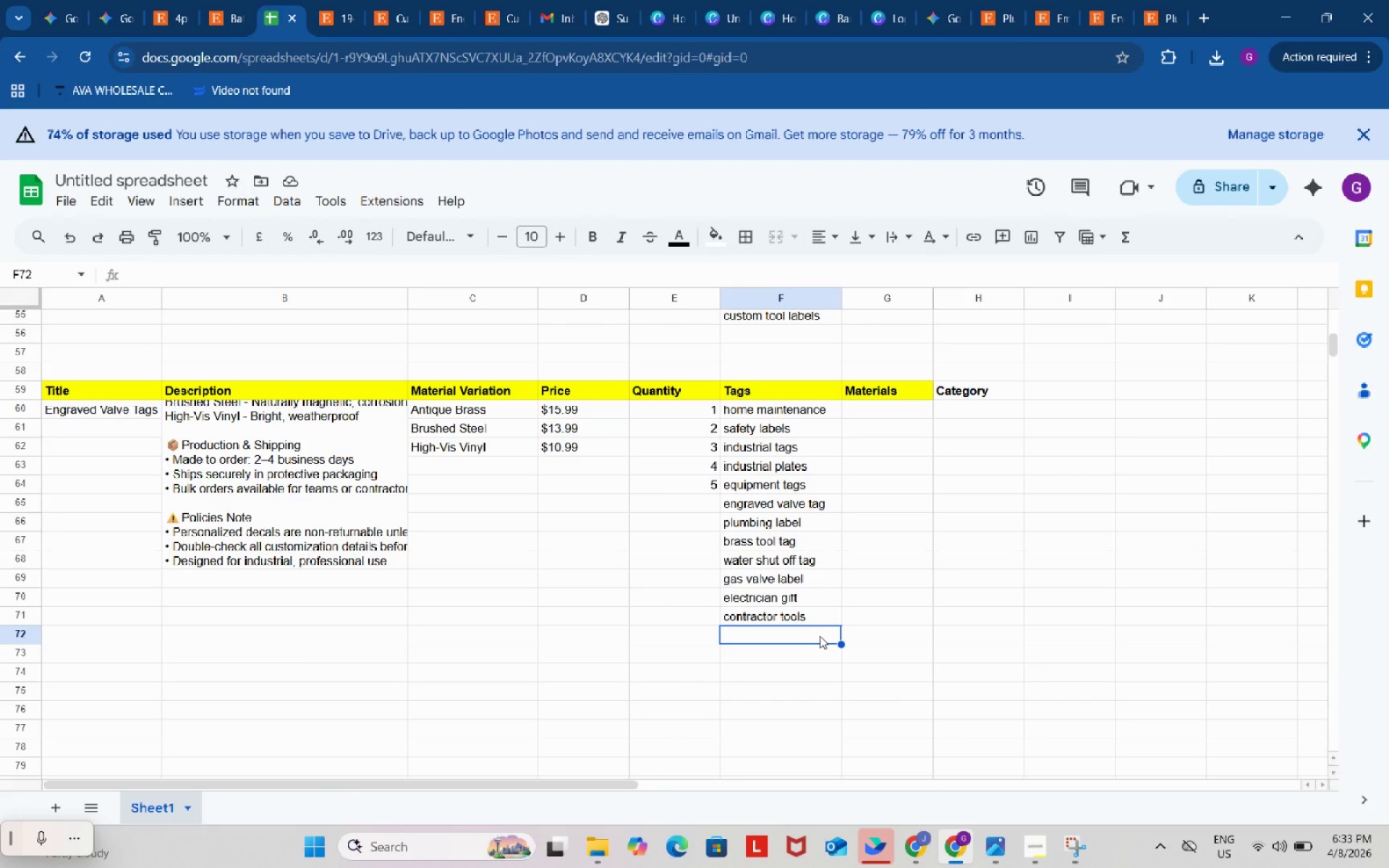 
key(Control+ControlLeft)
 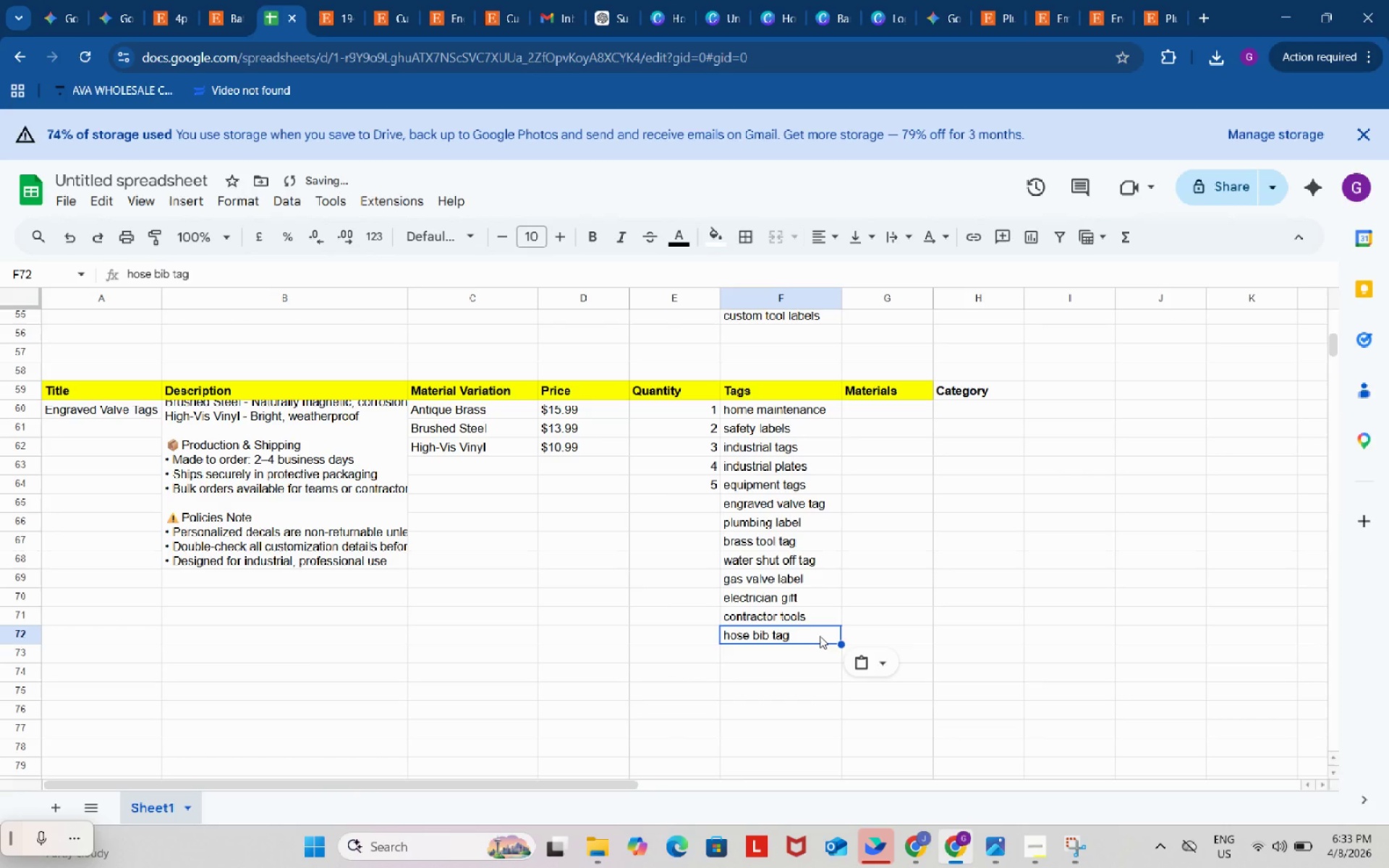 
key(Control+V)
 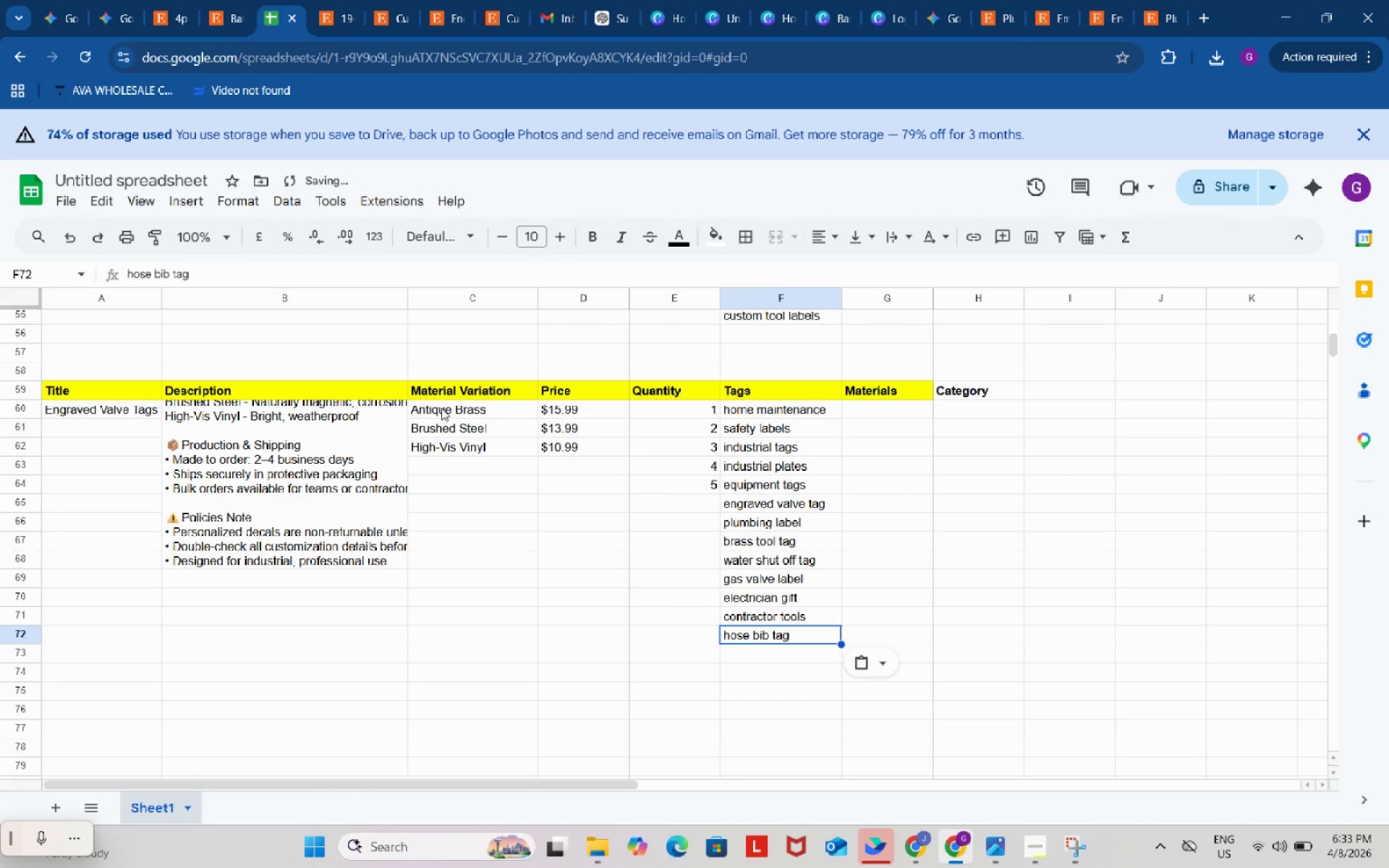 
left_click_drag(start_coordinate=[443, 409], to_coordinate=[445, 442])
 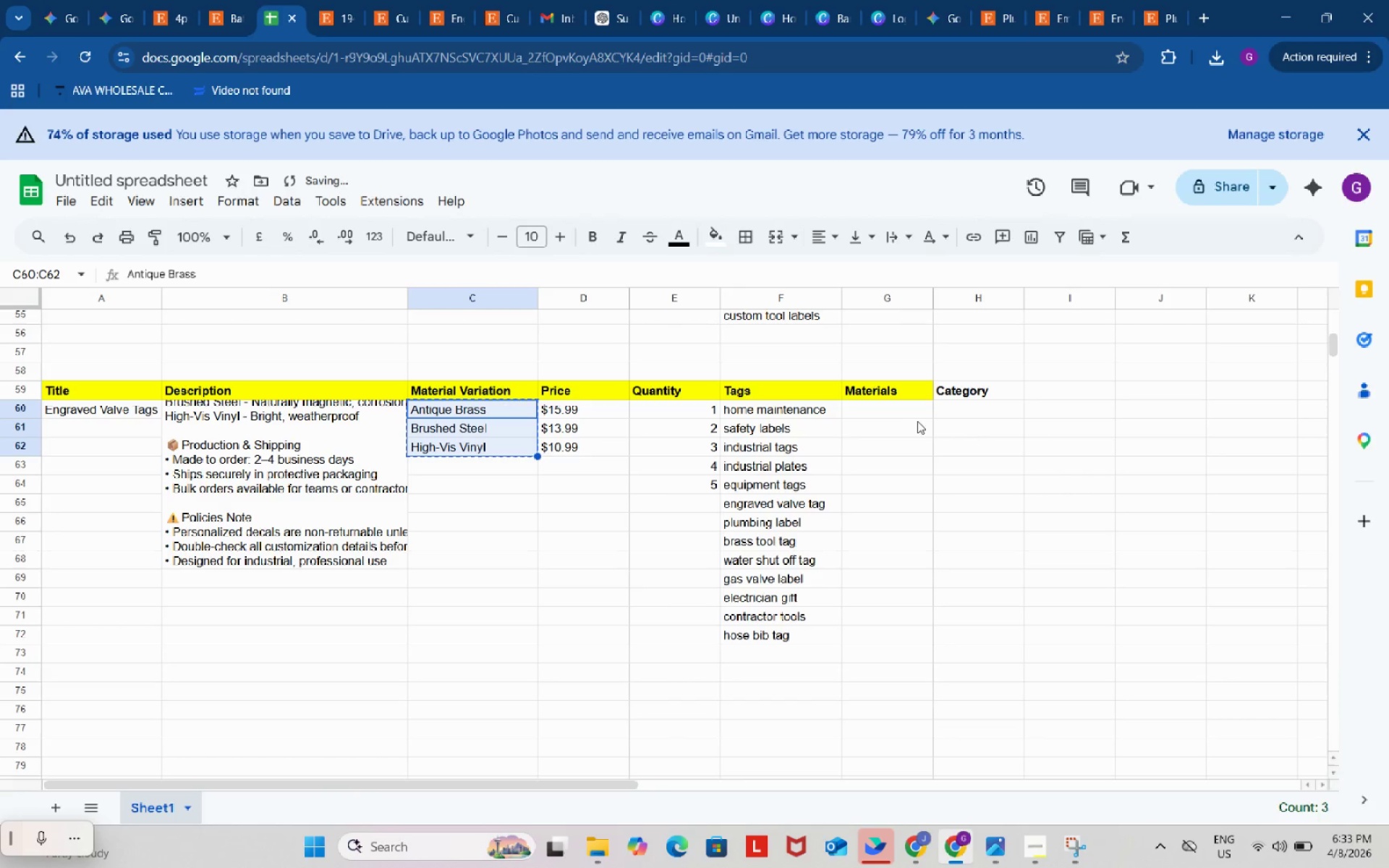 
key(Control+ControlLeft)
 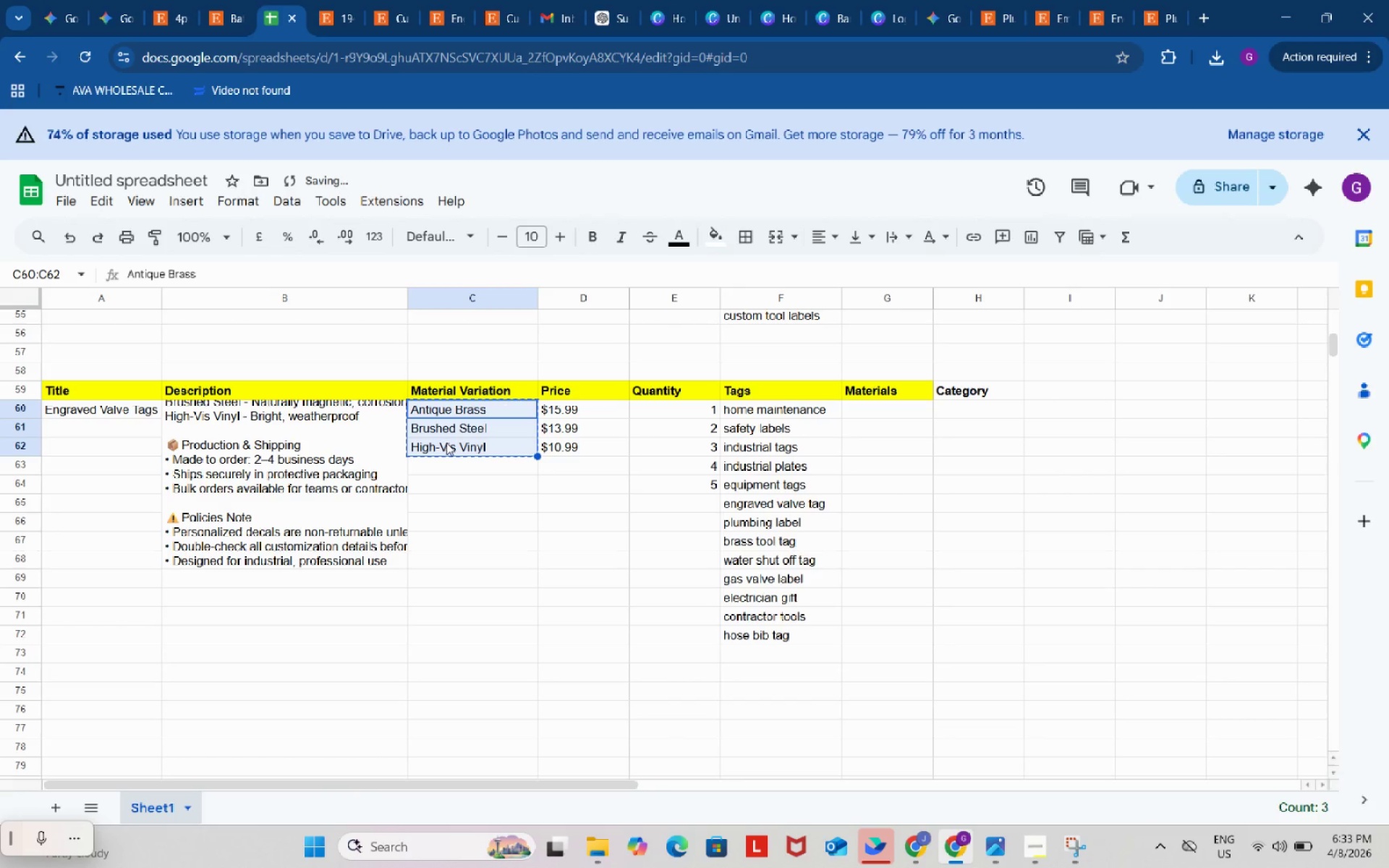 
key(Control+C)
 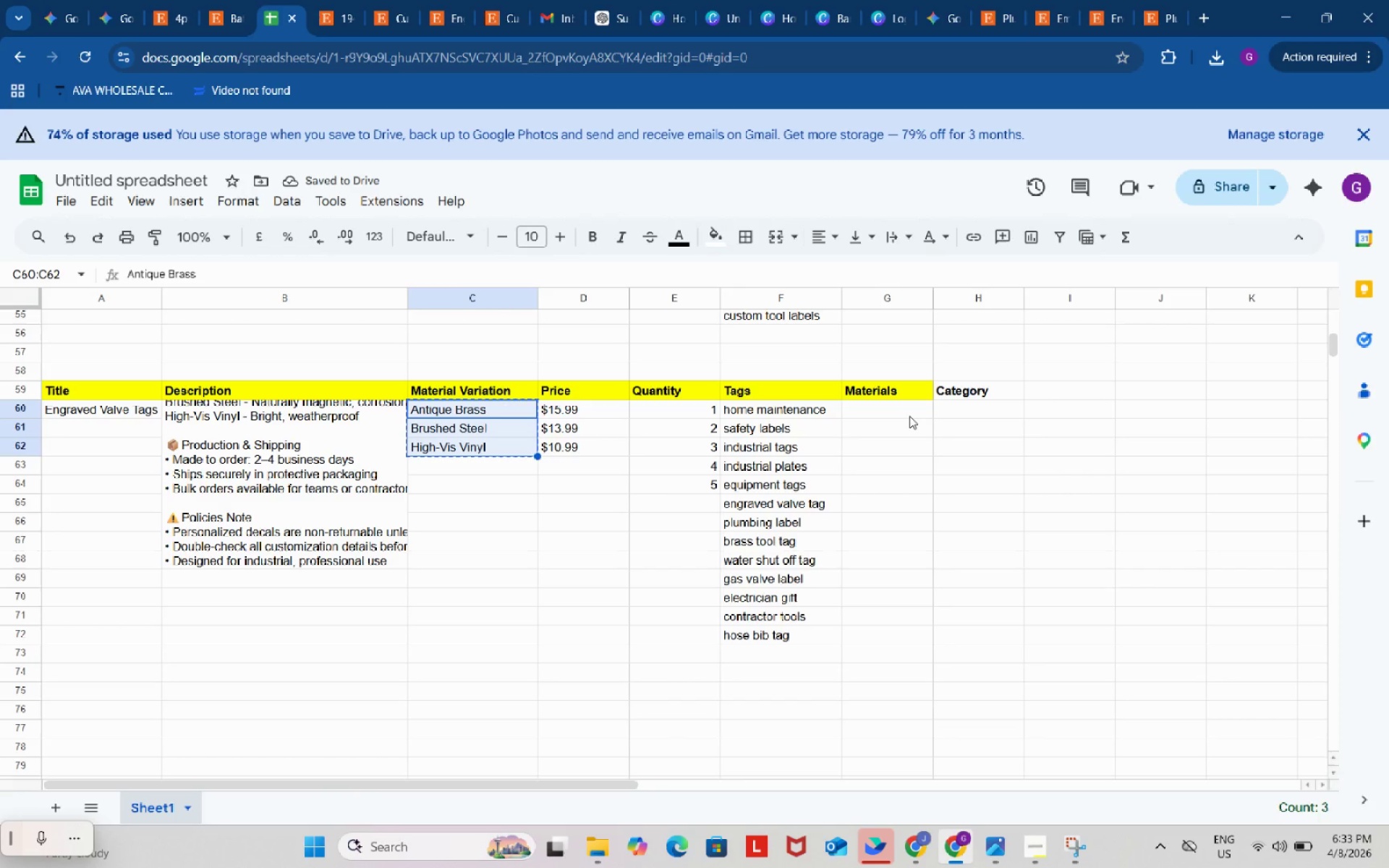 
left_click([909, 416])
 